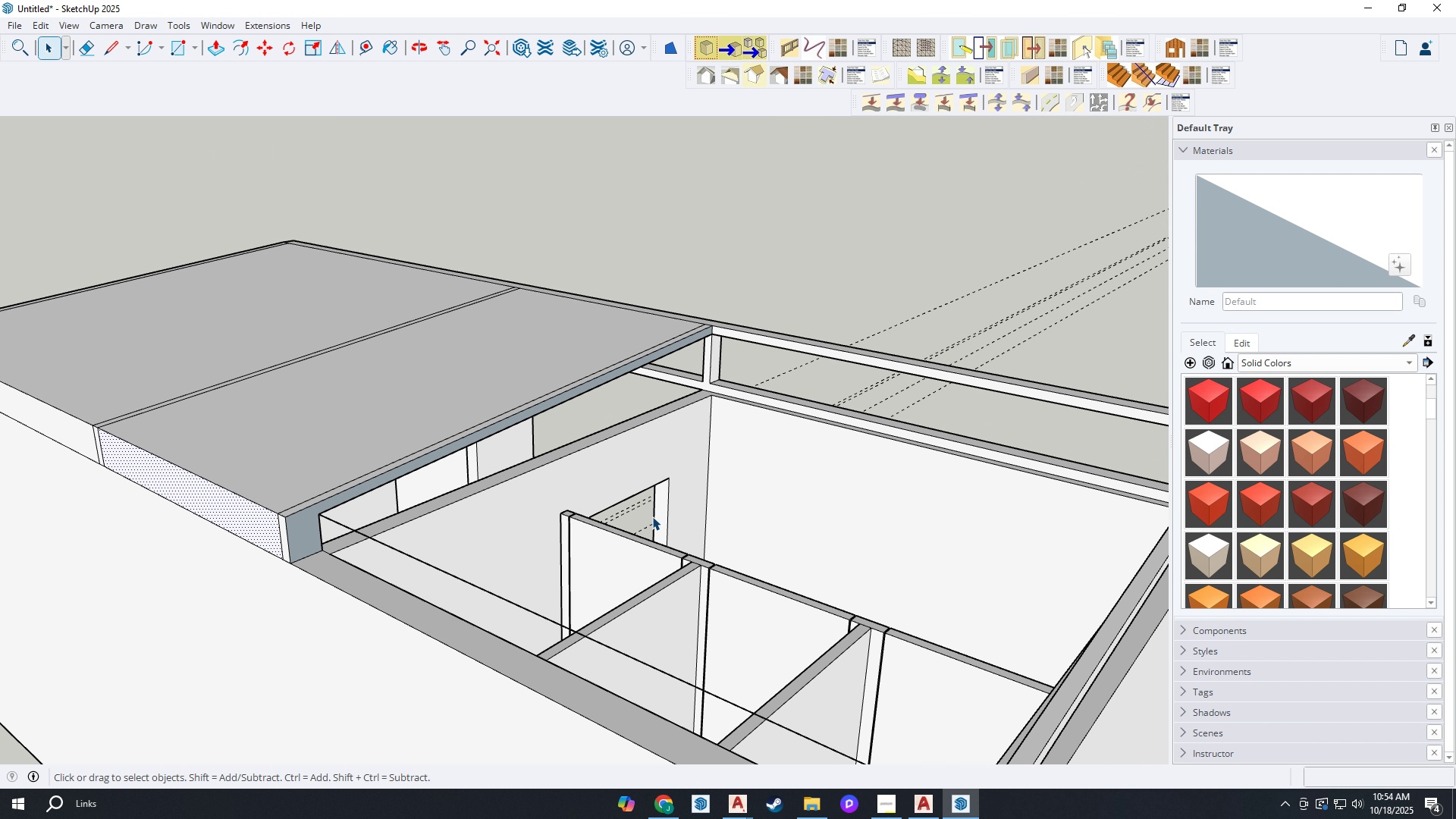 
scroll: coordinate [652, 516], scroll_direction: up, amount: 1.0
 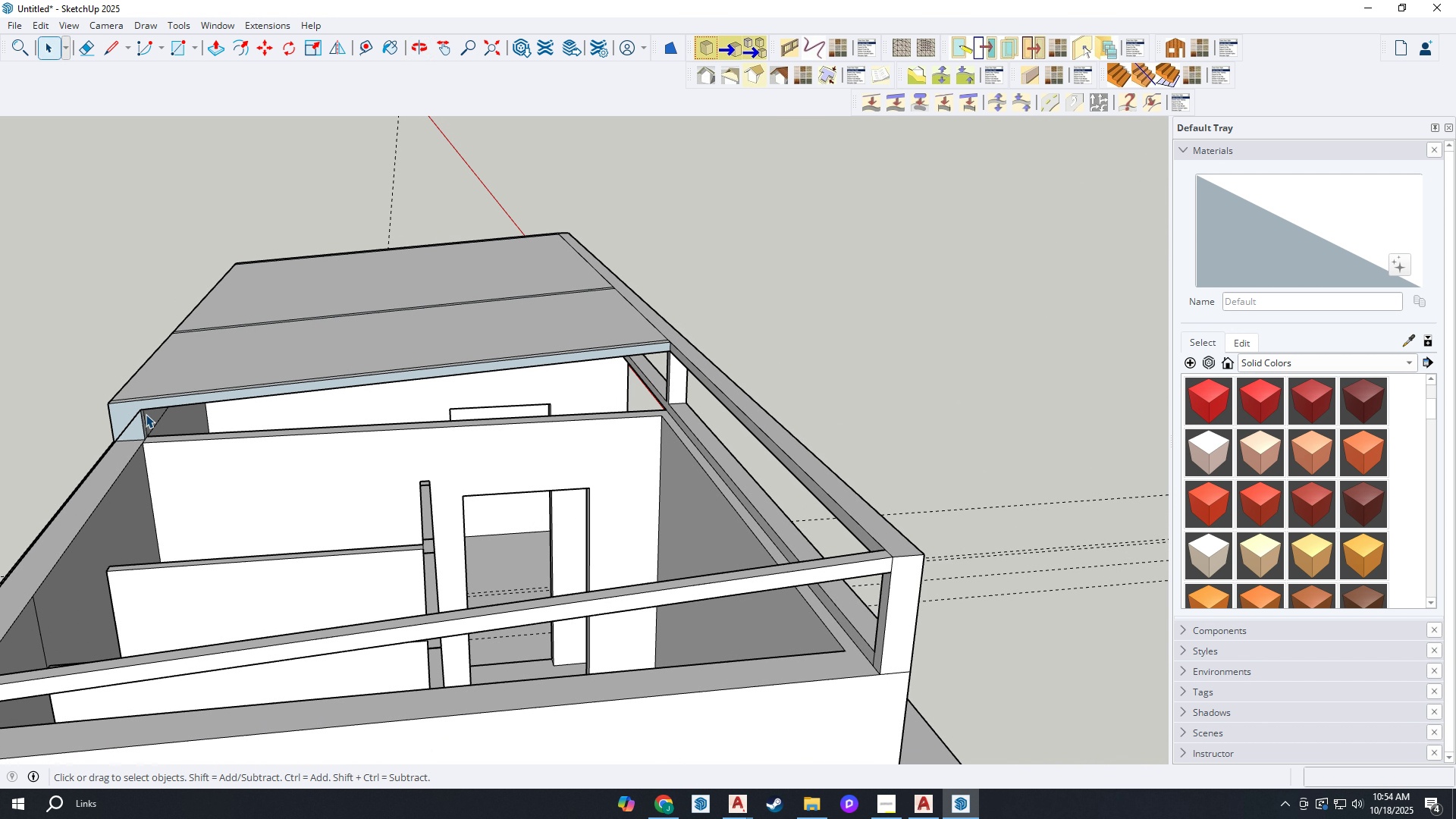 
key(E)
 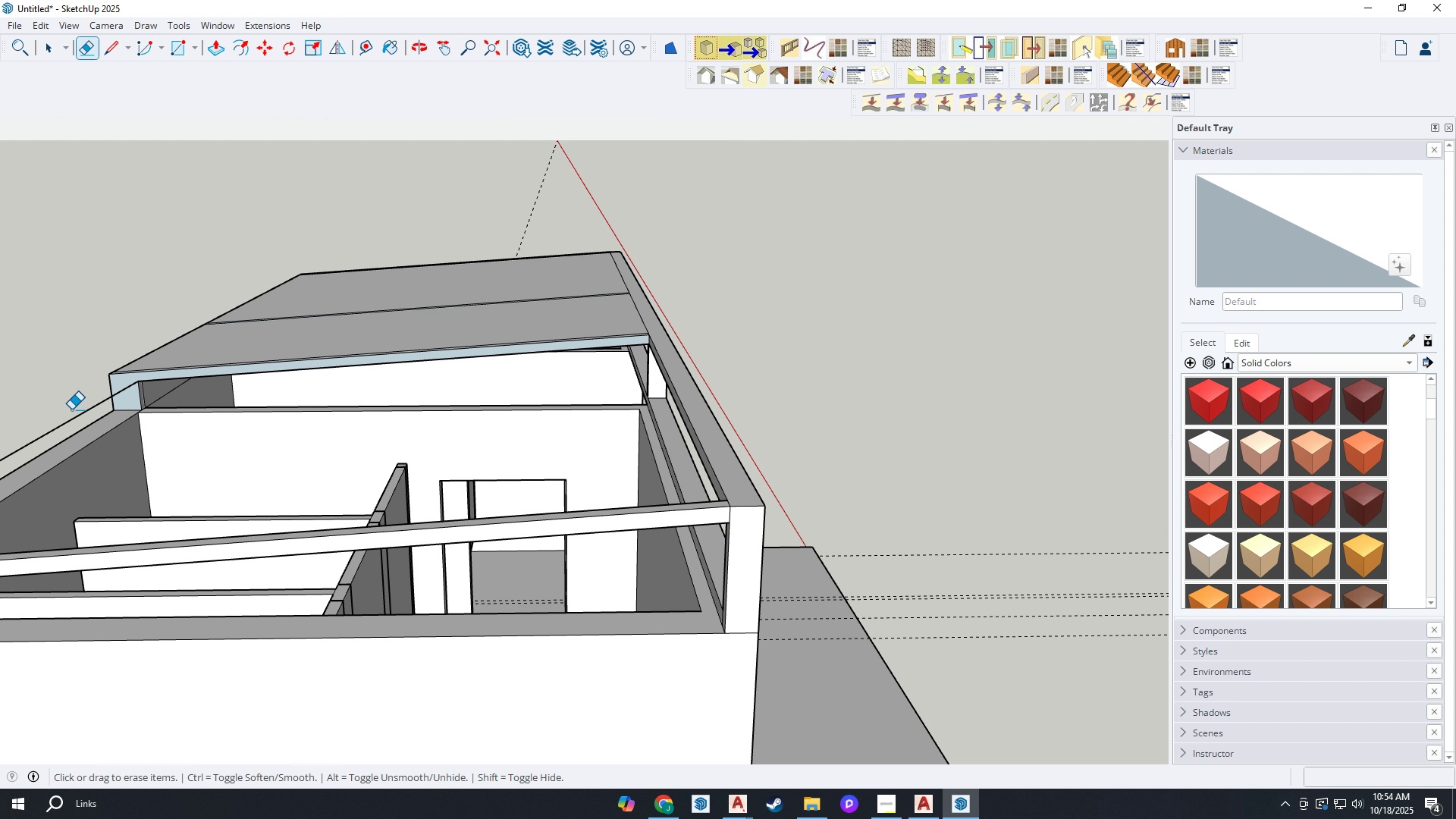 
left_click_drag(start_coordinate=[71, 413], to_coordinate=[71, 419])
 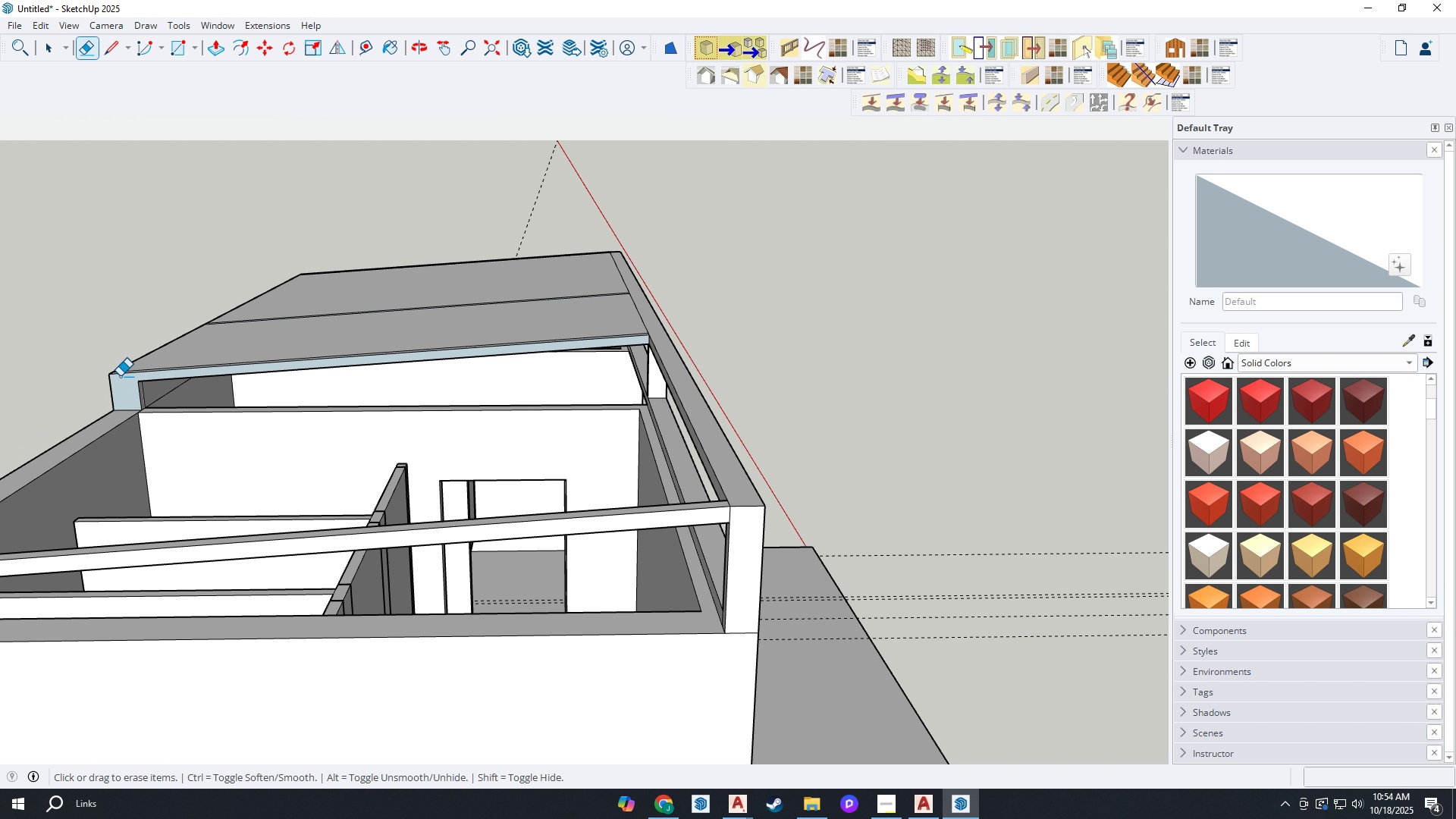 
scroll: coordinate [121, 375], scroll_direction: up, amount: 3.0
 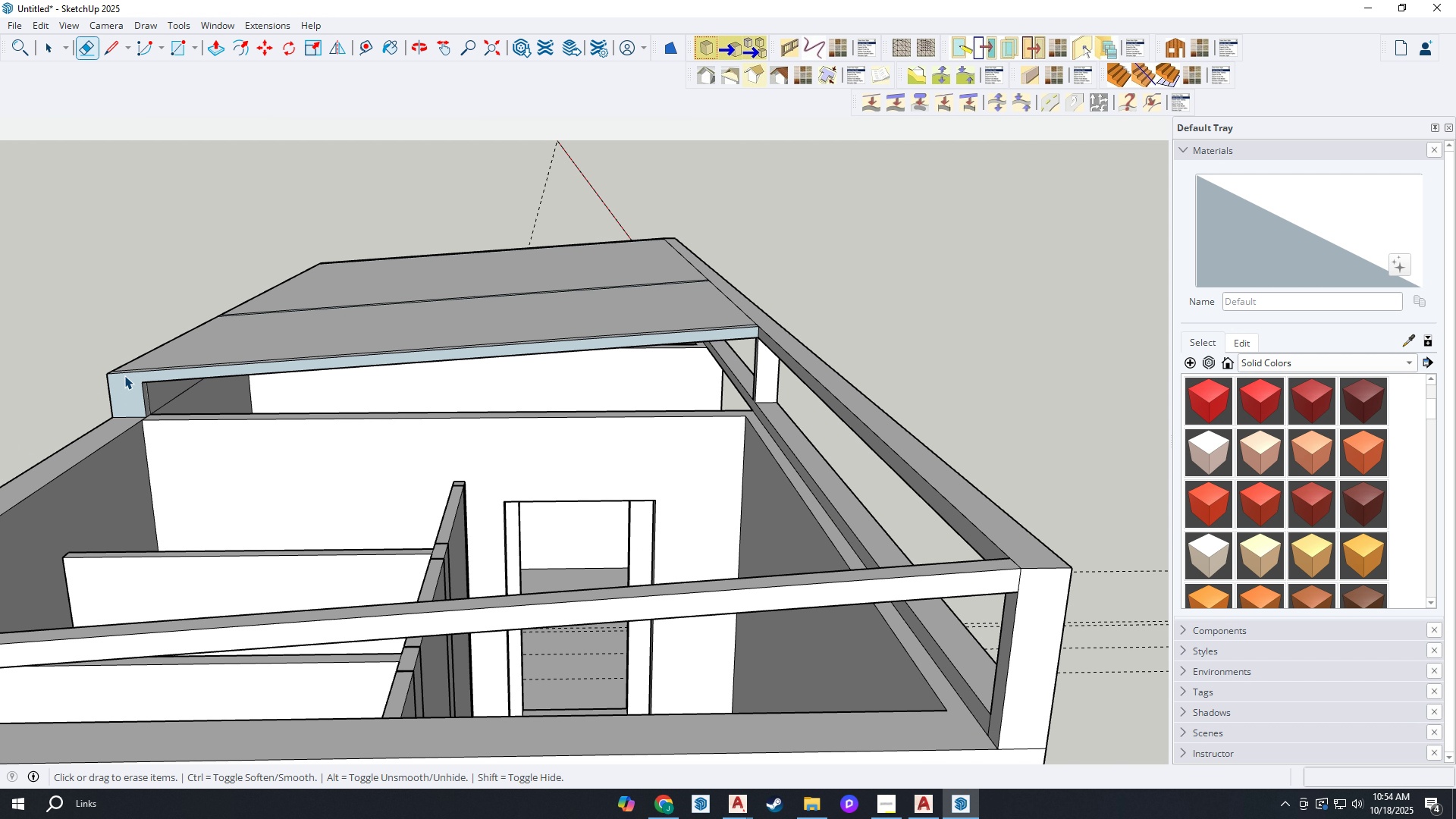 
key(Space)
 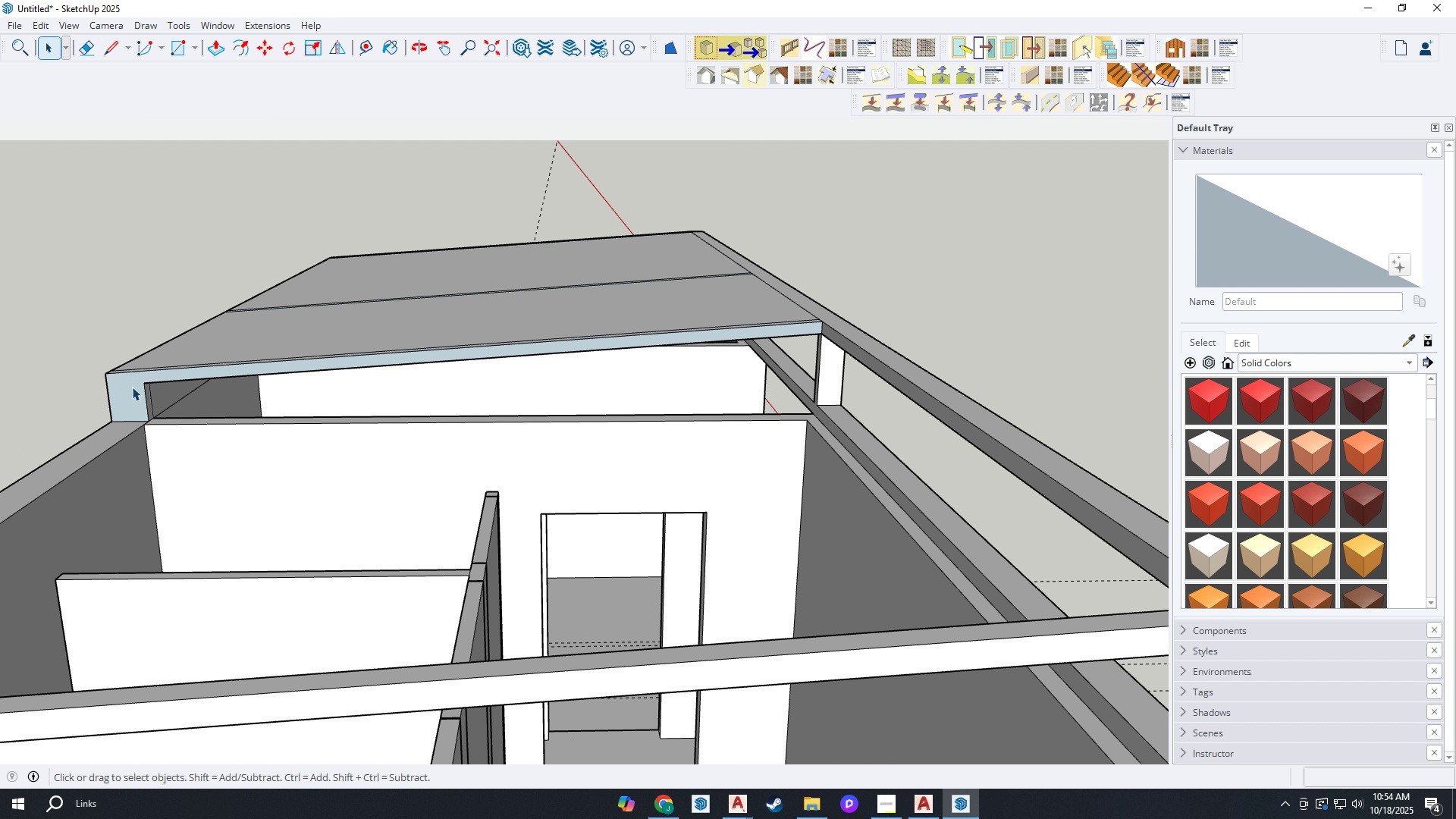 
left_click([132, 387])
 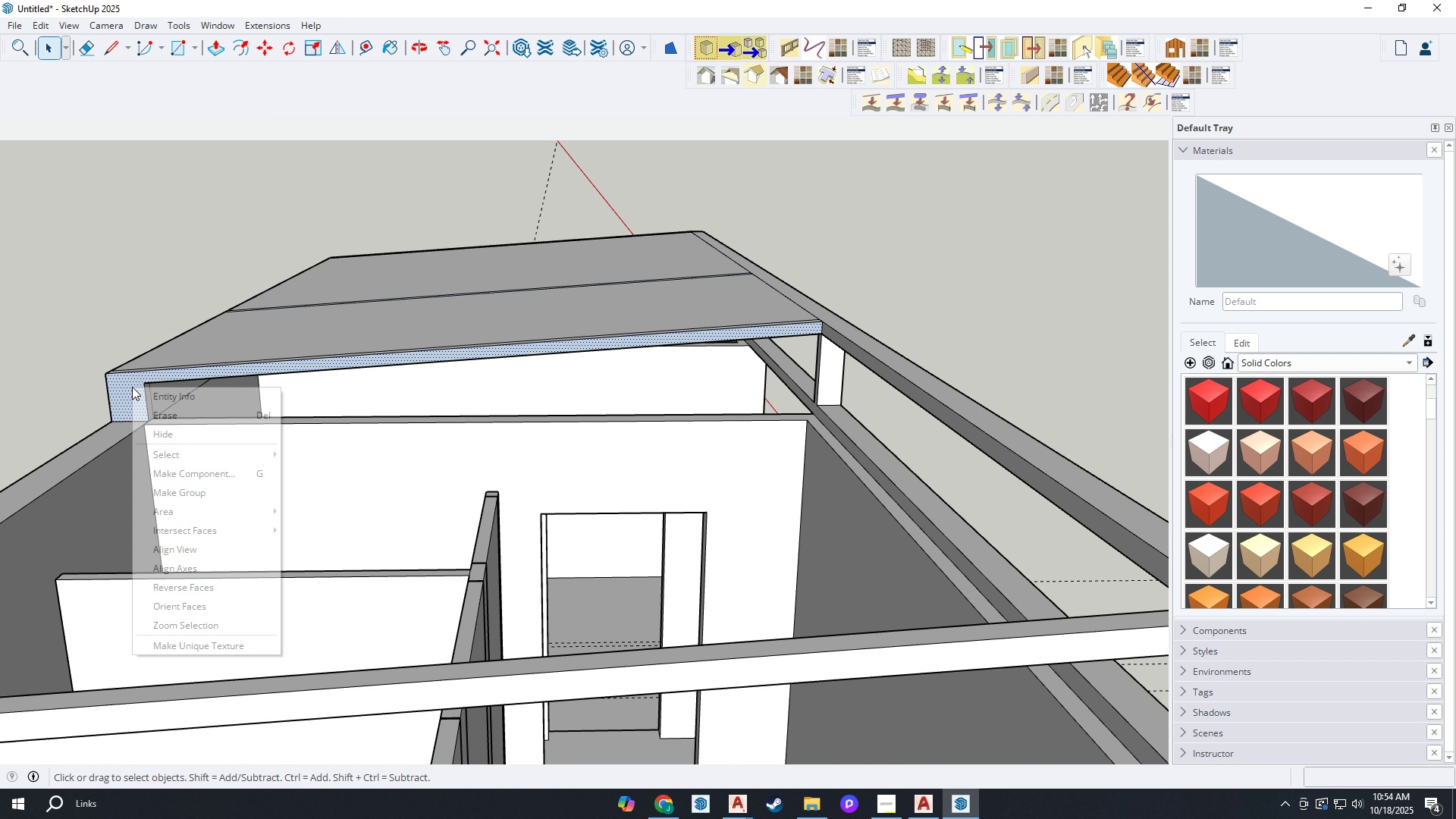 
right_click([132, 387])
 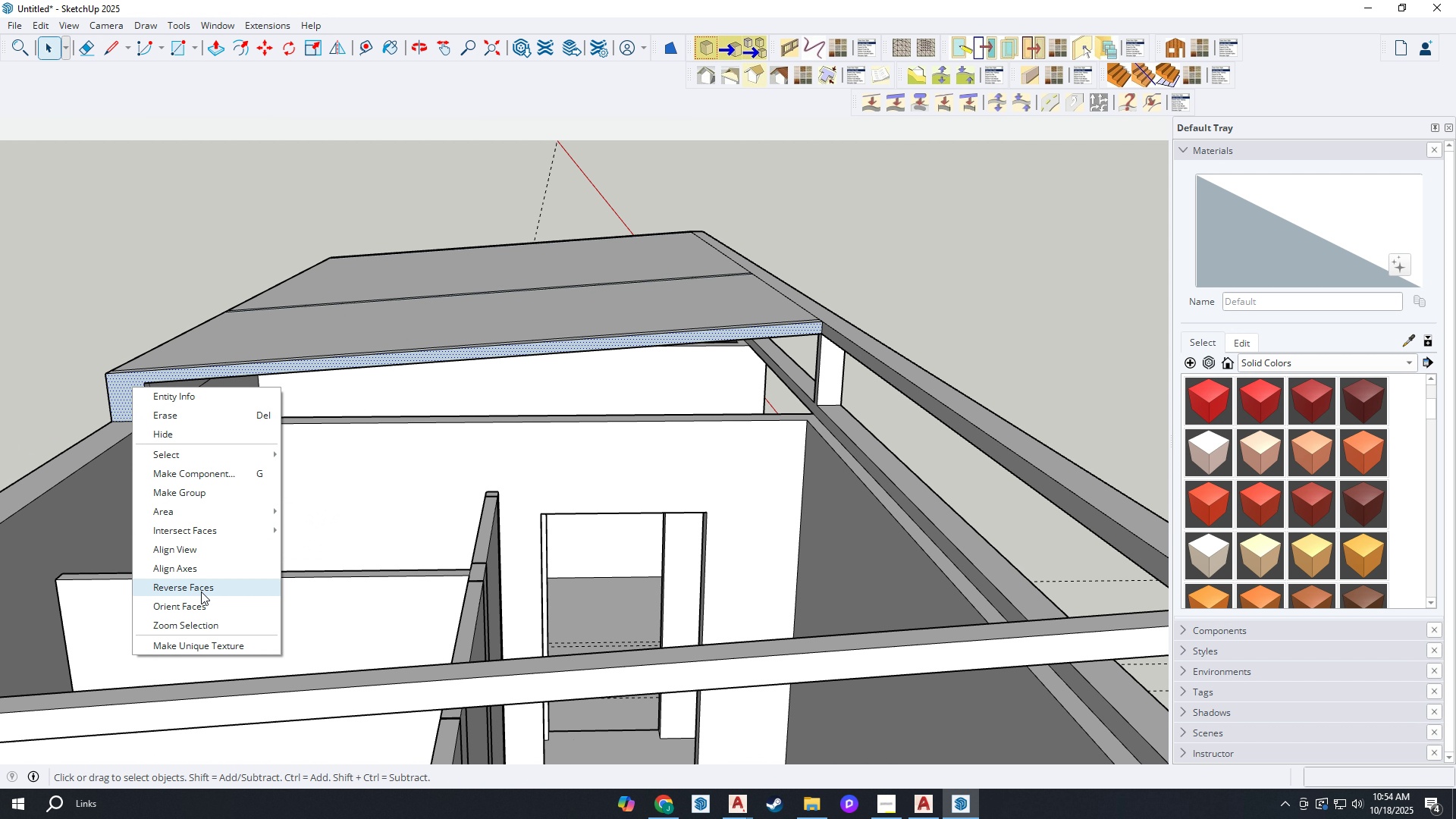 
left_click([199, 591])
 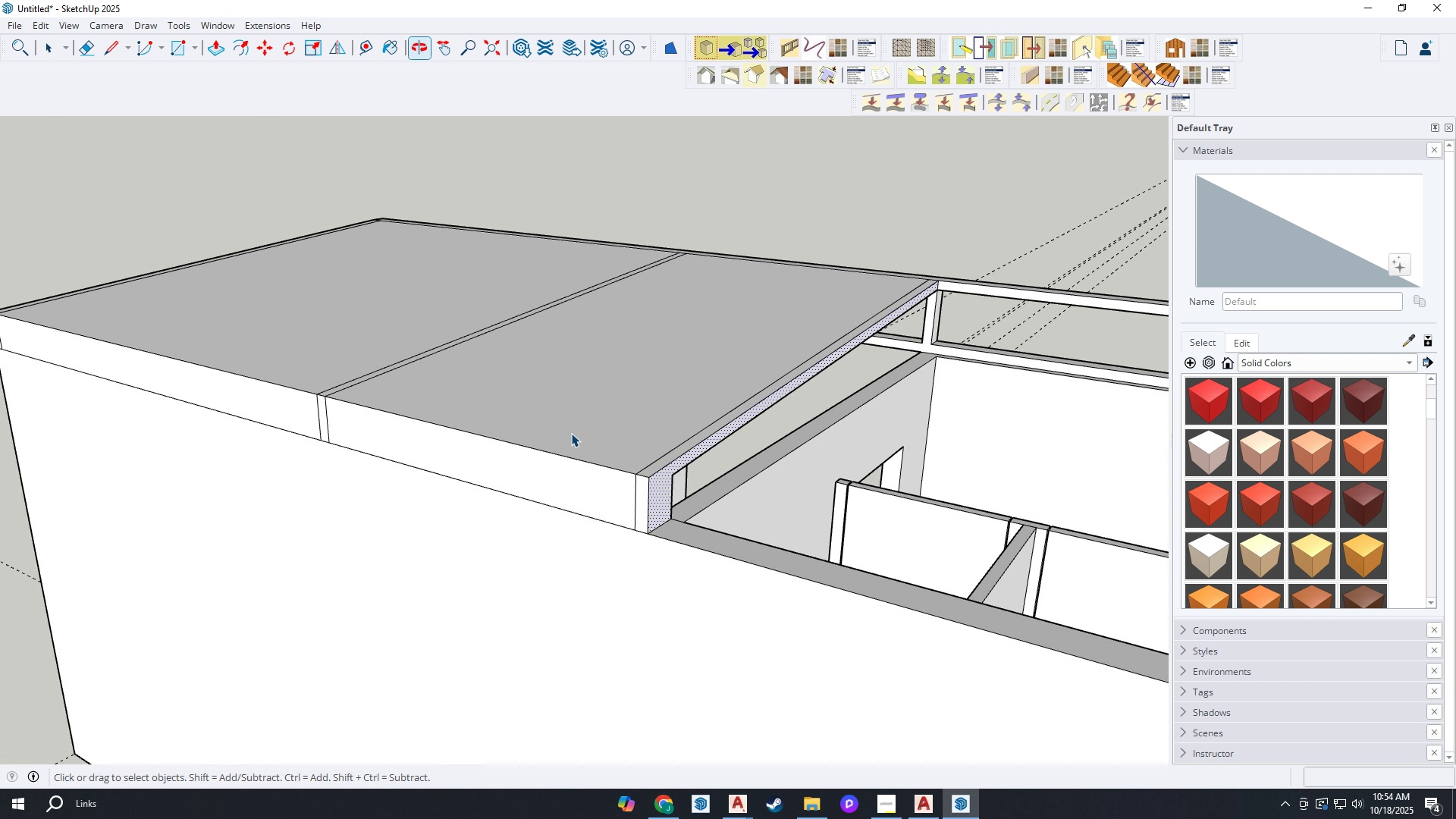 
scroll: coordinate [563, 448], scroll_direction: up, amount: 1.0
 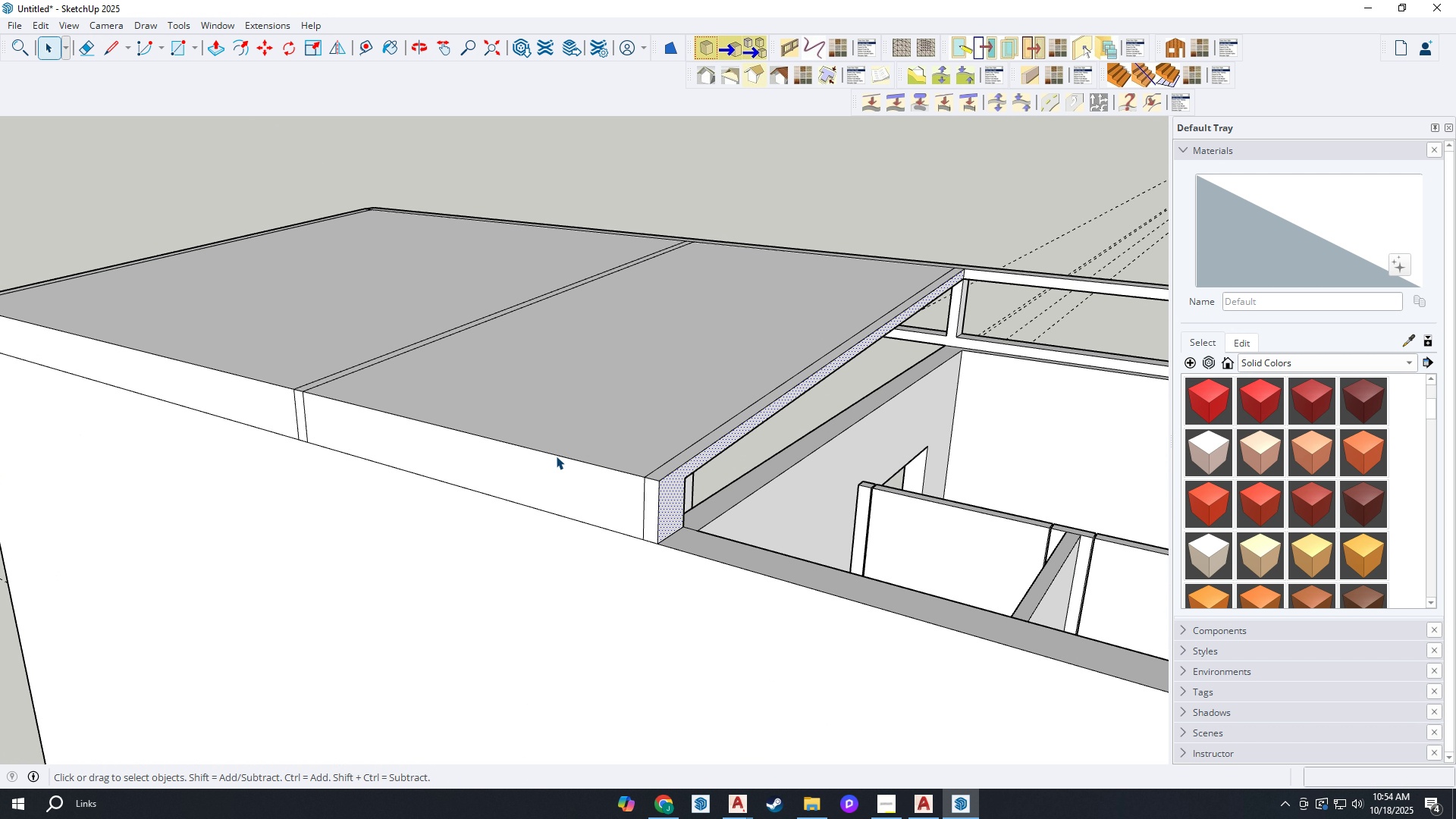 
key(E)
 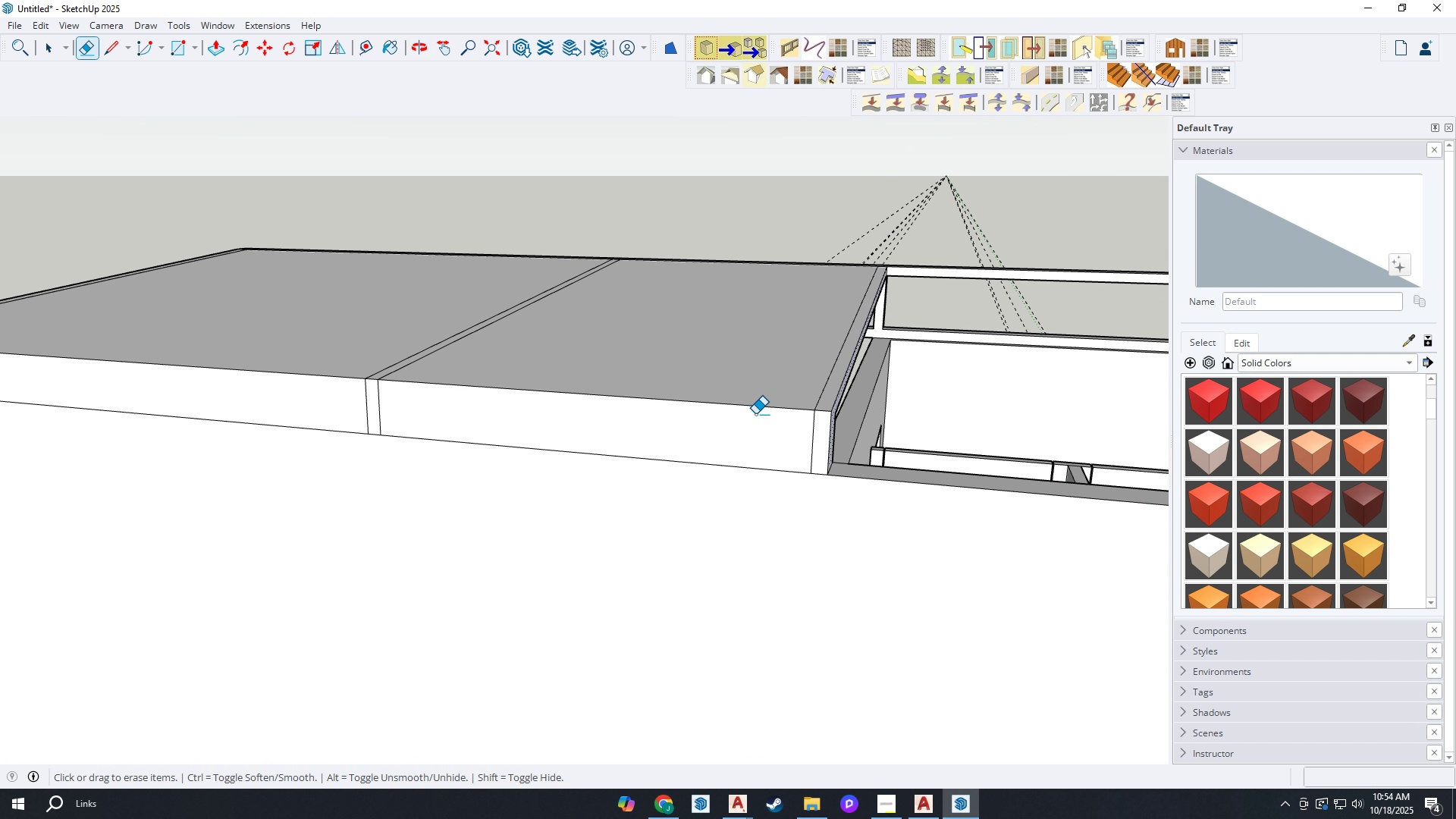 
left_click_drag(start_coordinate=[755, 413], to_coordinate=[754, 404])
 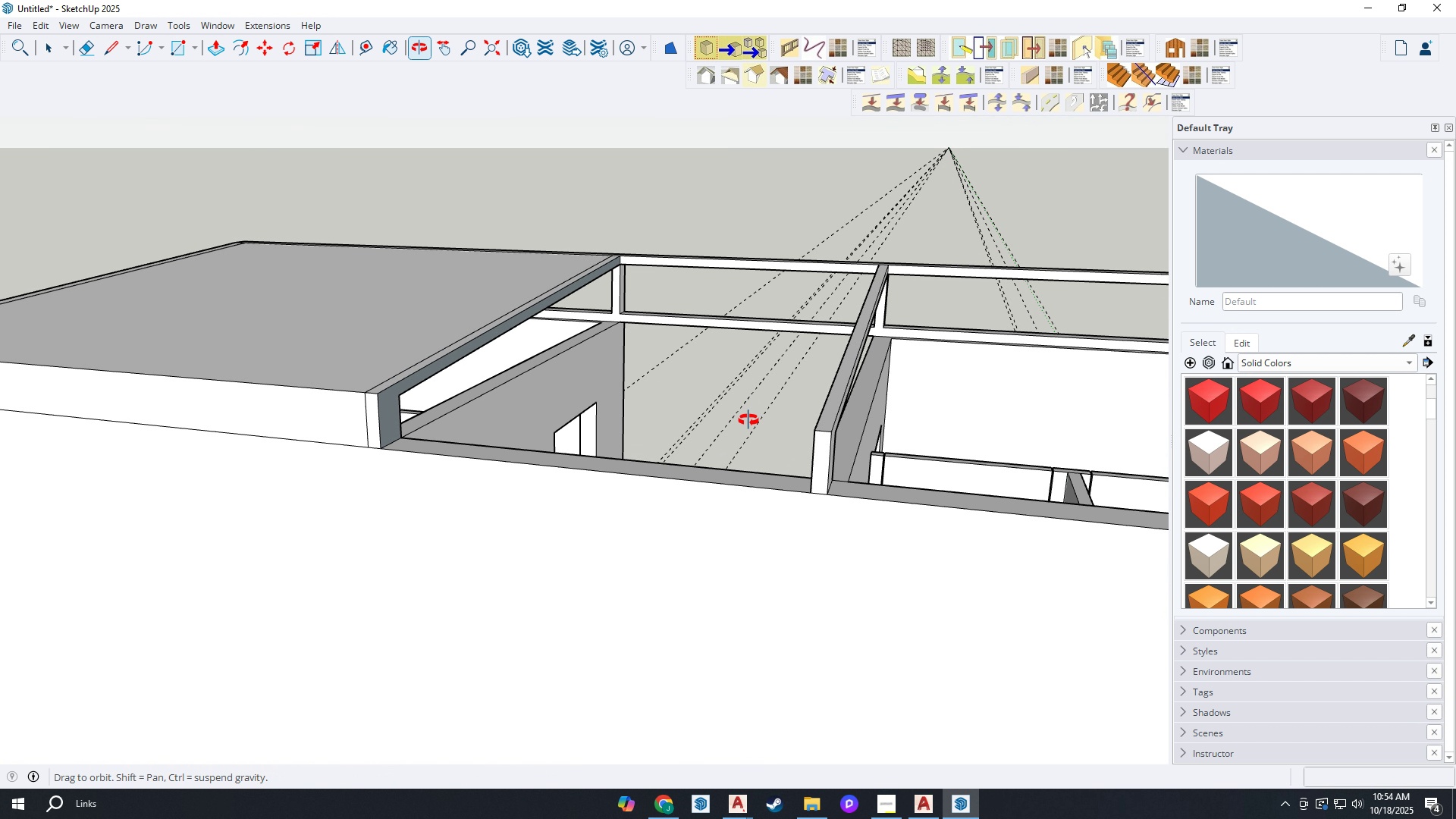 
key(Space)
 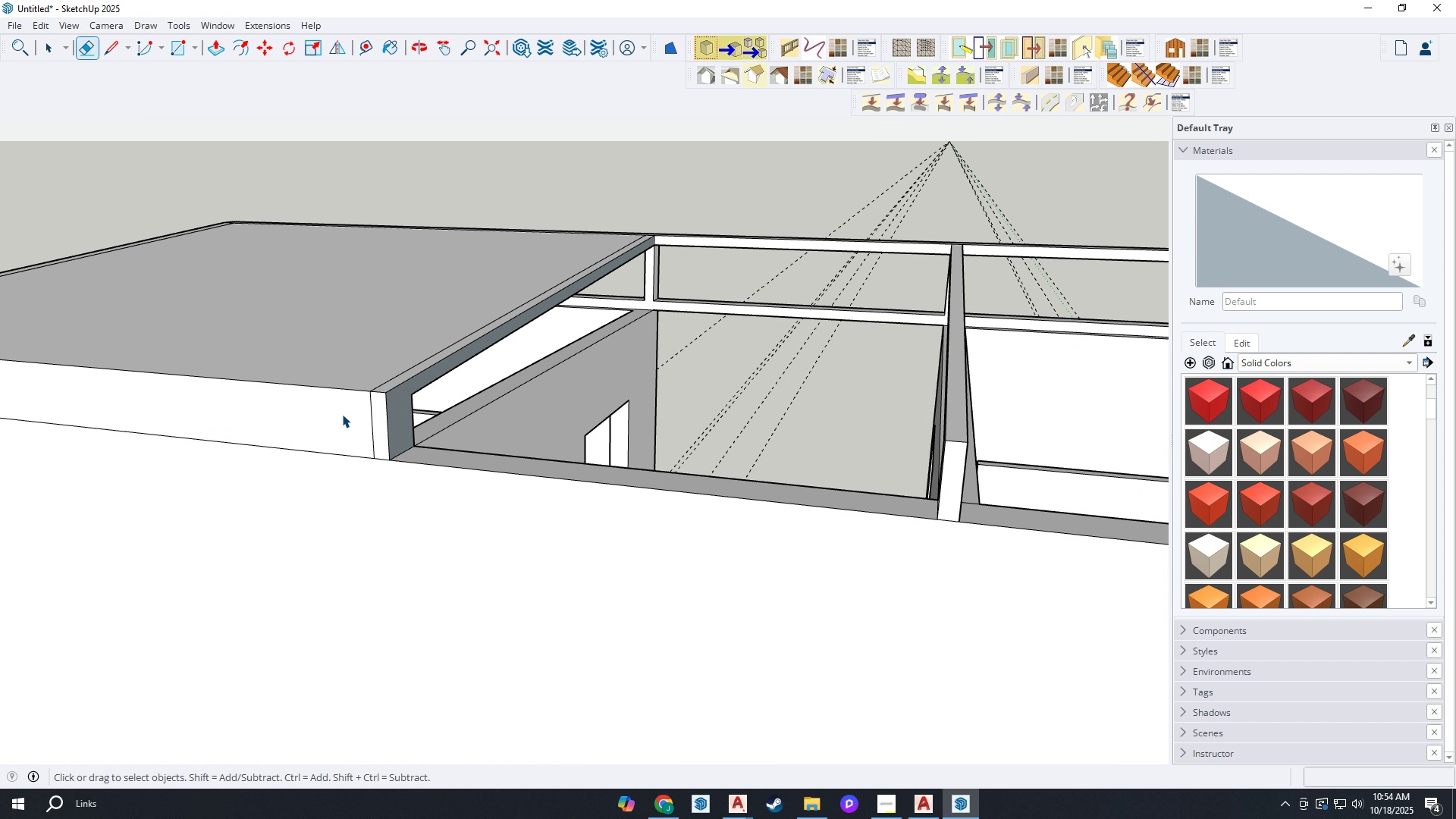 
scroll: coordinate [342, 414], scroll_direction: up, amount: 2.0
 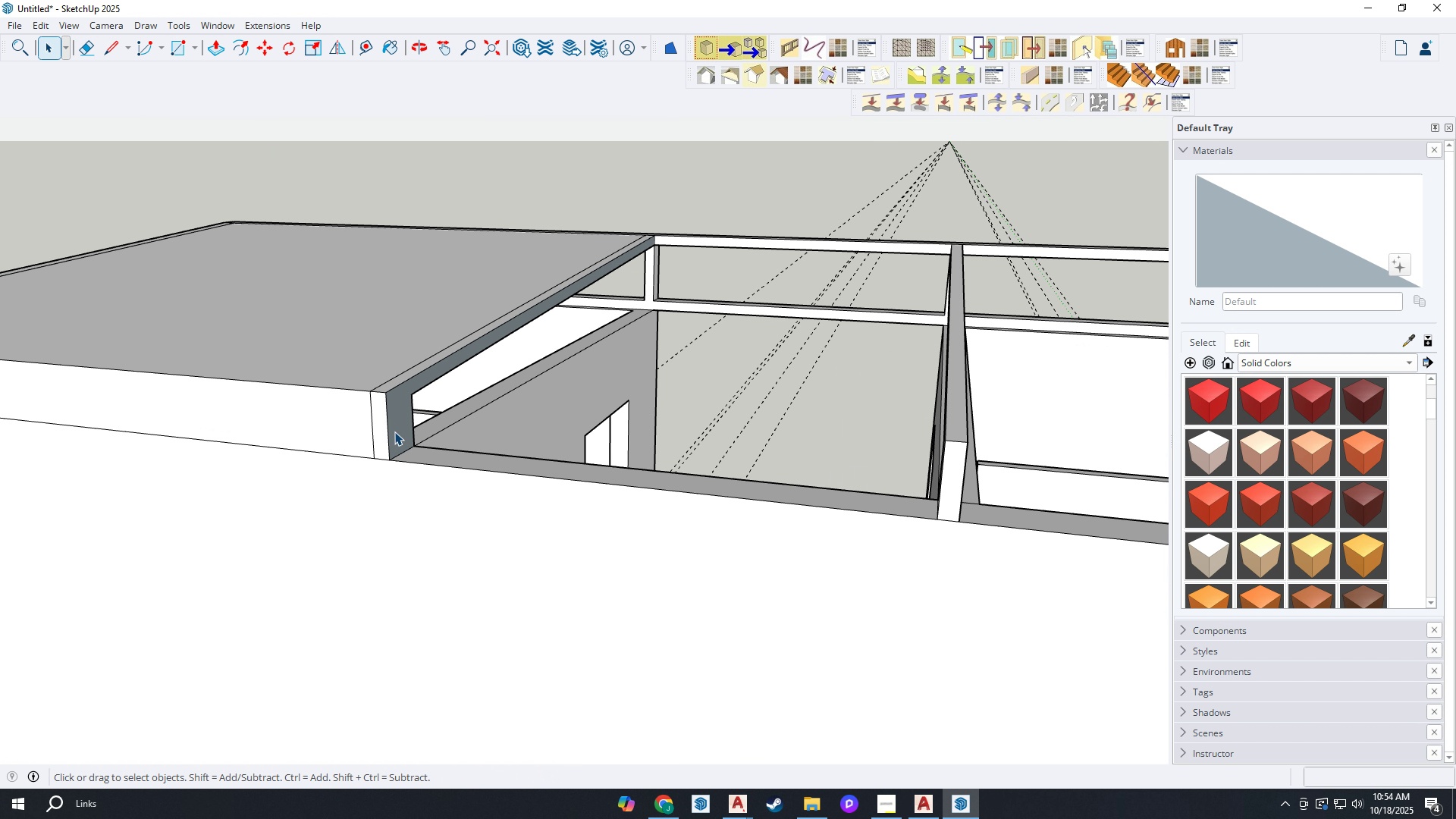 
left_click([394, 431])
 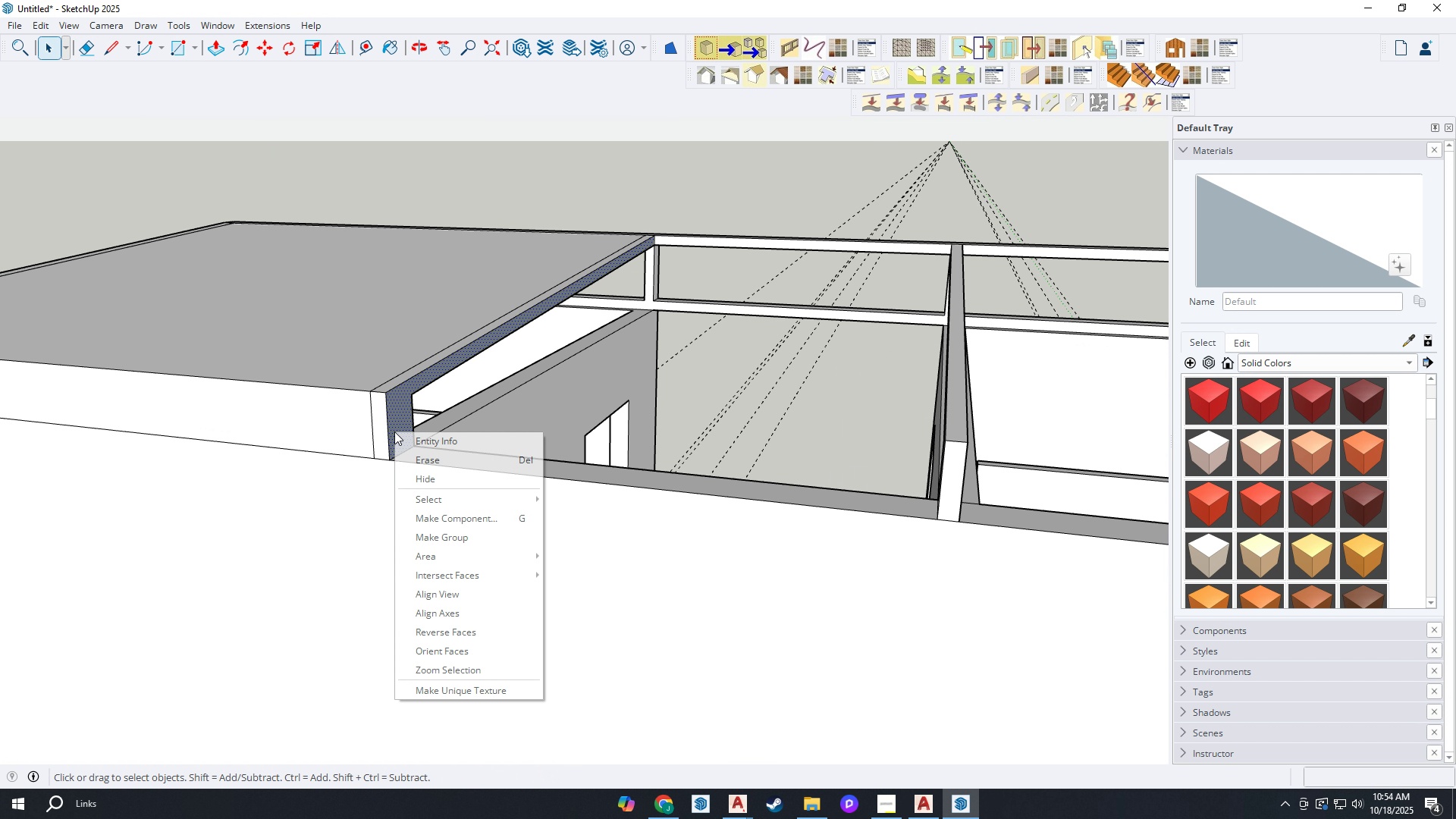 
right_click([394, 431])
 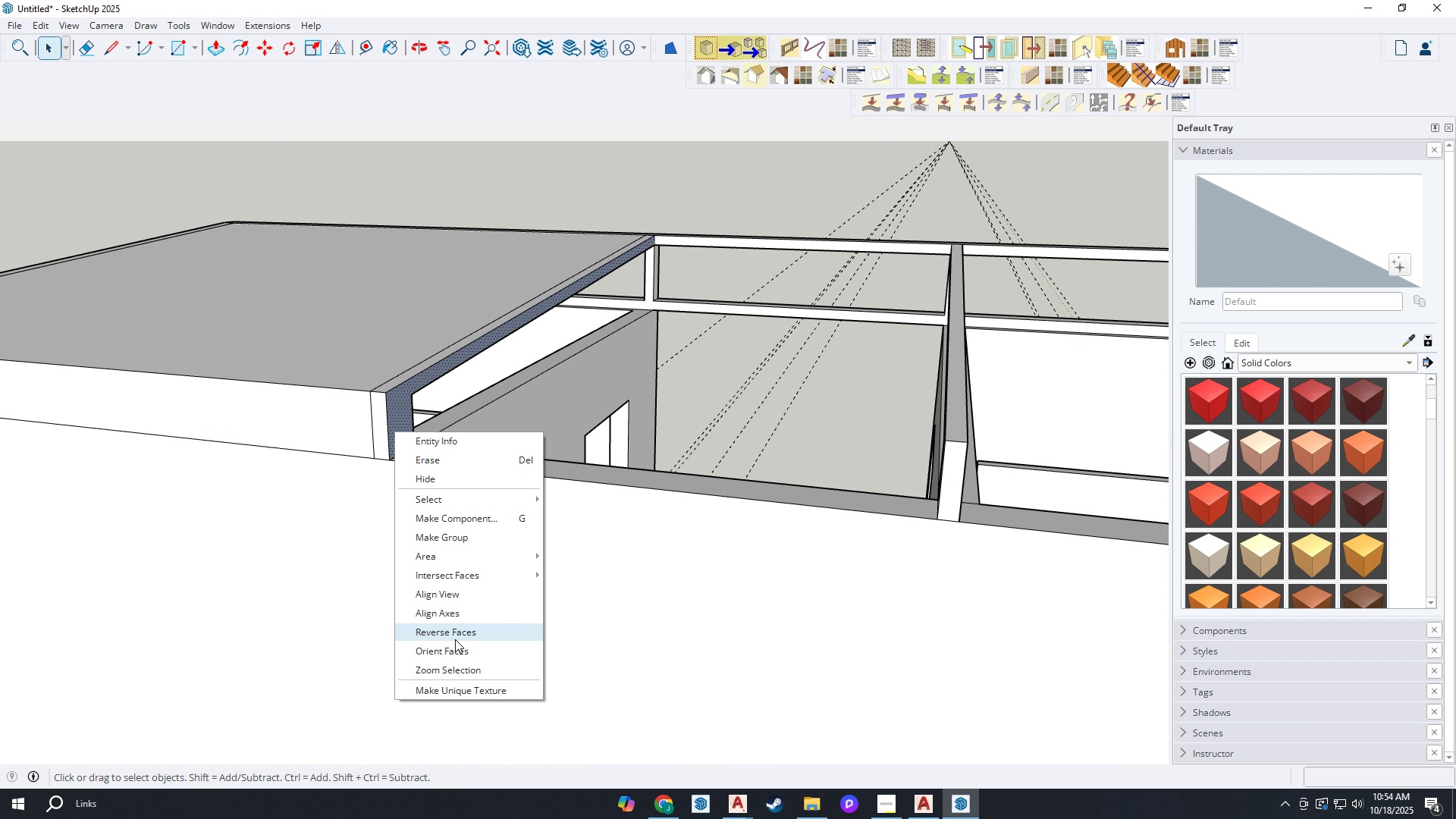 
left_click([455, 639])
 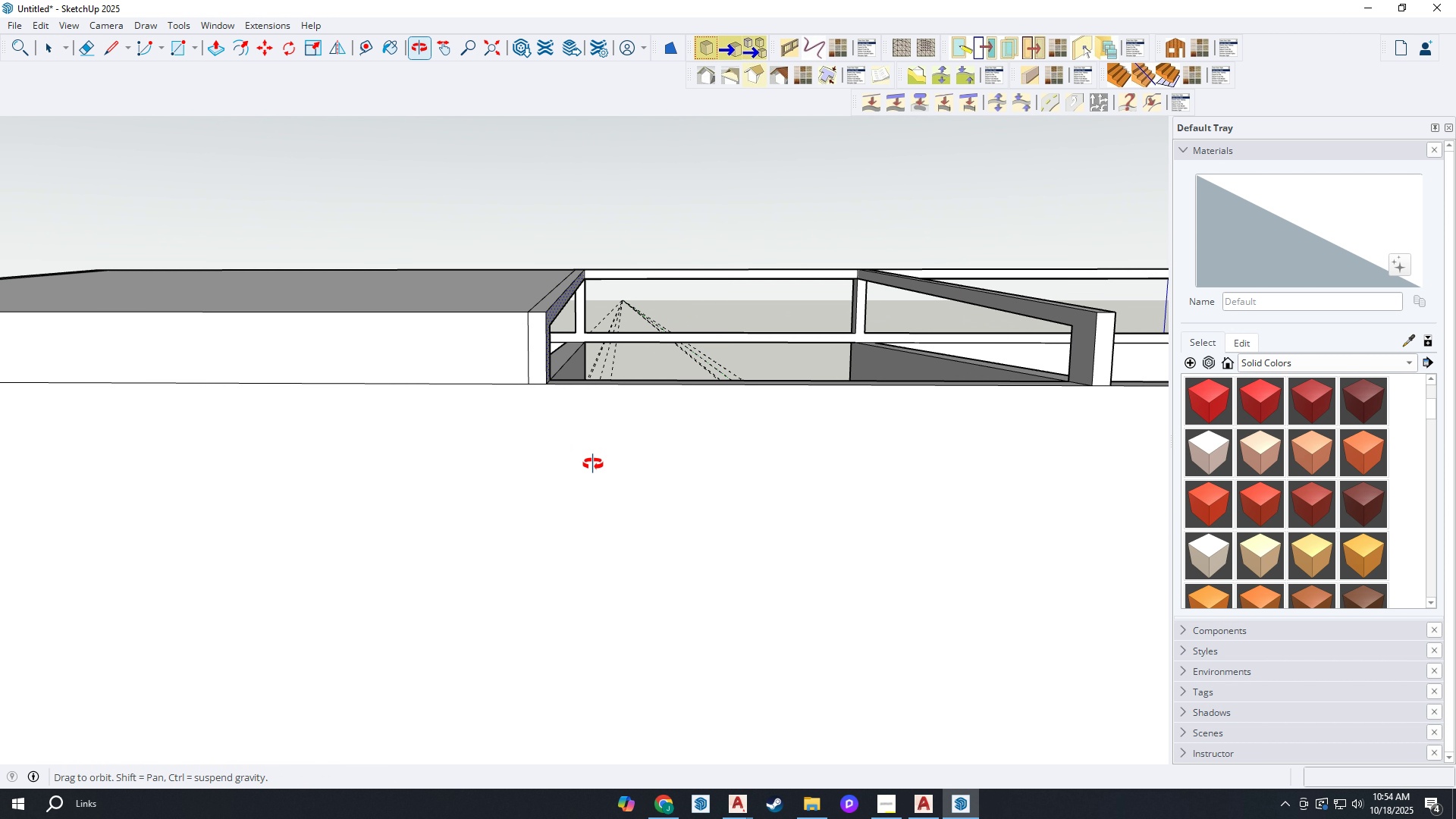 
type(we)
 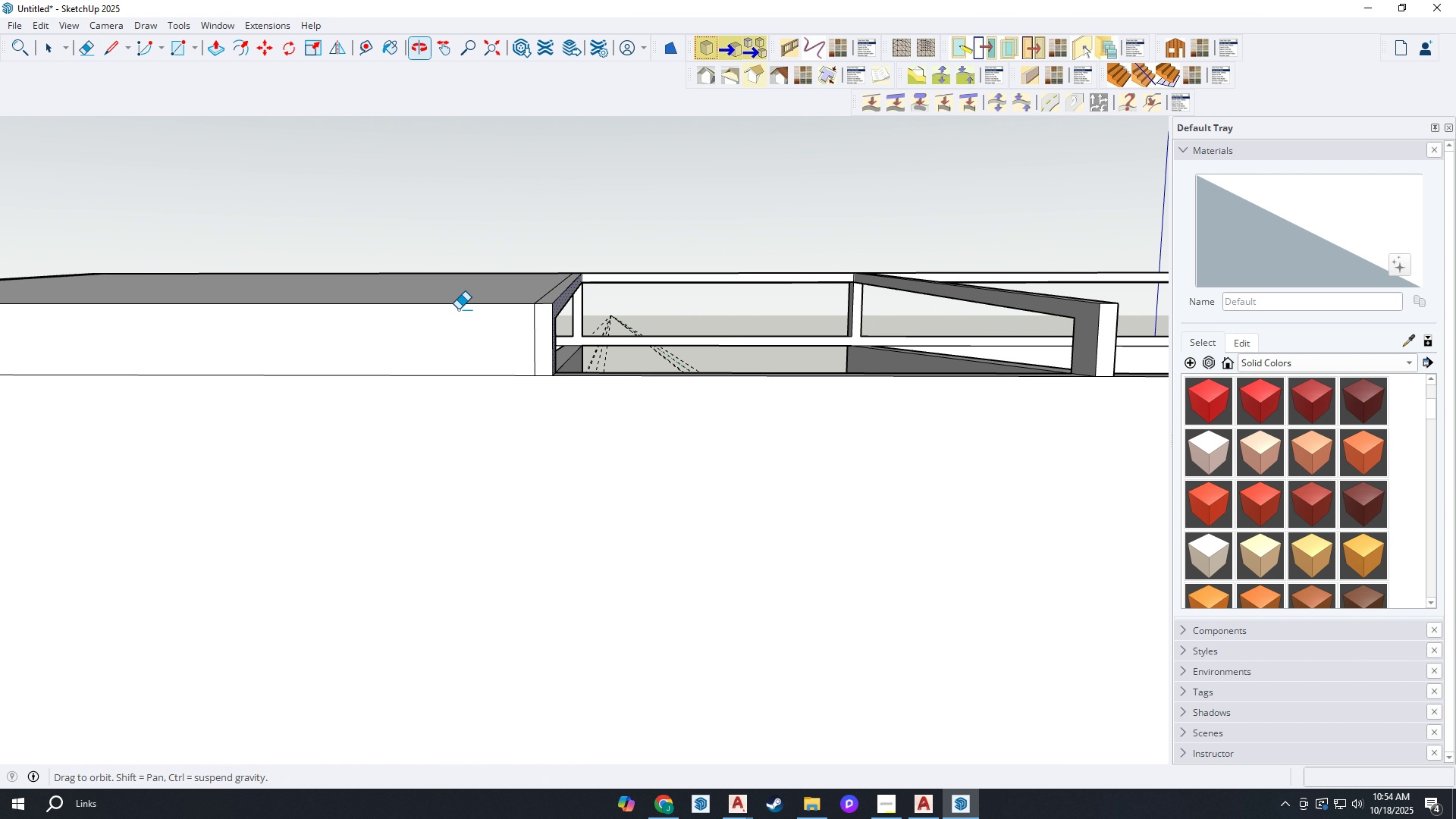 
left_click_drag(start_coordinate=[453, 306], to_coordinate=[449, 301])
 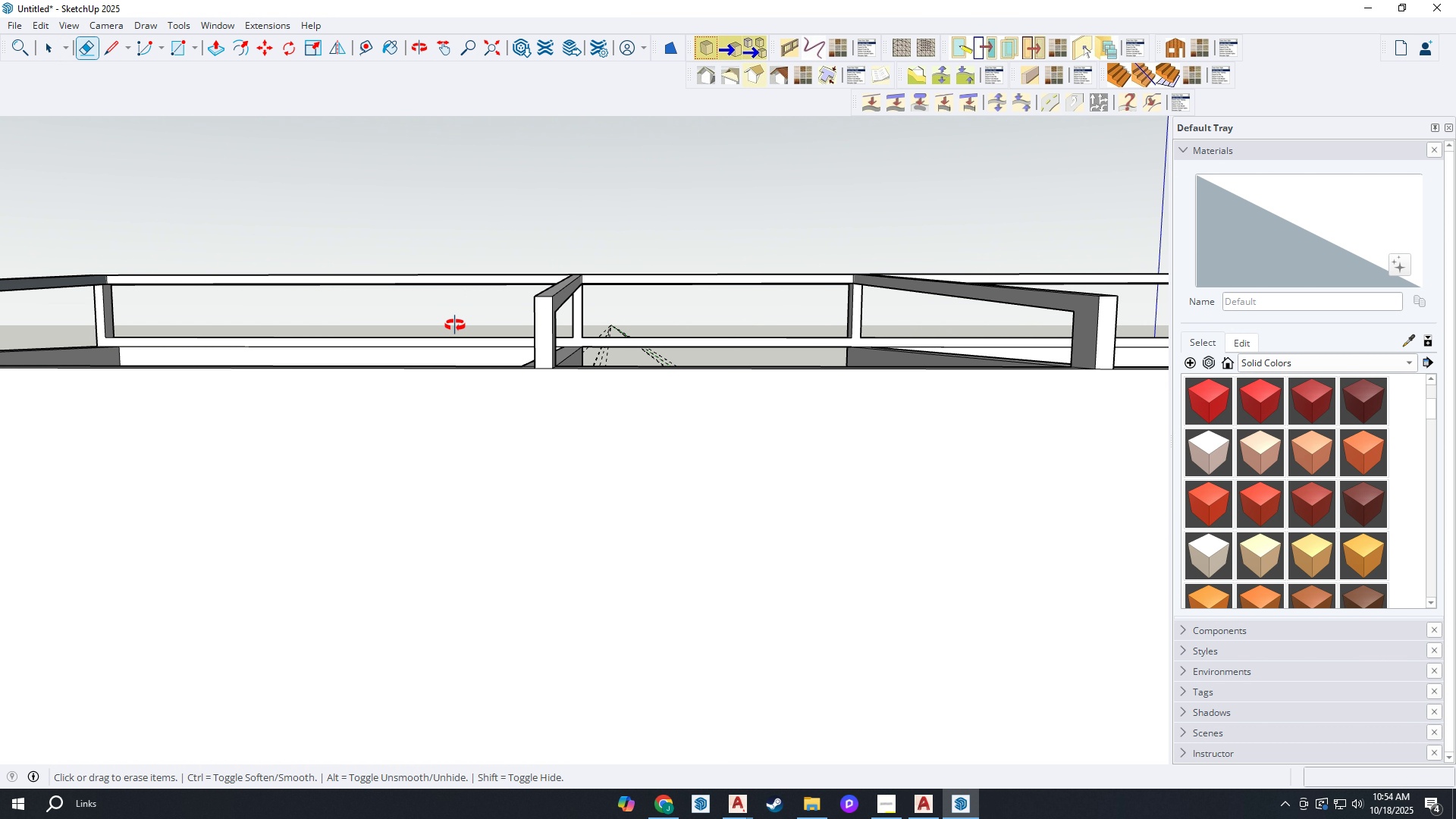 
scroll: coordinate [760, 433], scroll_direction: down, amount: 5.0
 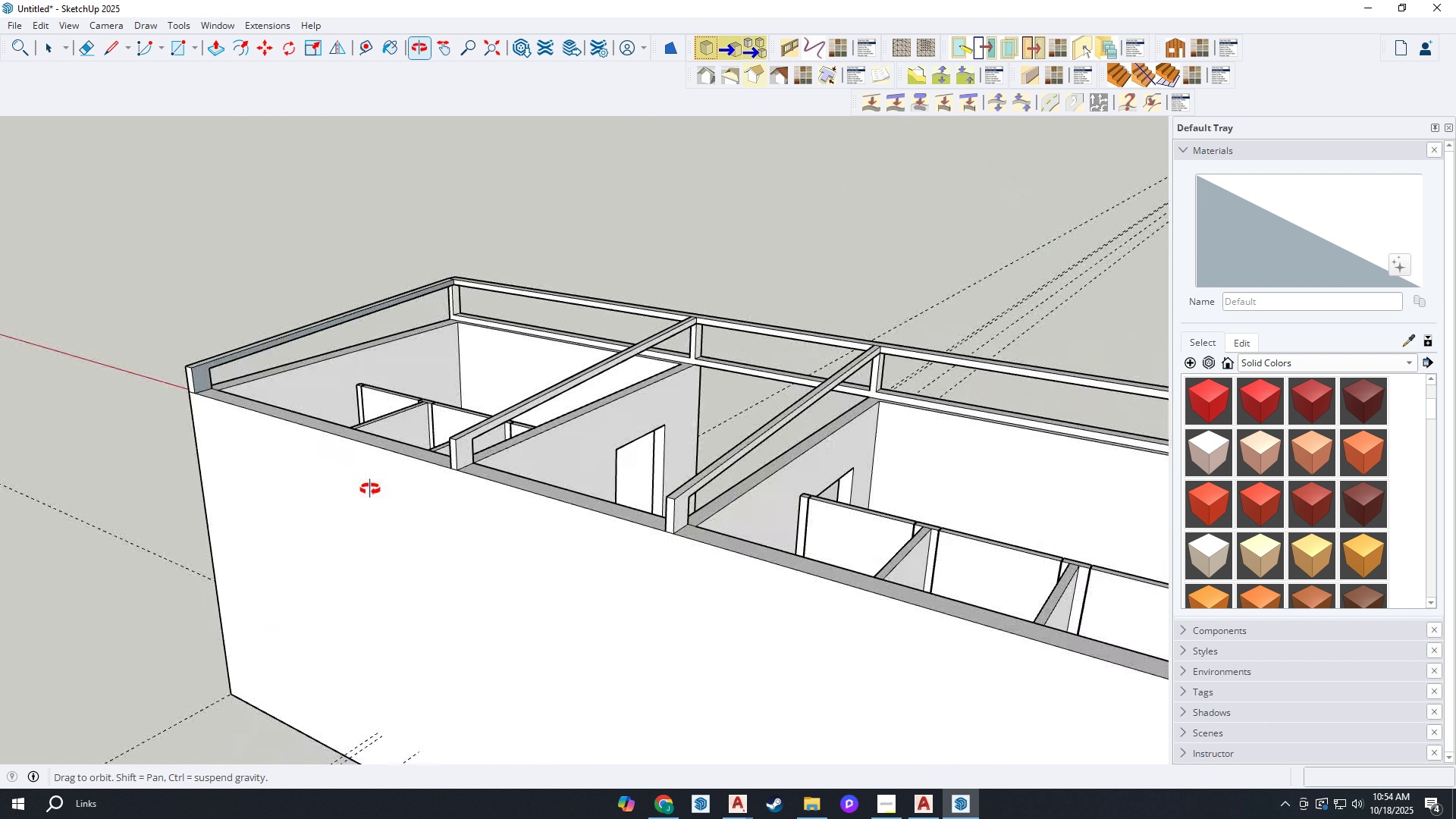 
scroll: coordinate [241, 391], scroll_direction: up, amount: 7.0
 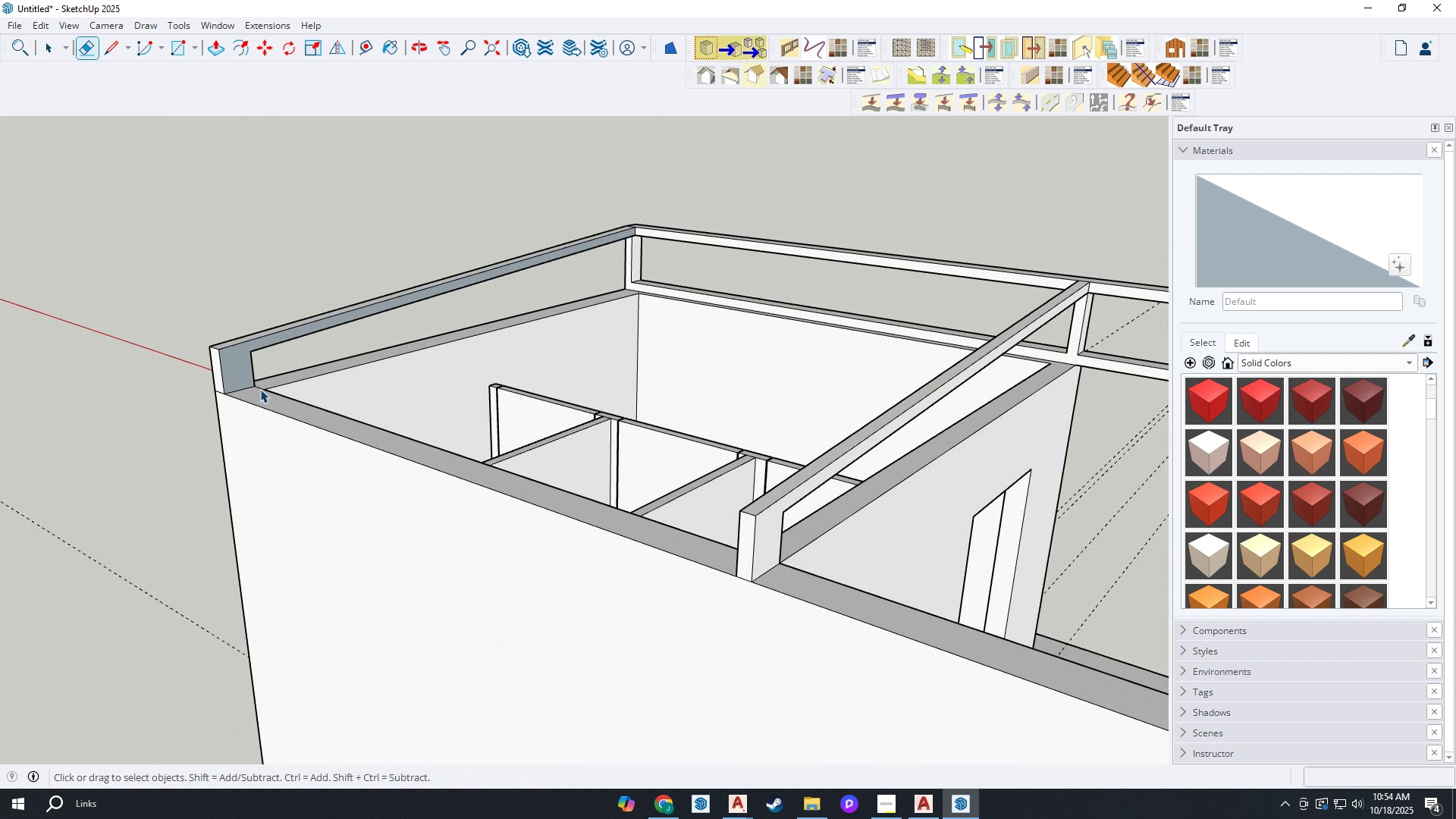 
key(Space)
 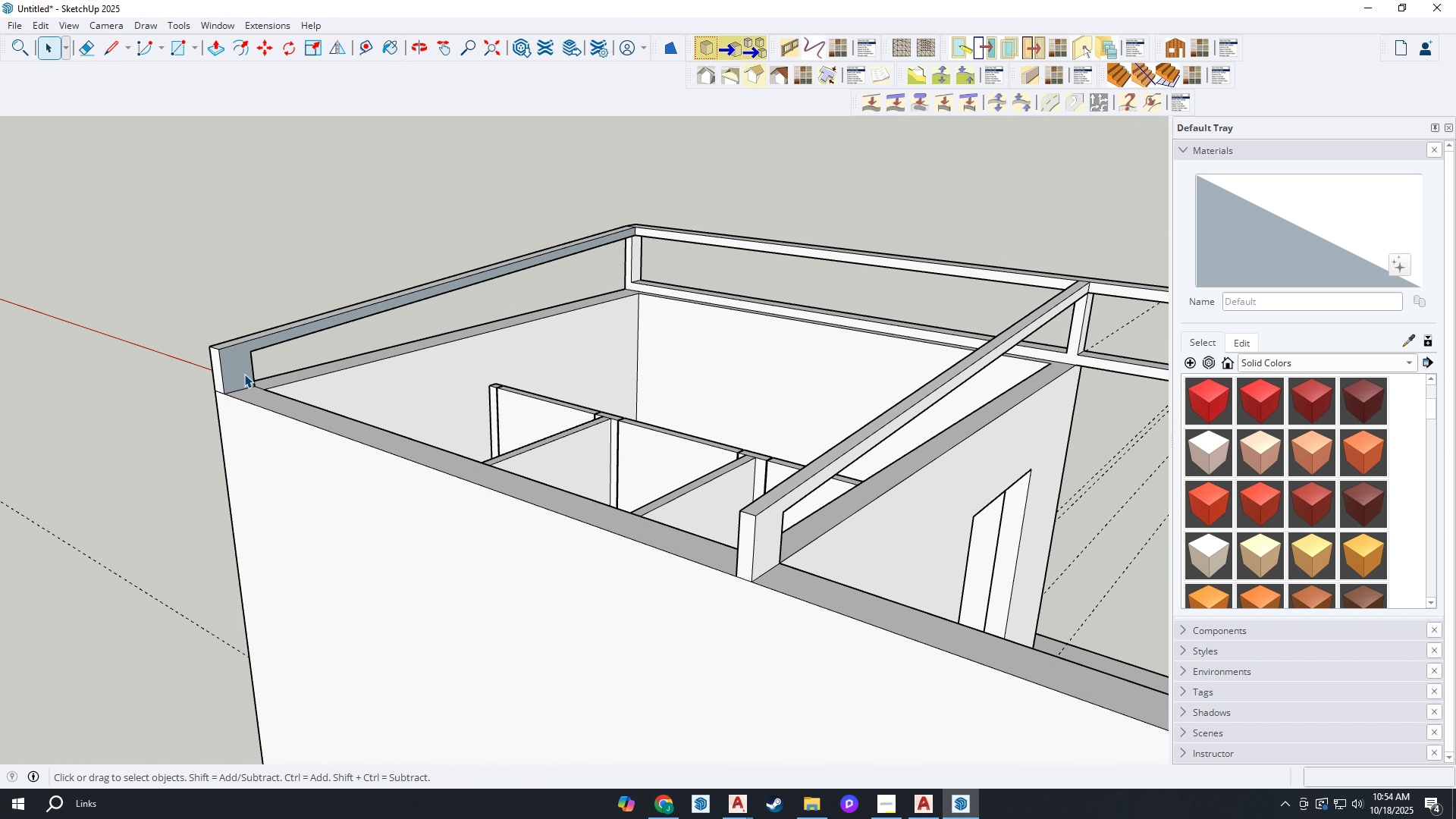 
left_click([244, 374])
 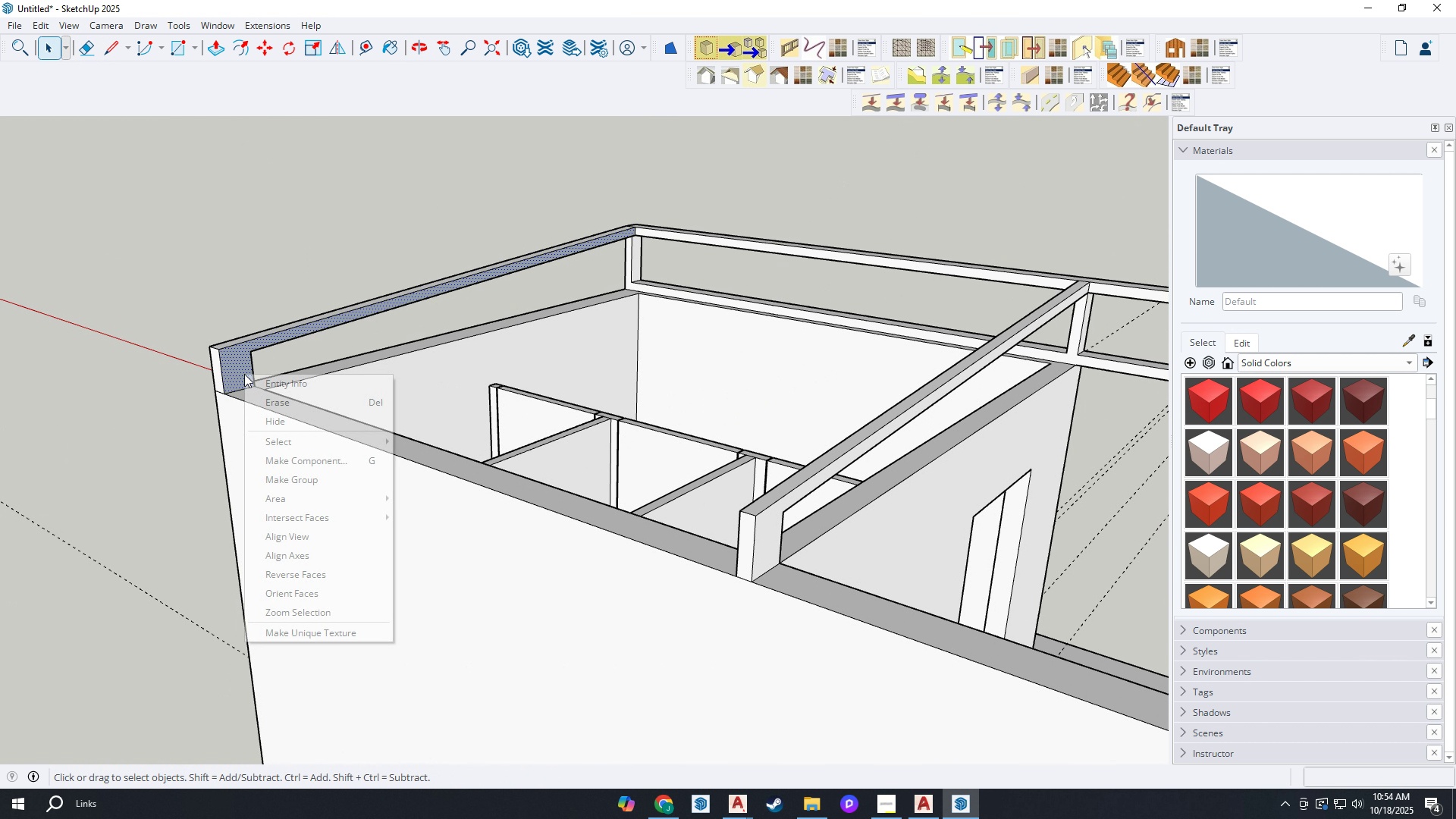 
right_click([244, 374])
 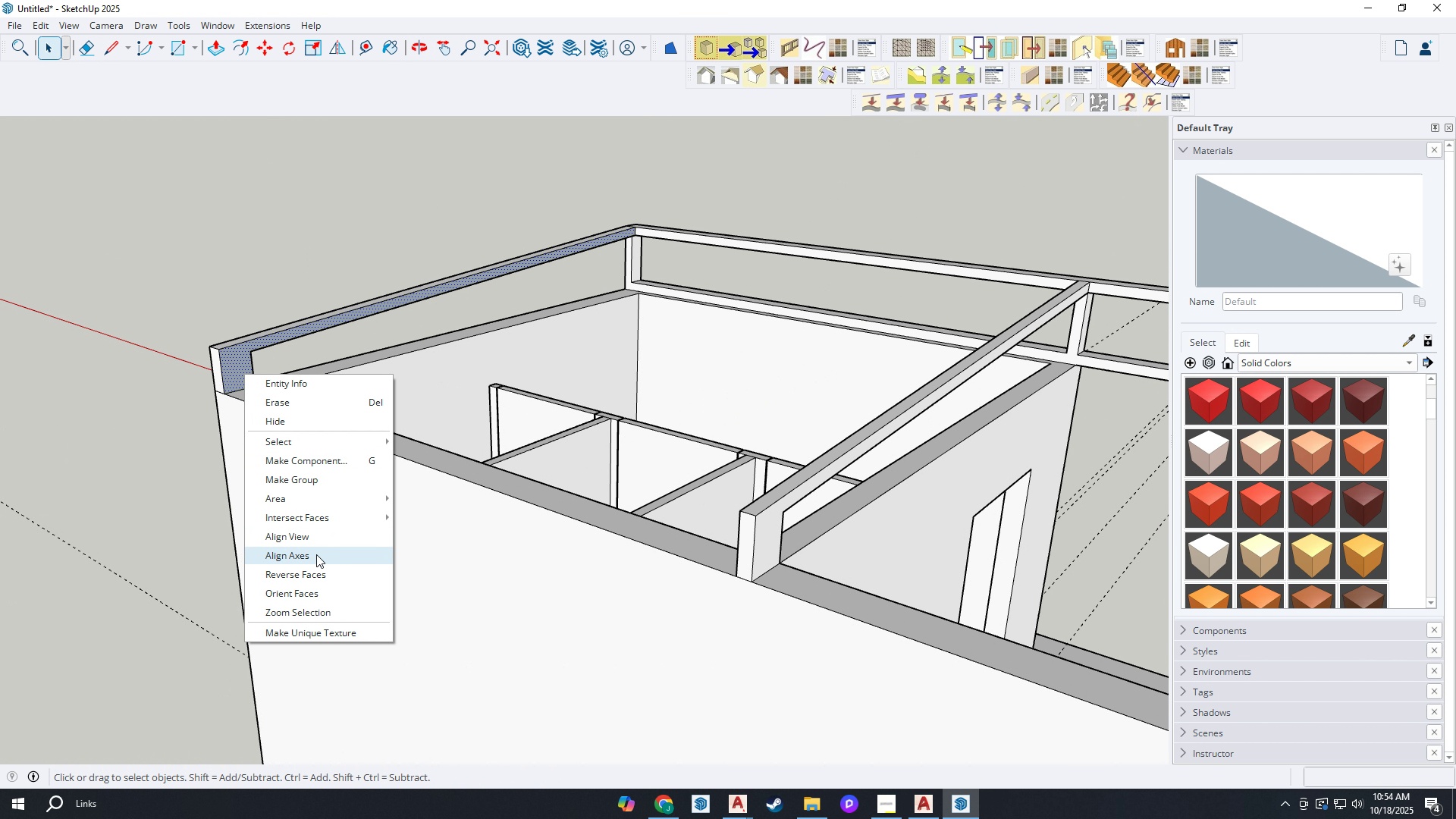 
mouse_move([370, 506])
 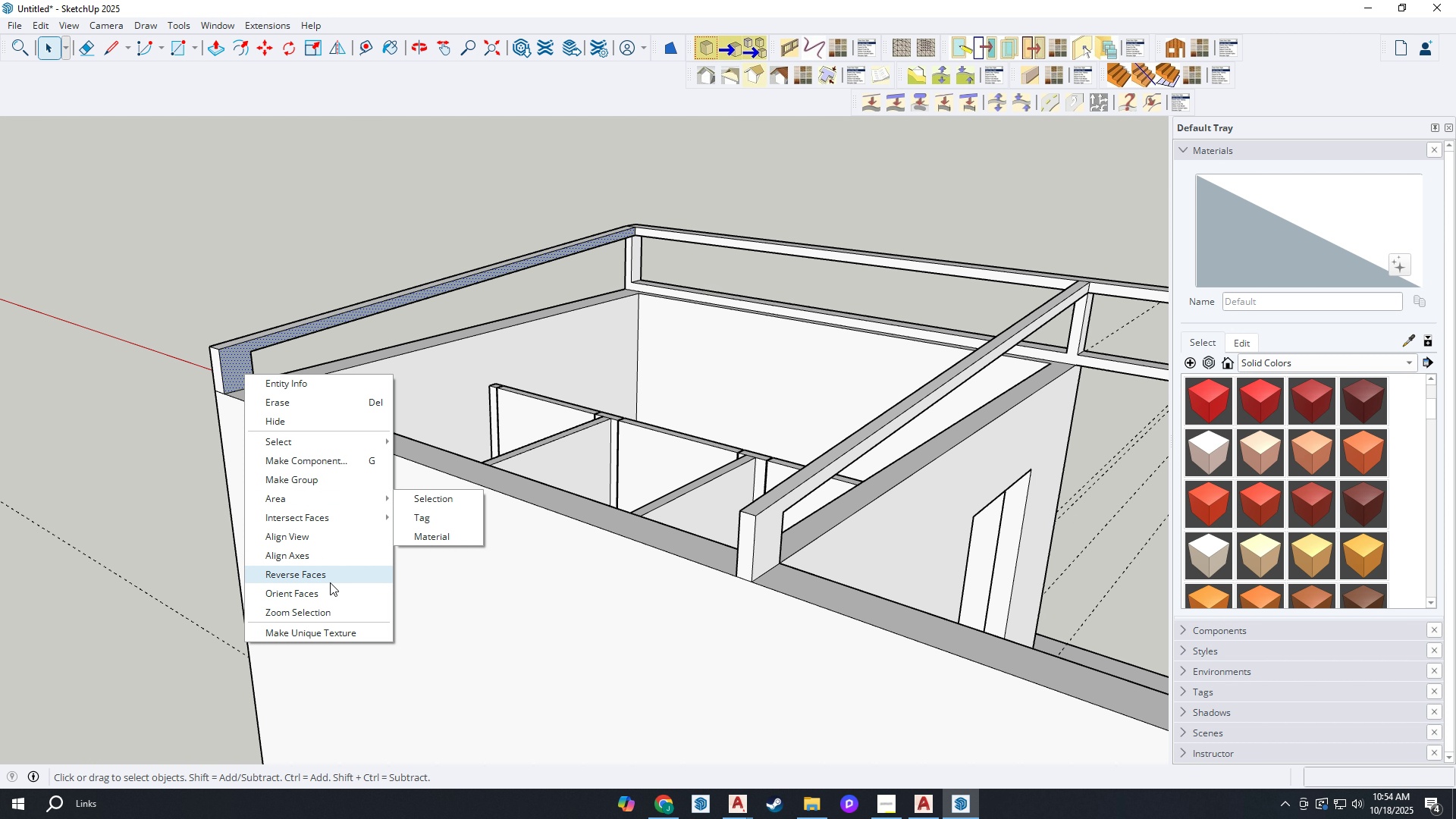 
left_click([330, 582])
 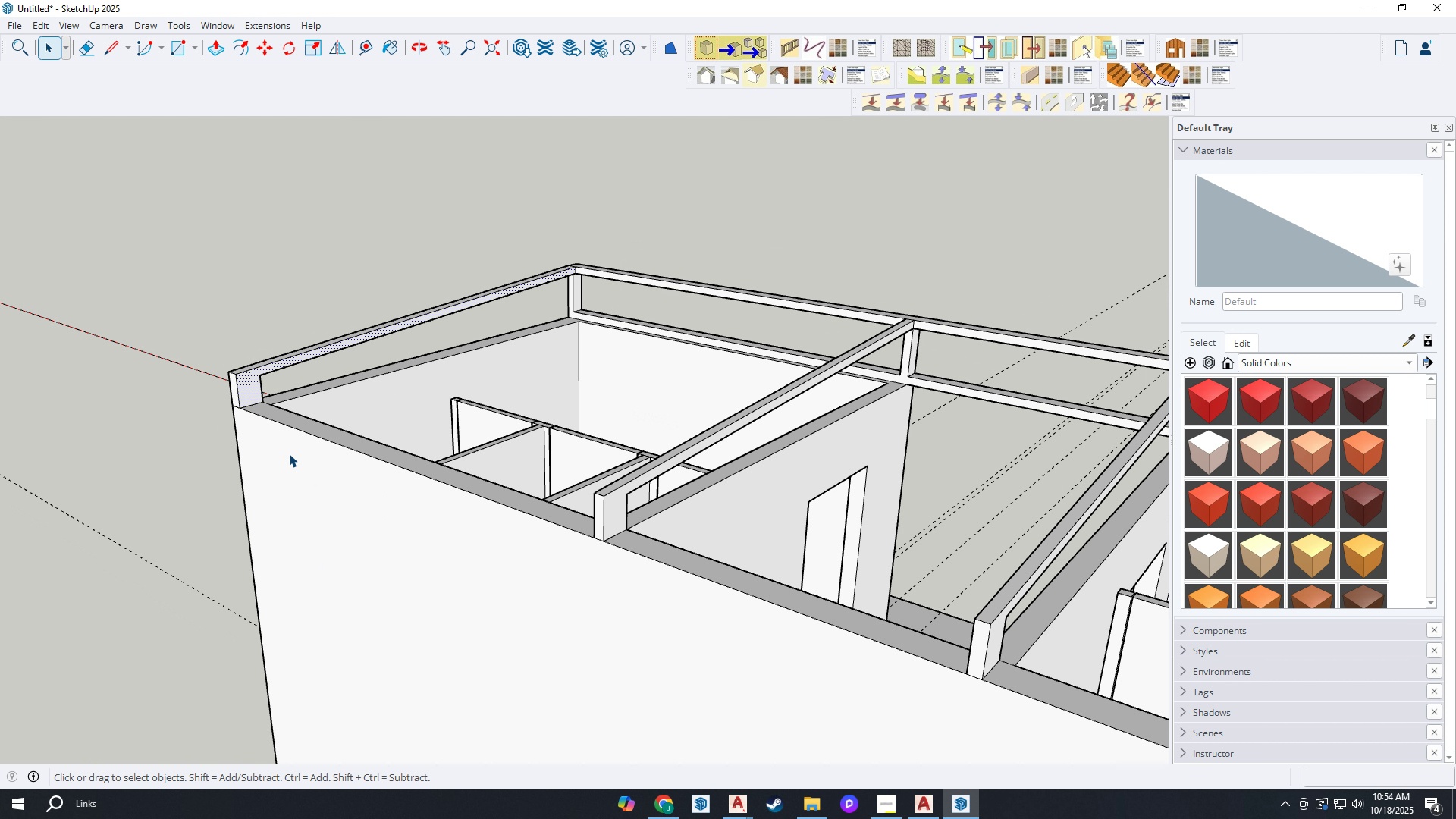 
scroll: coordinate [289, 453], scroll_direction: down, amount: 4.0
 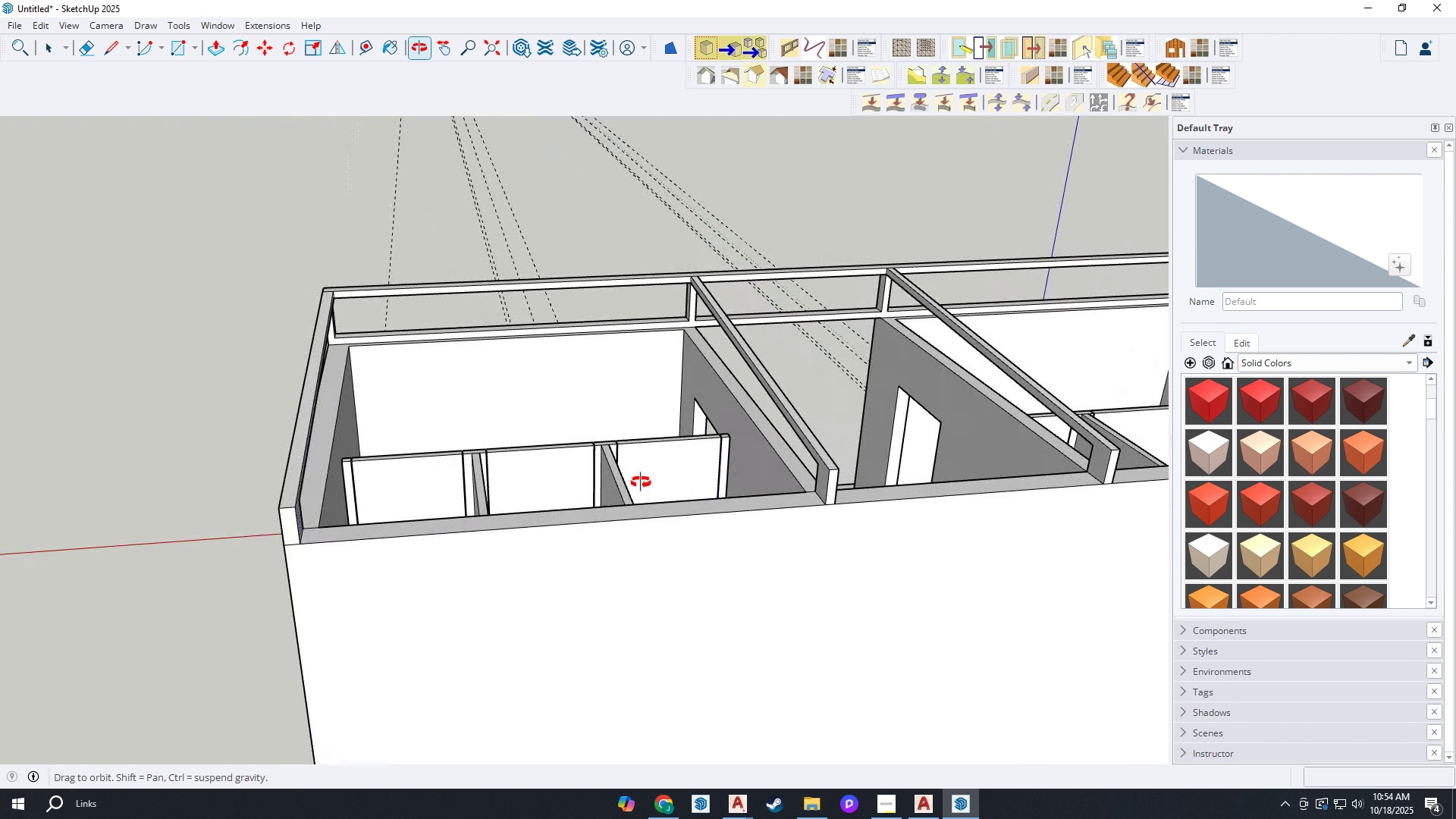 
scroll: coordinate [251, 388], scroll_direction: up, amount: 7.0
 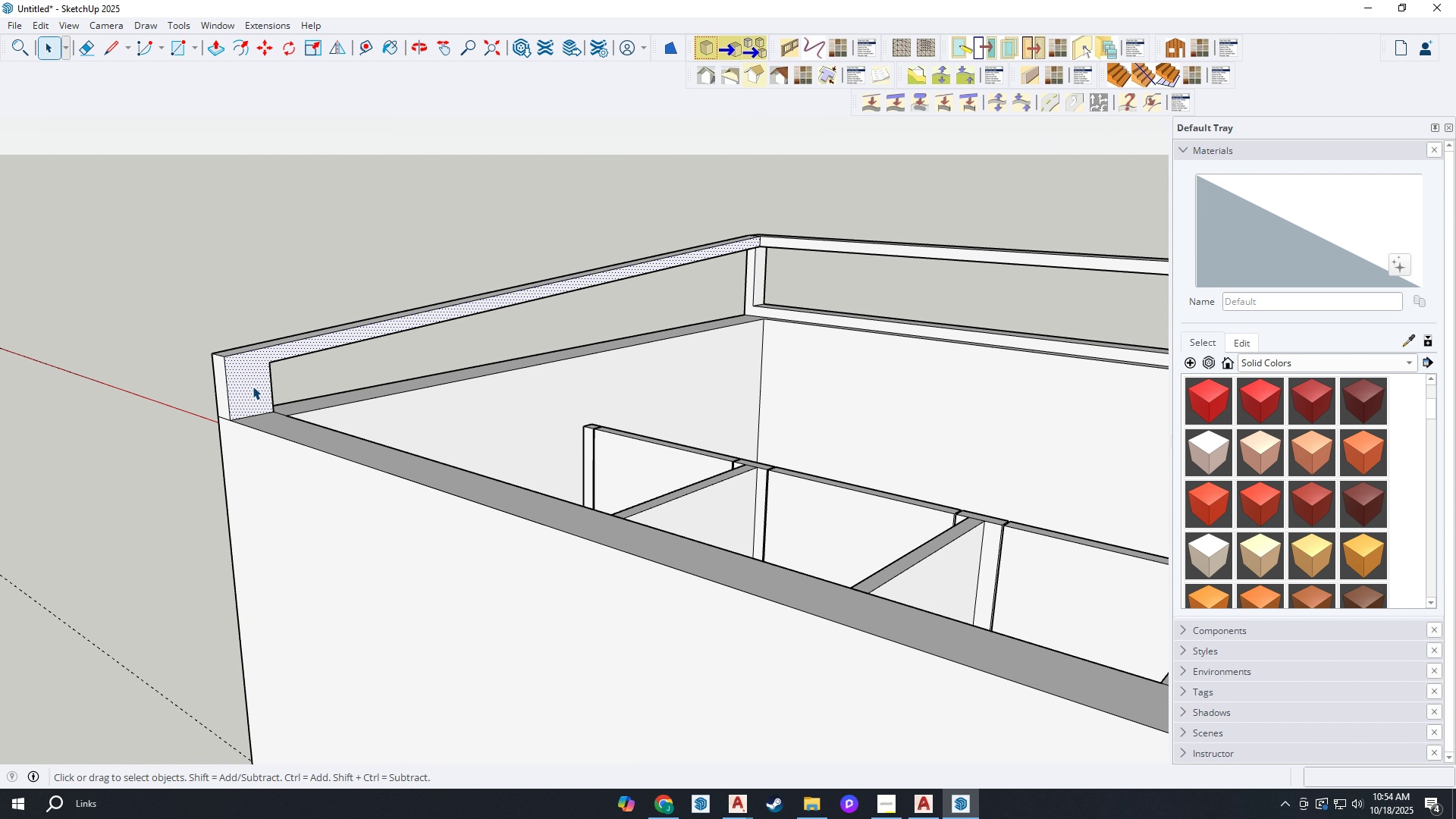 
left_click([253, 386])
 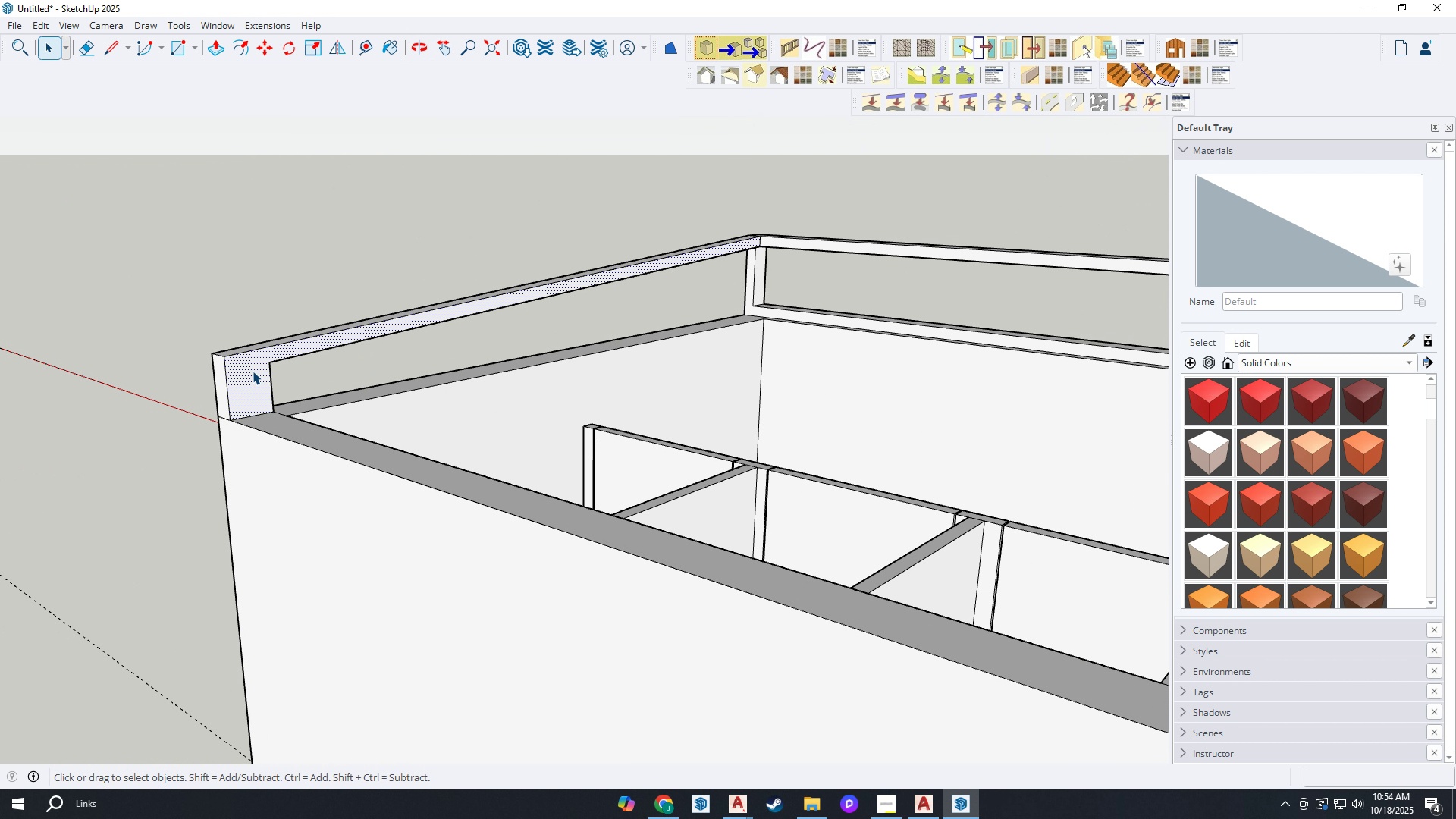 
scroll: coordinate [253, 371], scroll_direction: up, amount: 6.0
 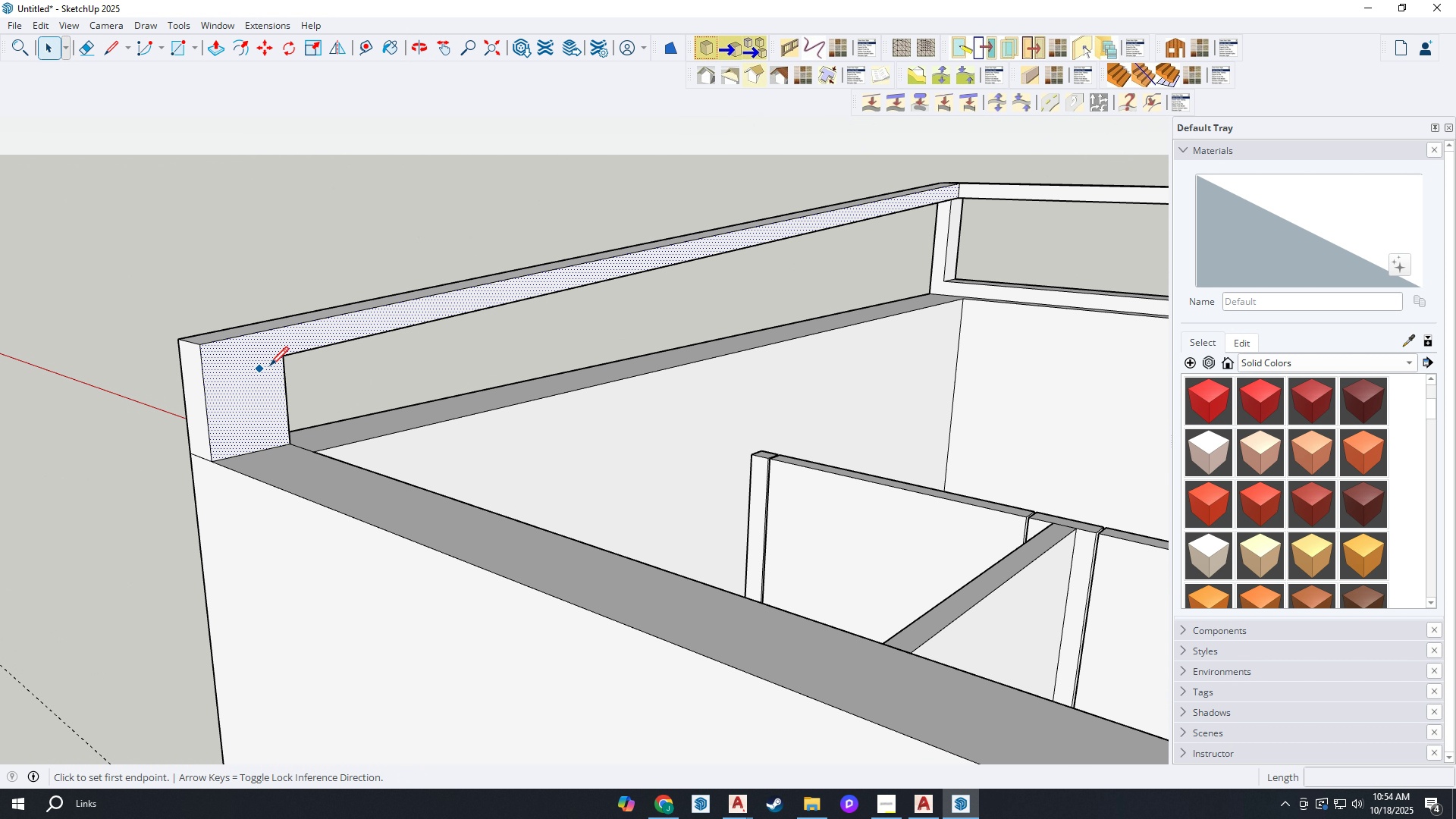 
key(L)
 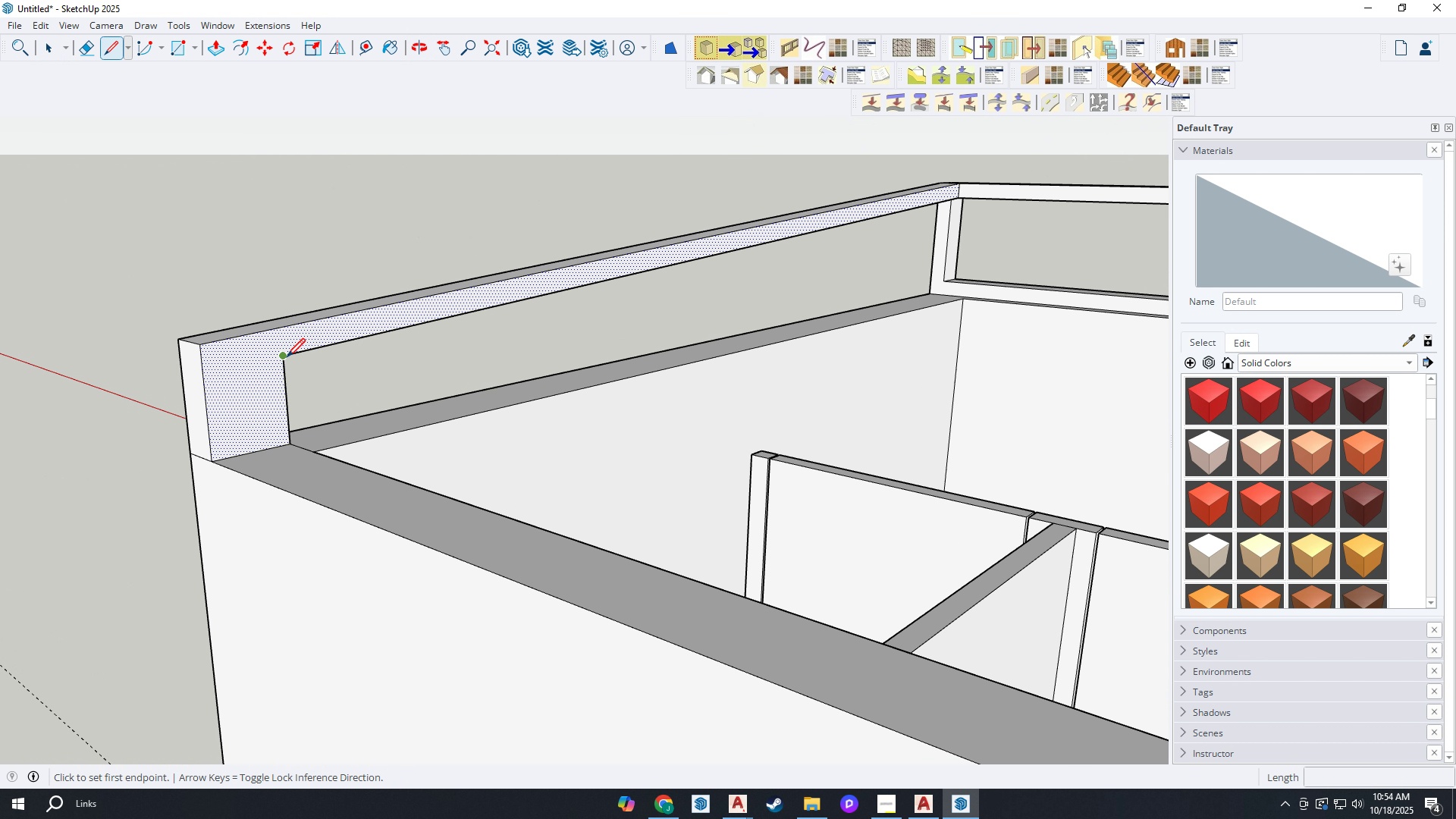 
left_click([287, 359])
 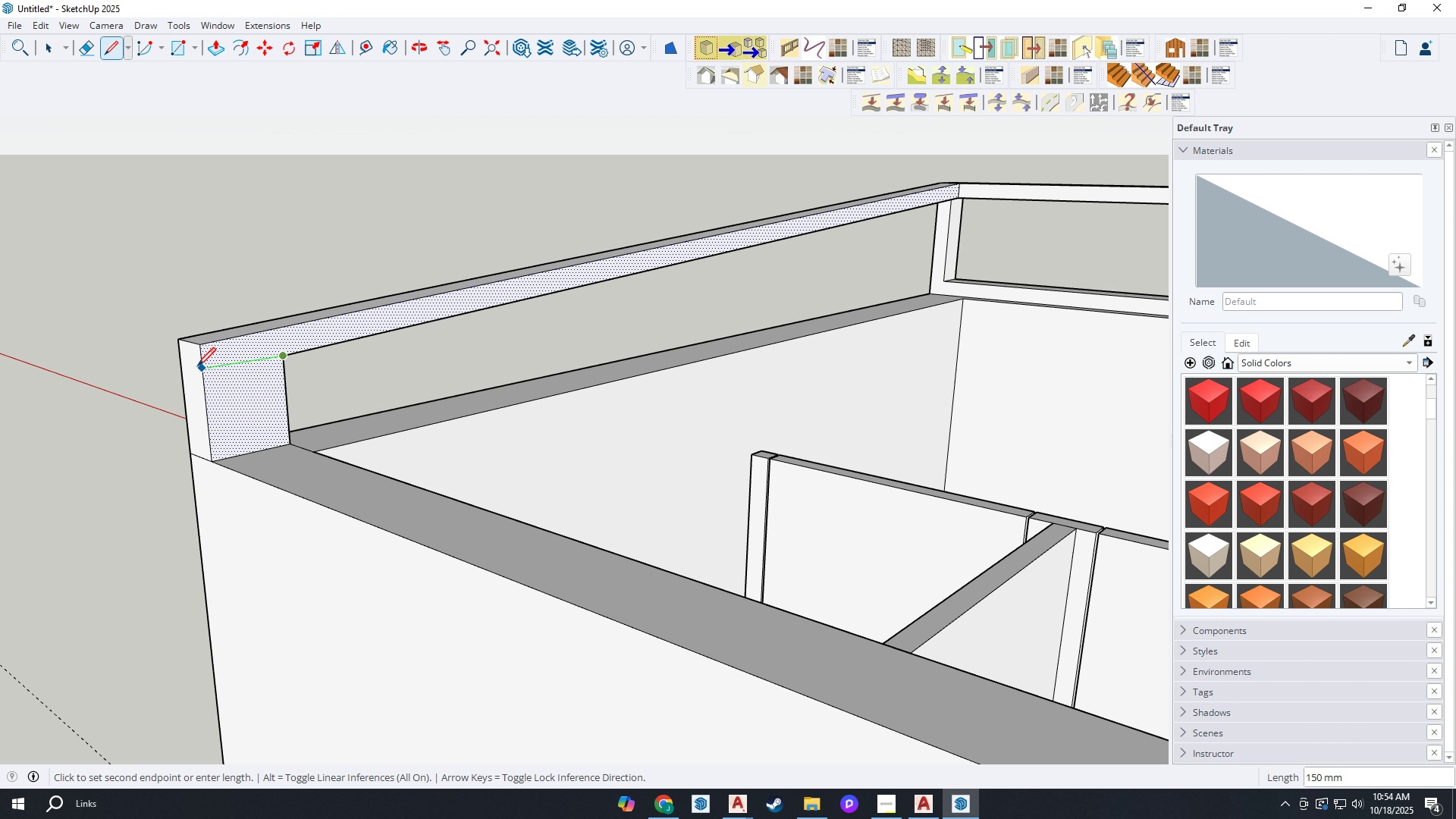 
left_click([197, 368])
 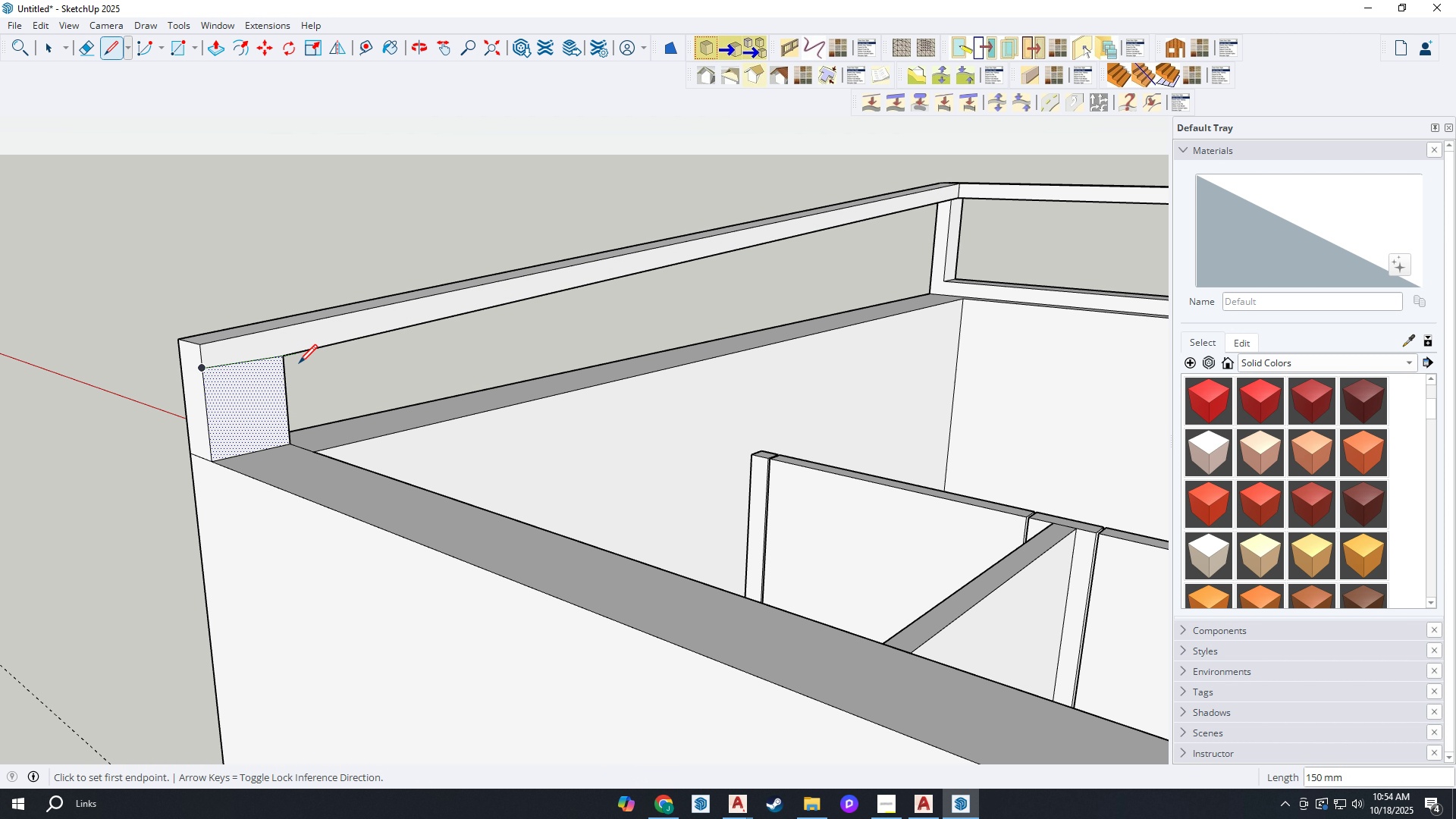 
key(Escape)
 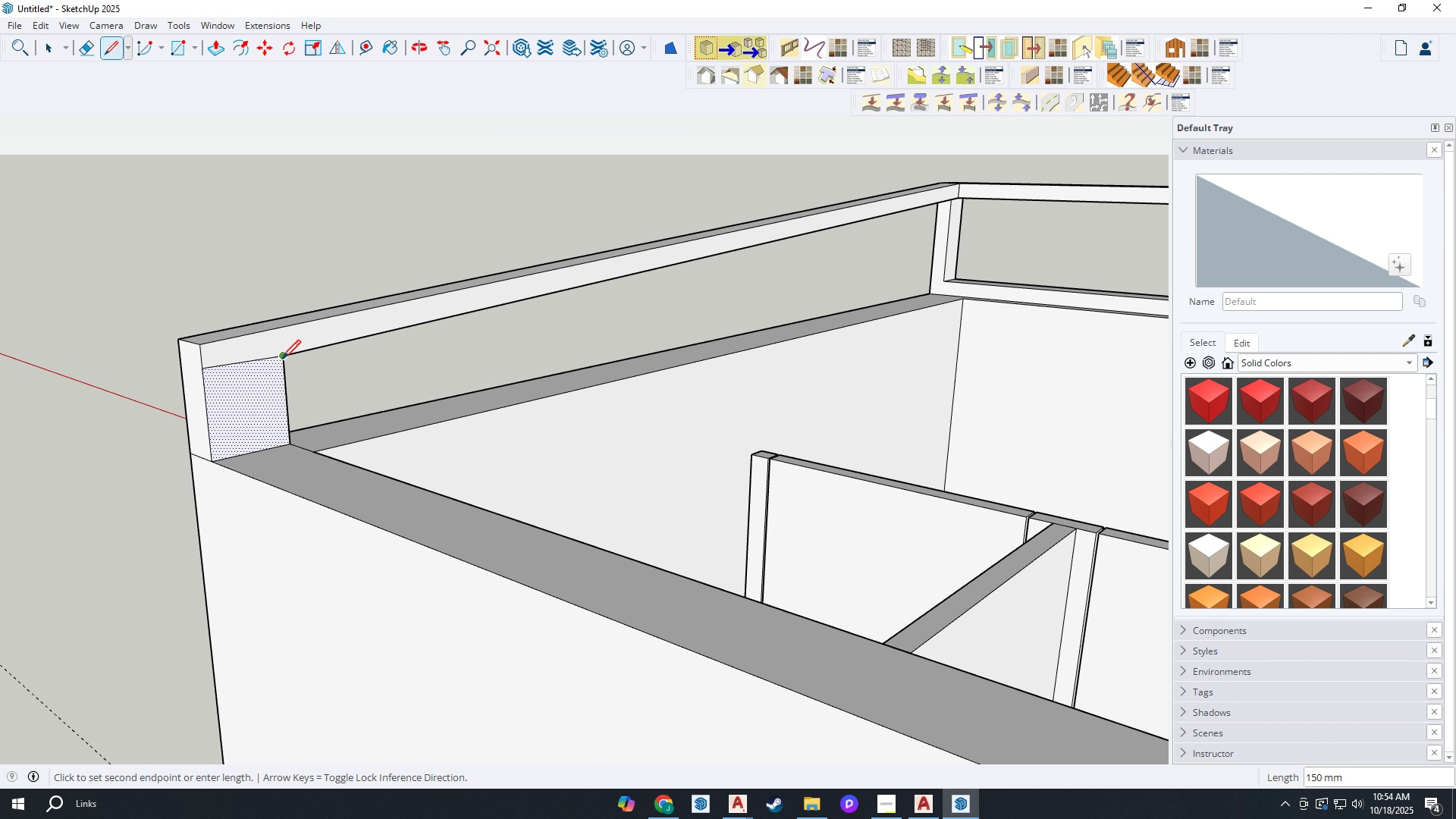 
left_click([282, 360])
 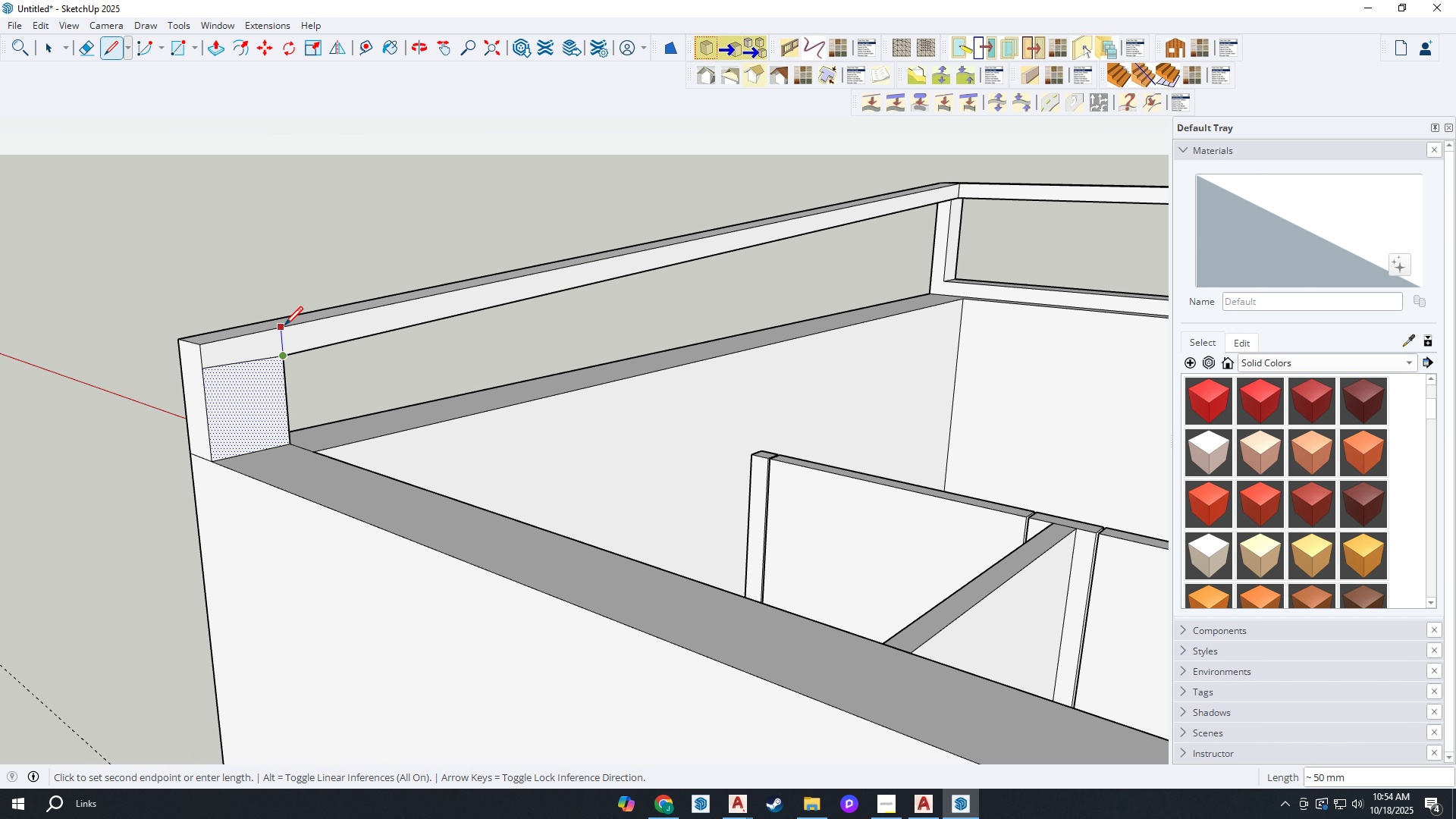 
left_click([284, 327])
 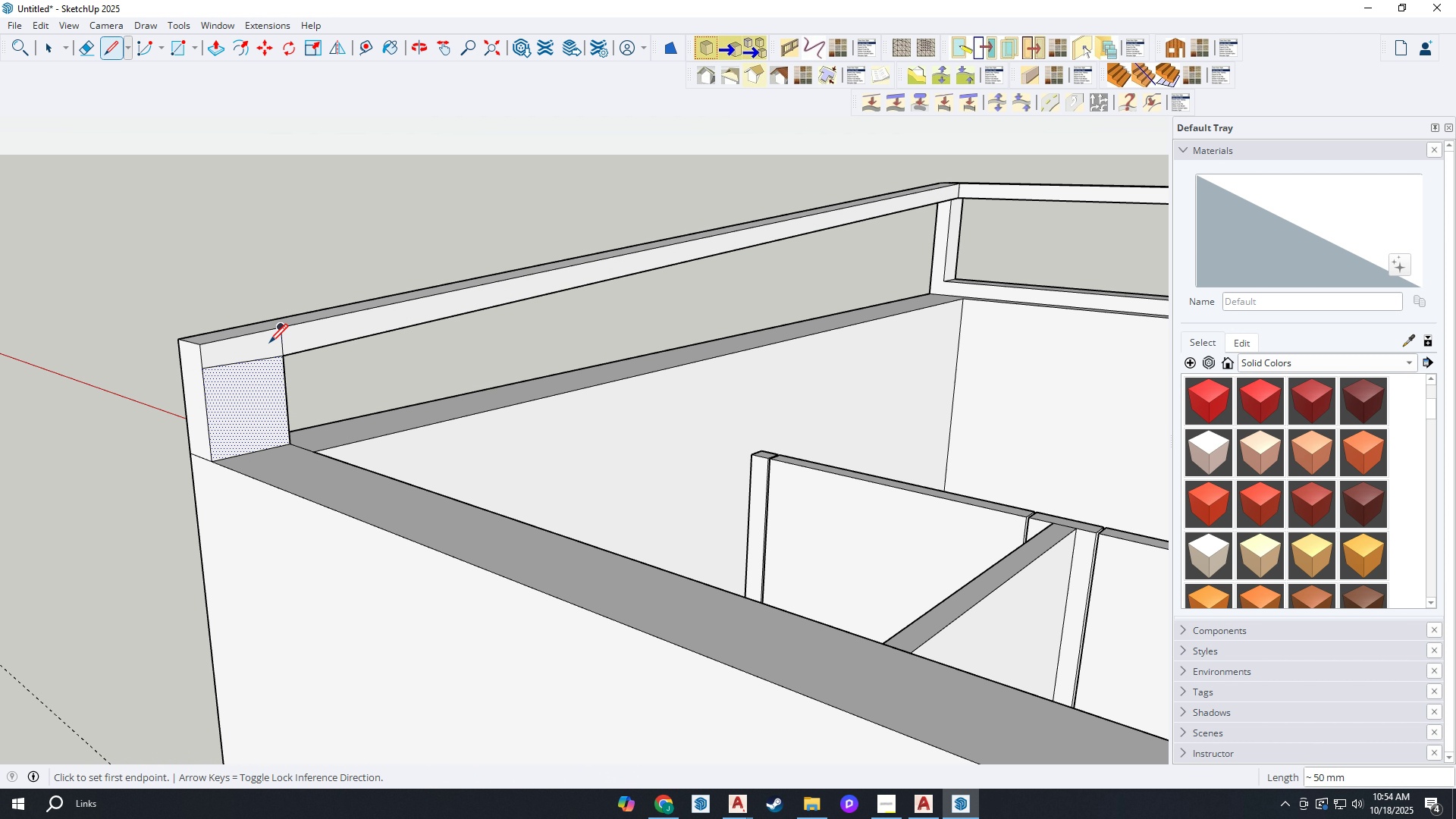 
key(P)
 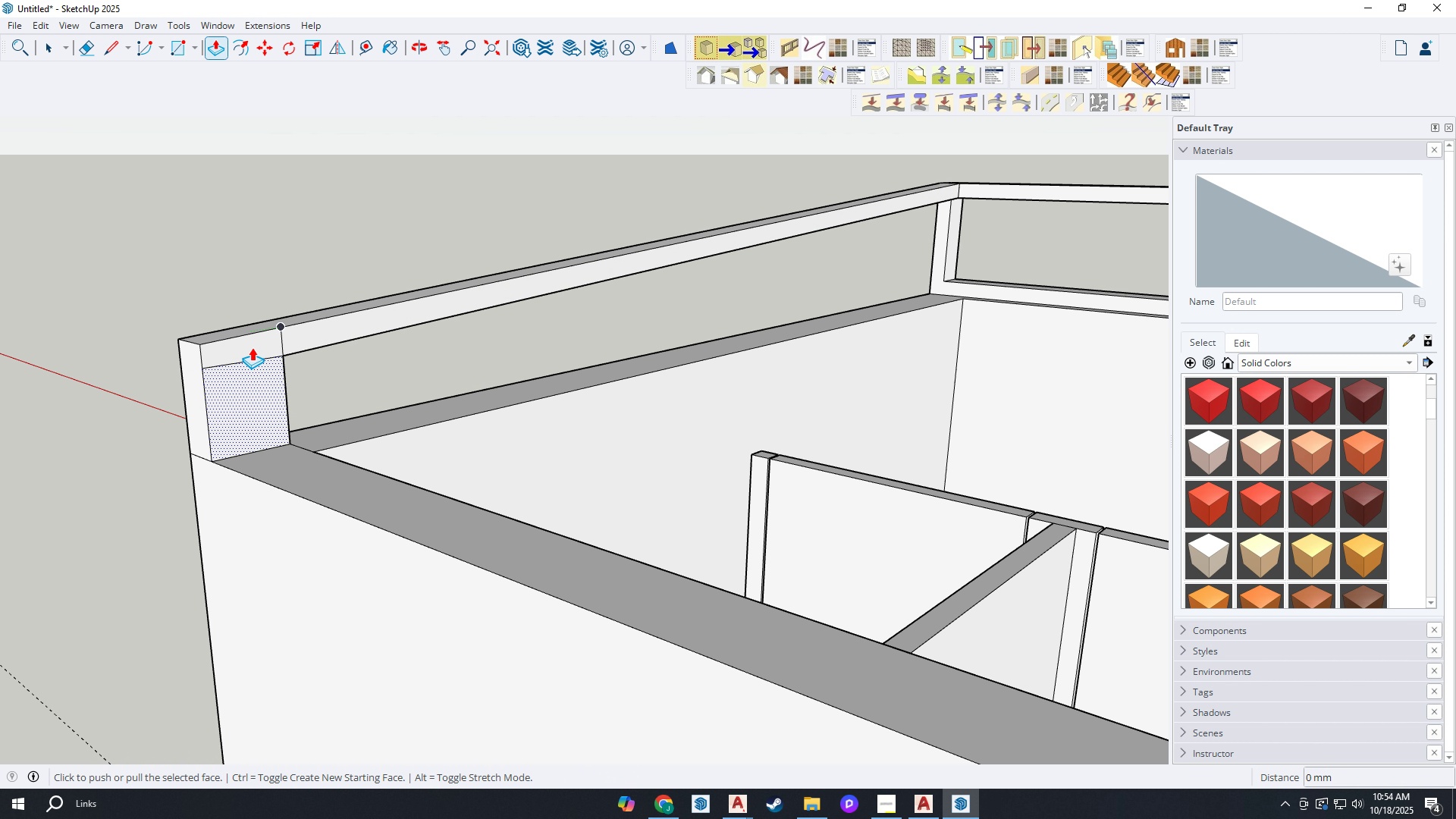 
key(Escape)
 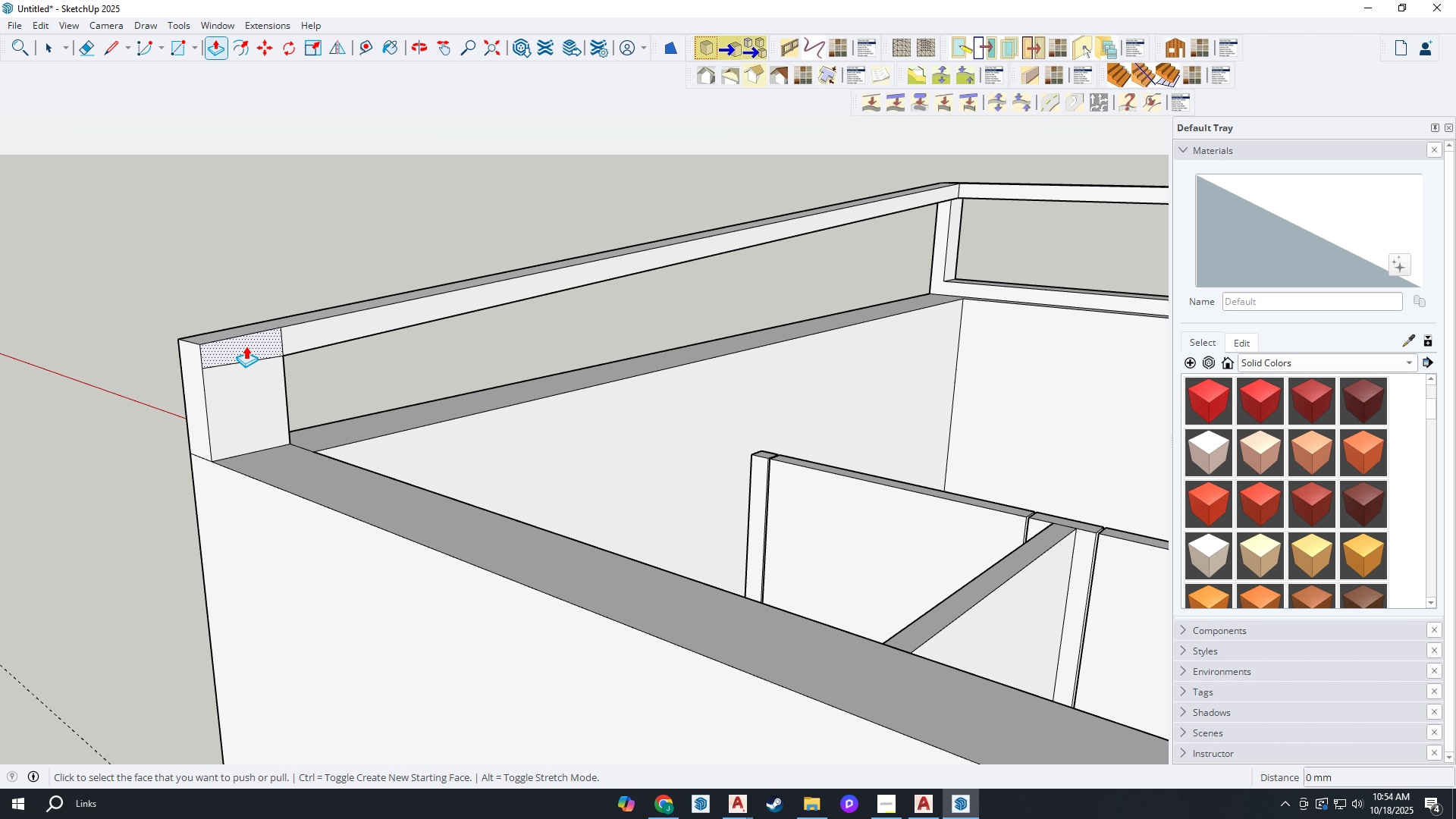 
left_click([246, 346])
 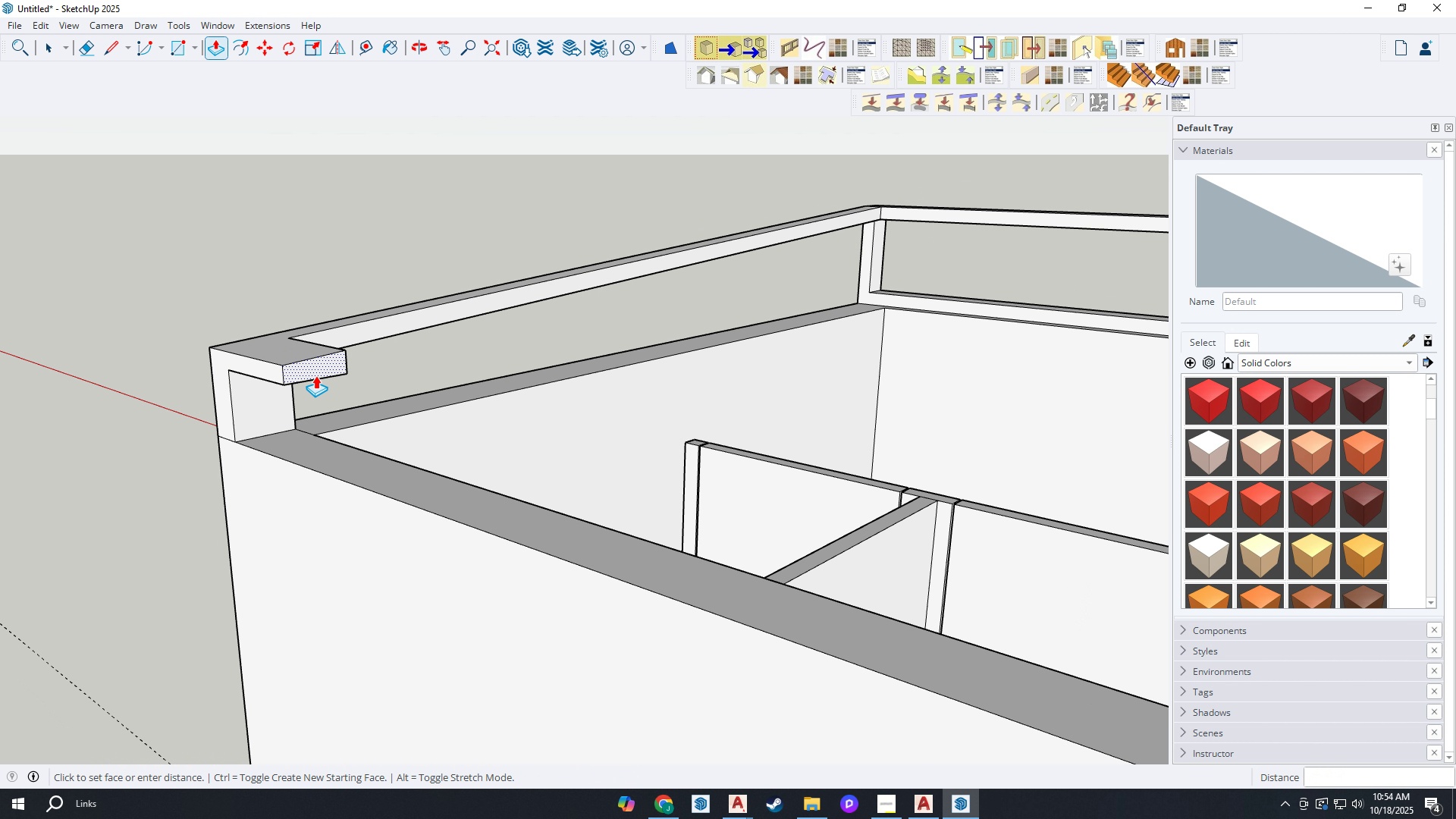 
scroll: coordinate [325, 378], scroll_direction: down, amount: 12.0
 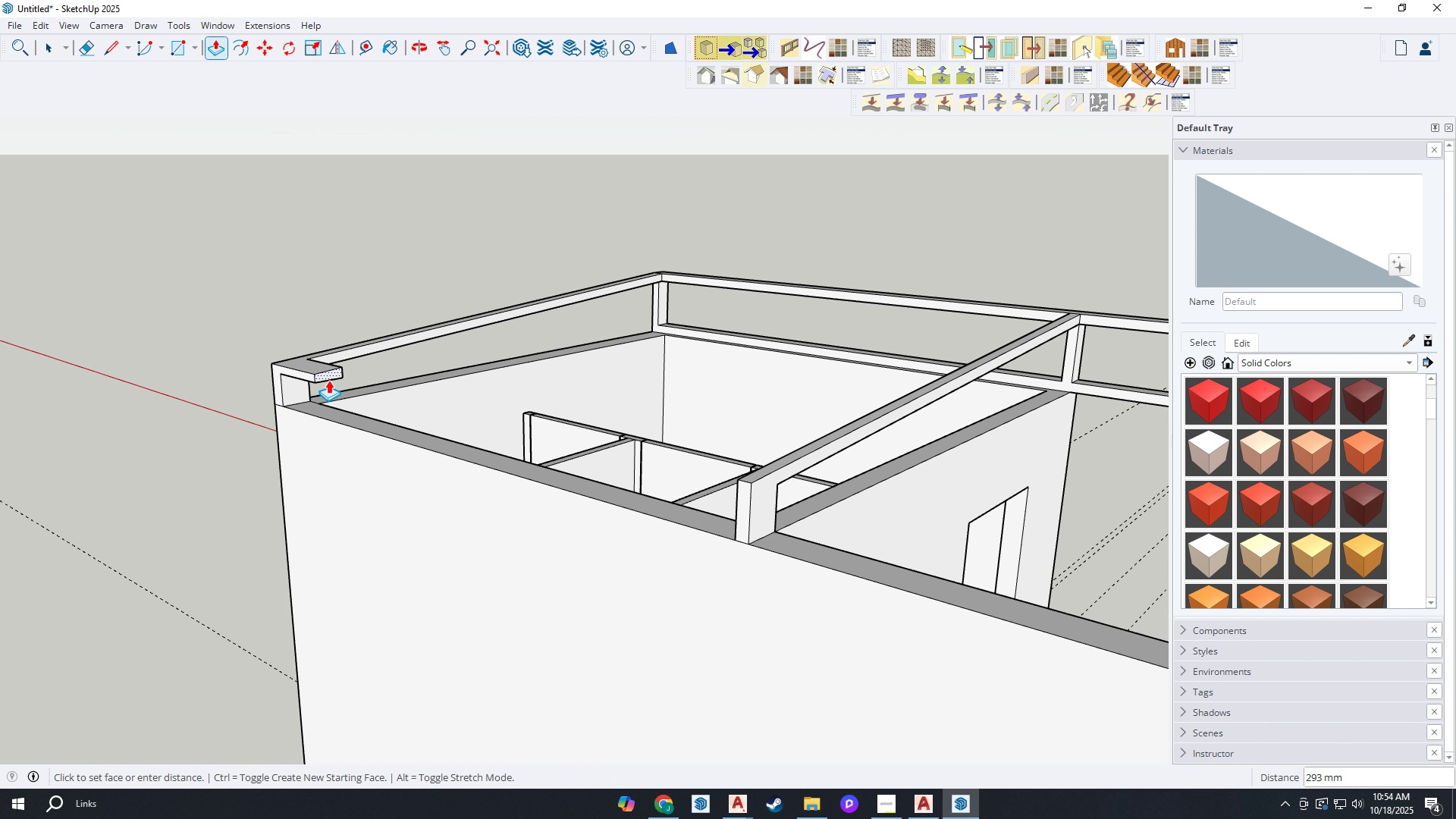 
scroll: coordinate [263, 361], scroll_direction: up, amount: 12.0
 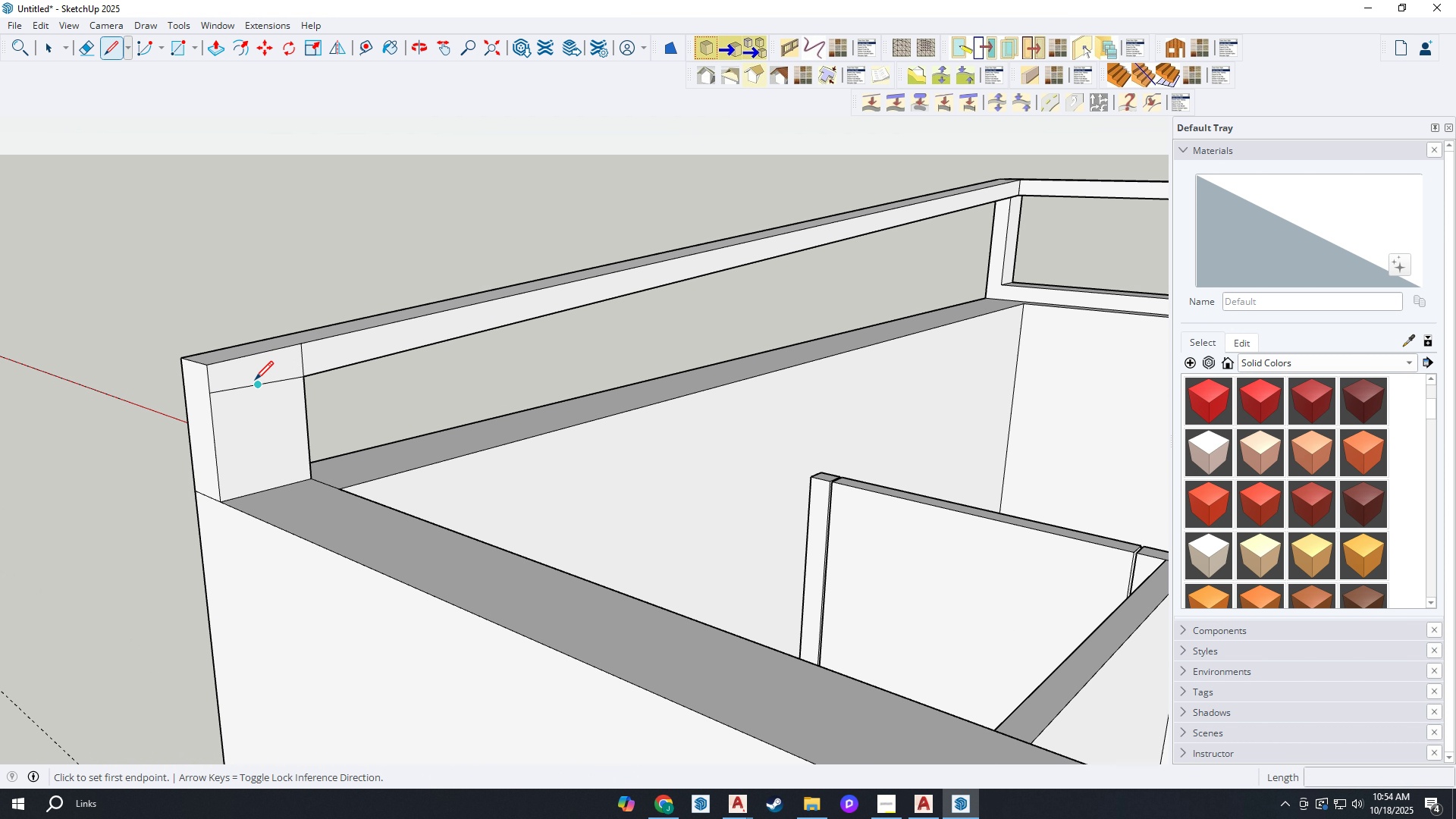 
key(Escape)
 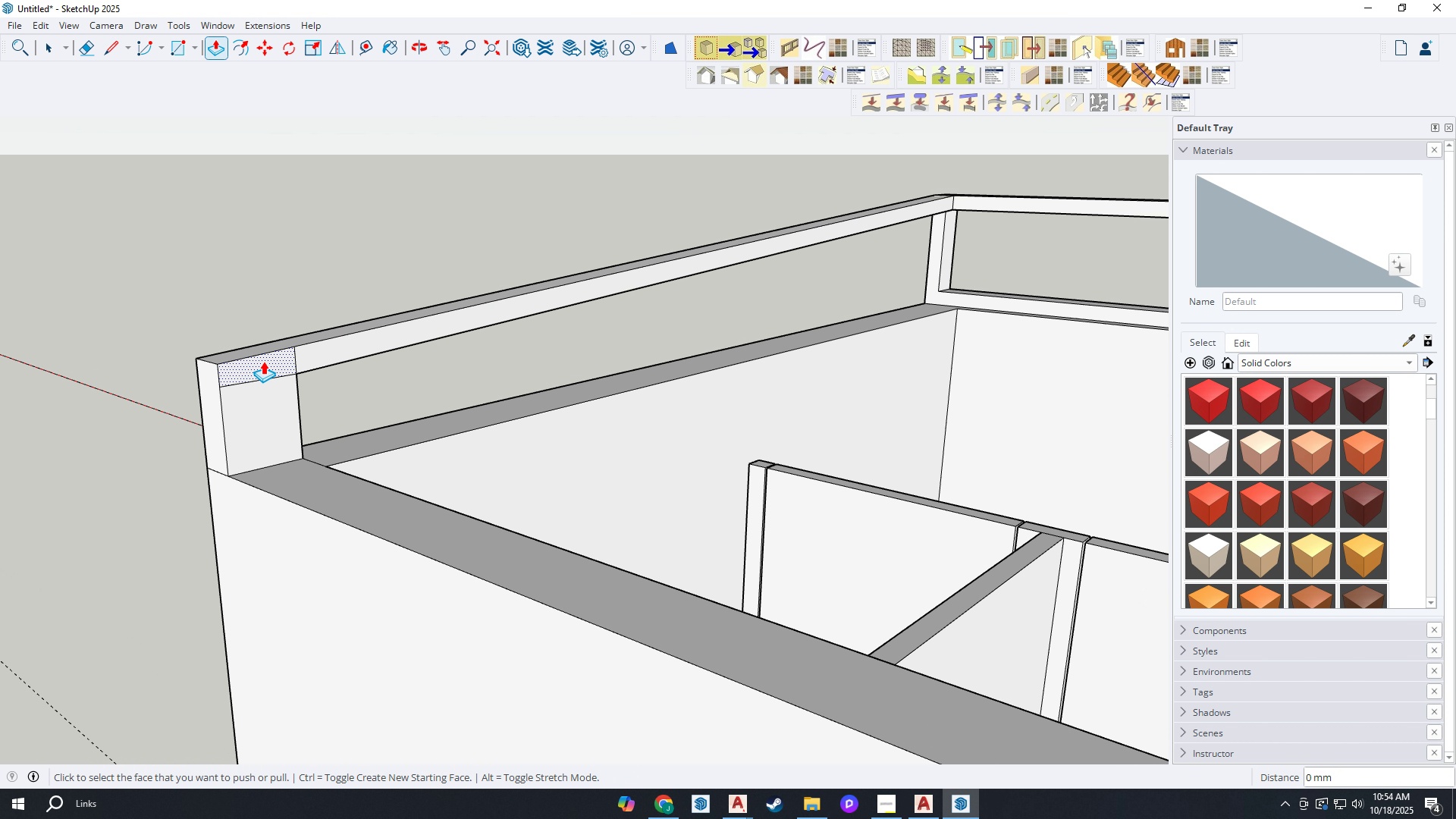 
key(L)
 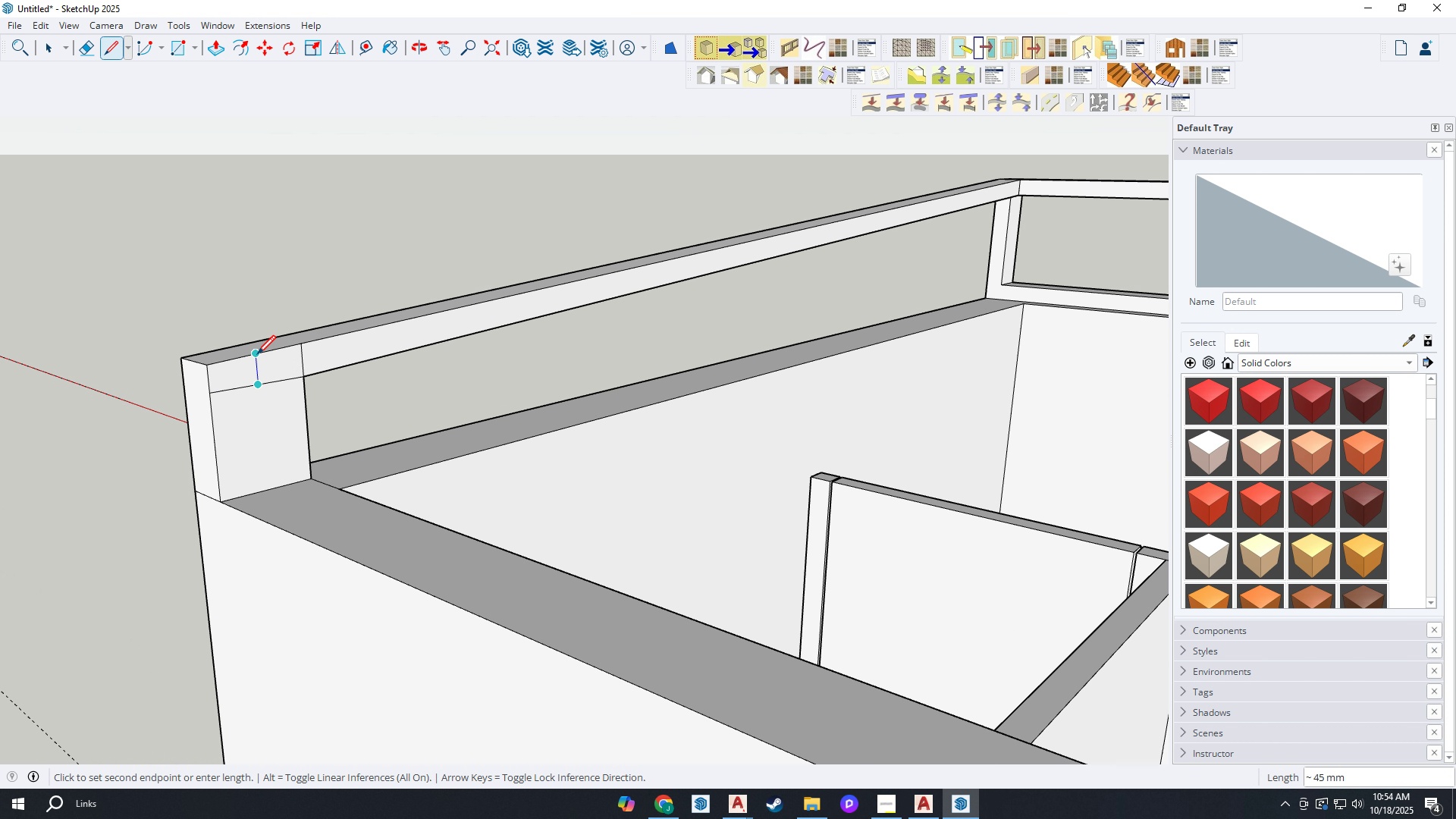 
left_click([257, 356])
 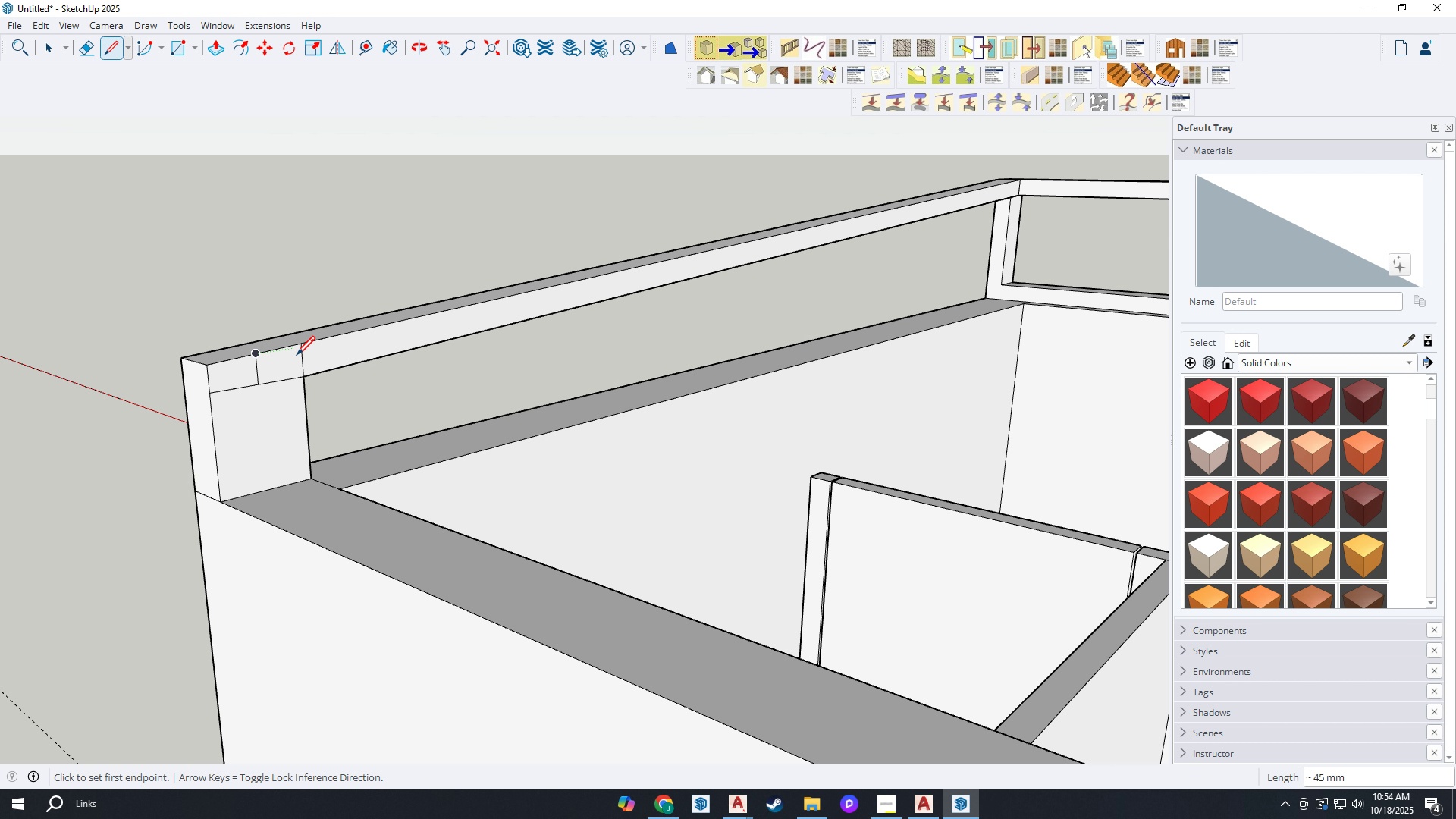 
key(E)
 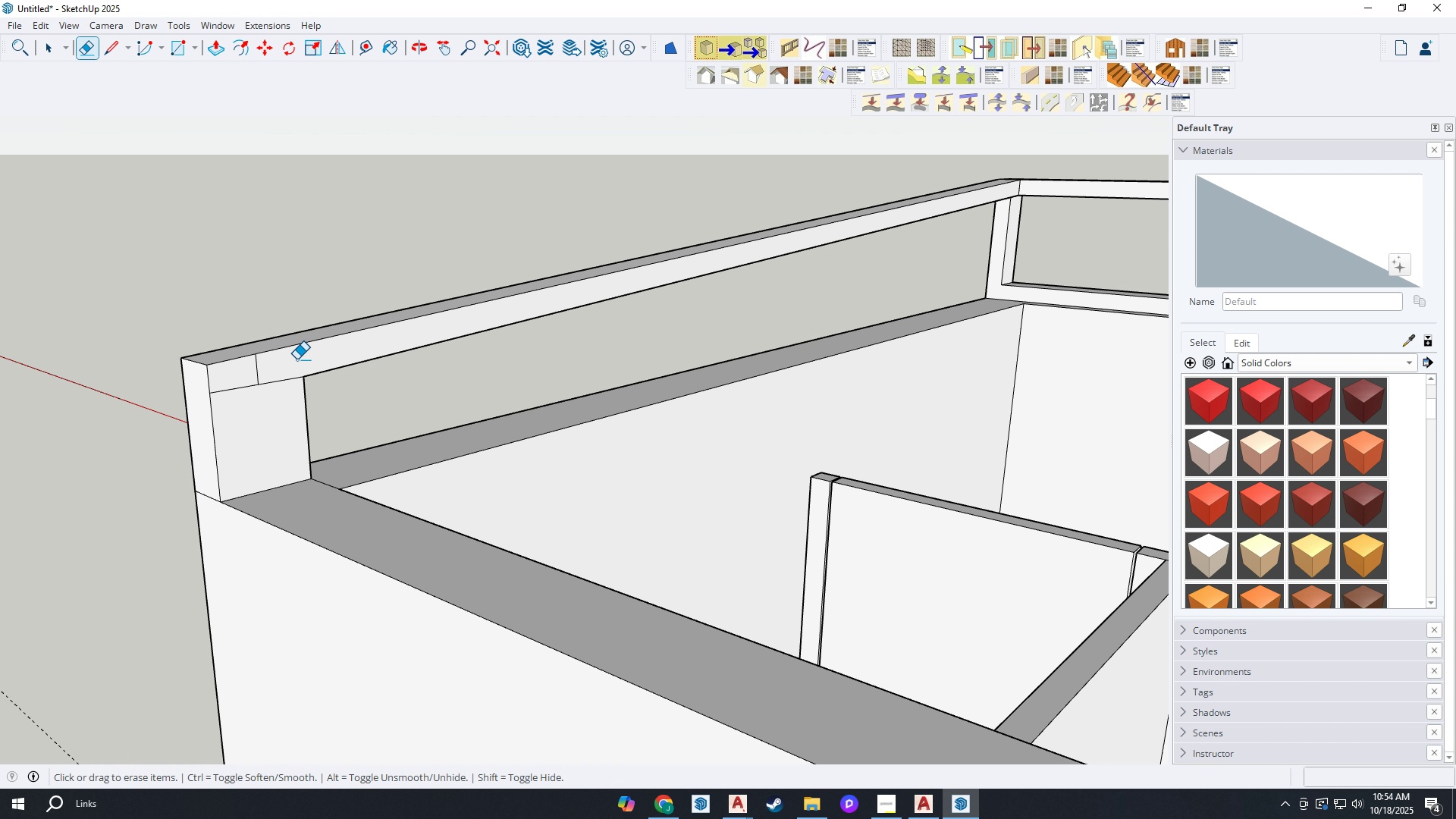 
left_click_drag(start_coordinate=[284, 379], to_coordinate=[282, 387])
 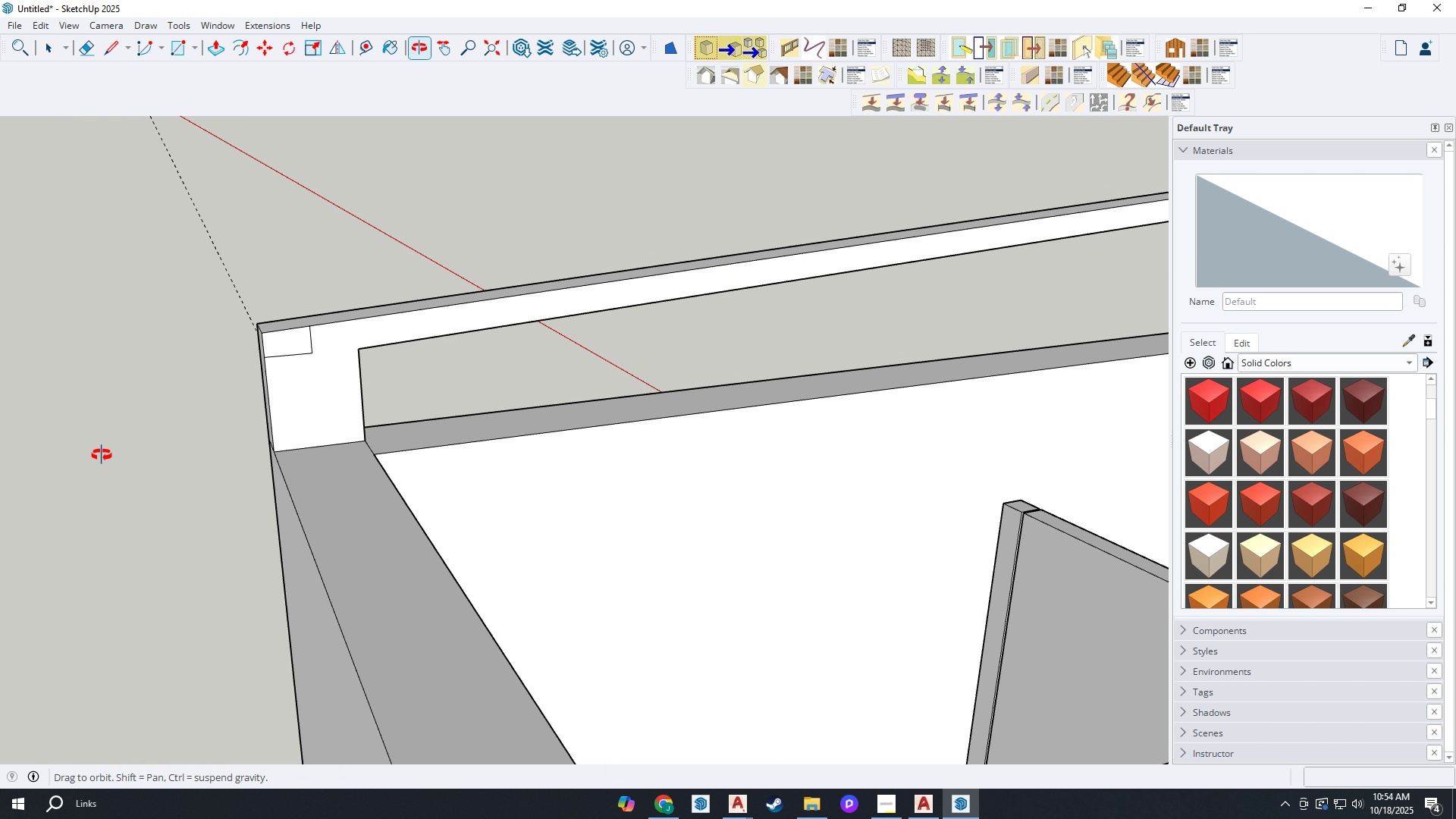 
scroll: coordinate [399, 387], scroll_direction: up, amount: 2.0
 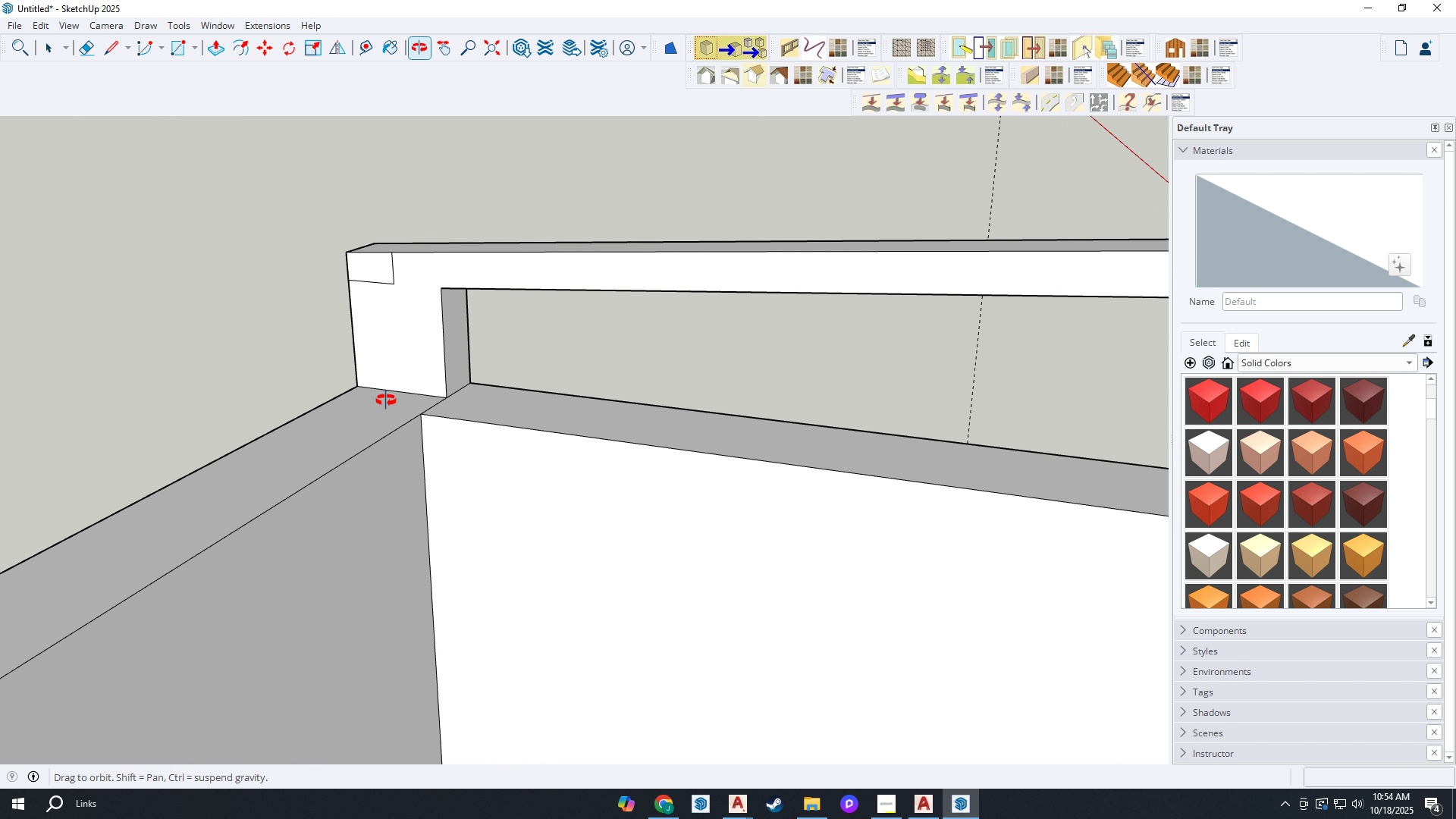 
key(P)
 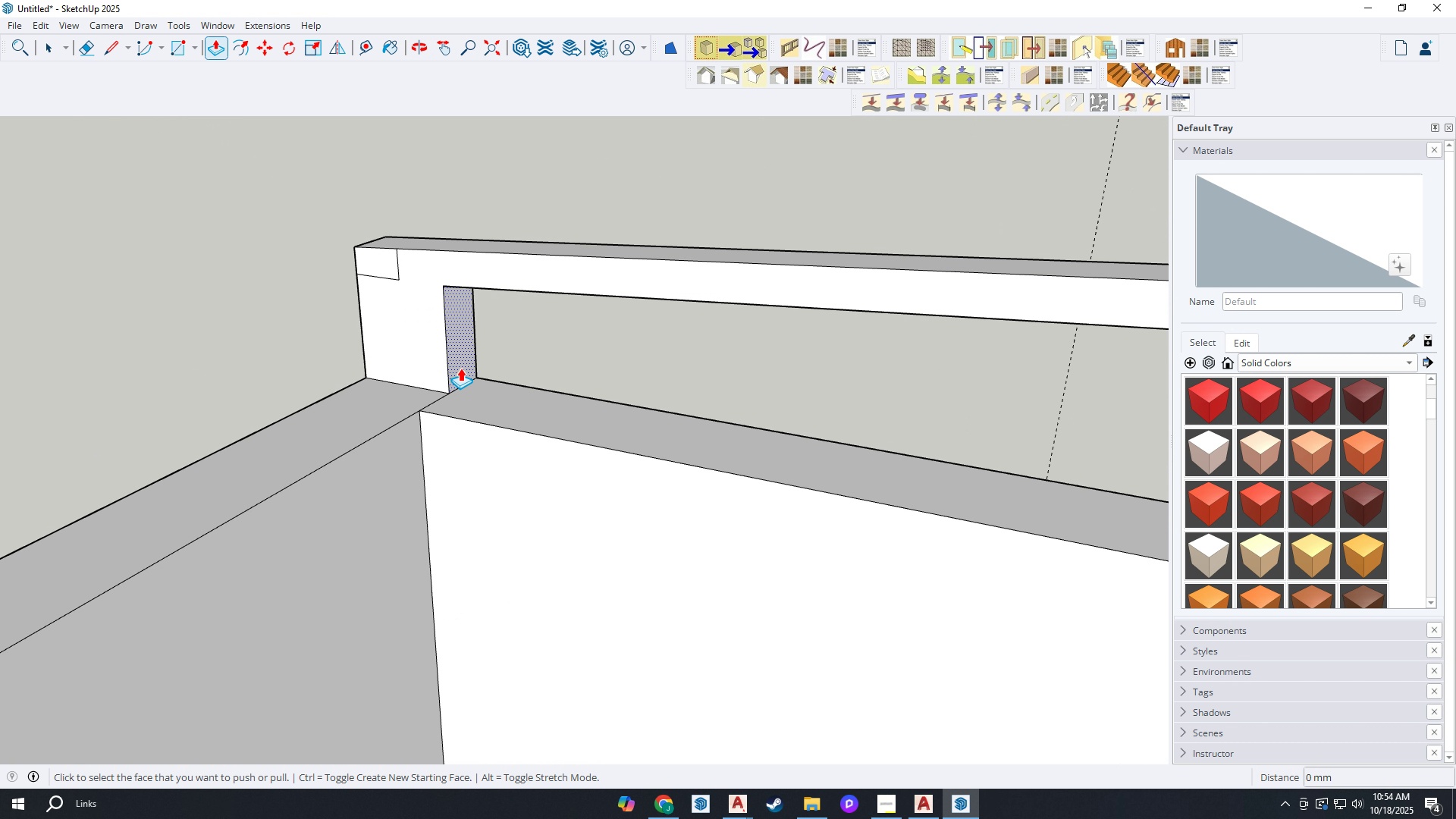 
left_click([460, 368])
 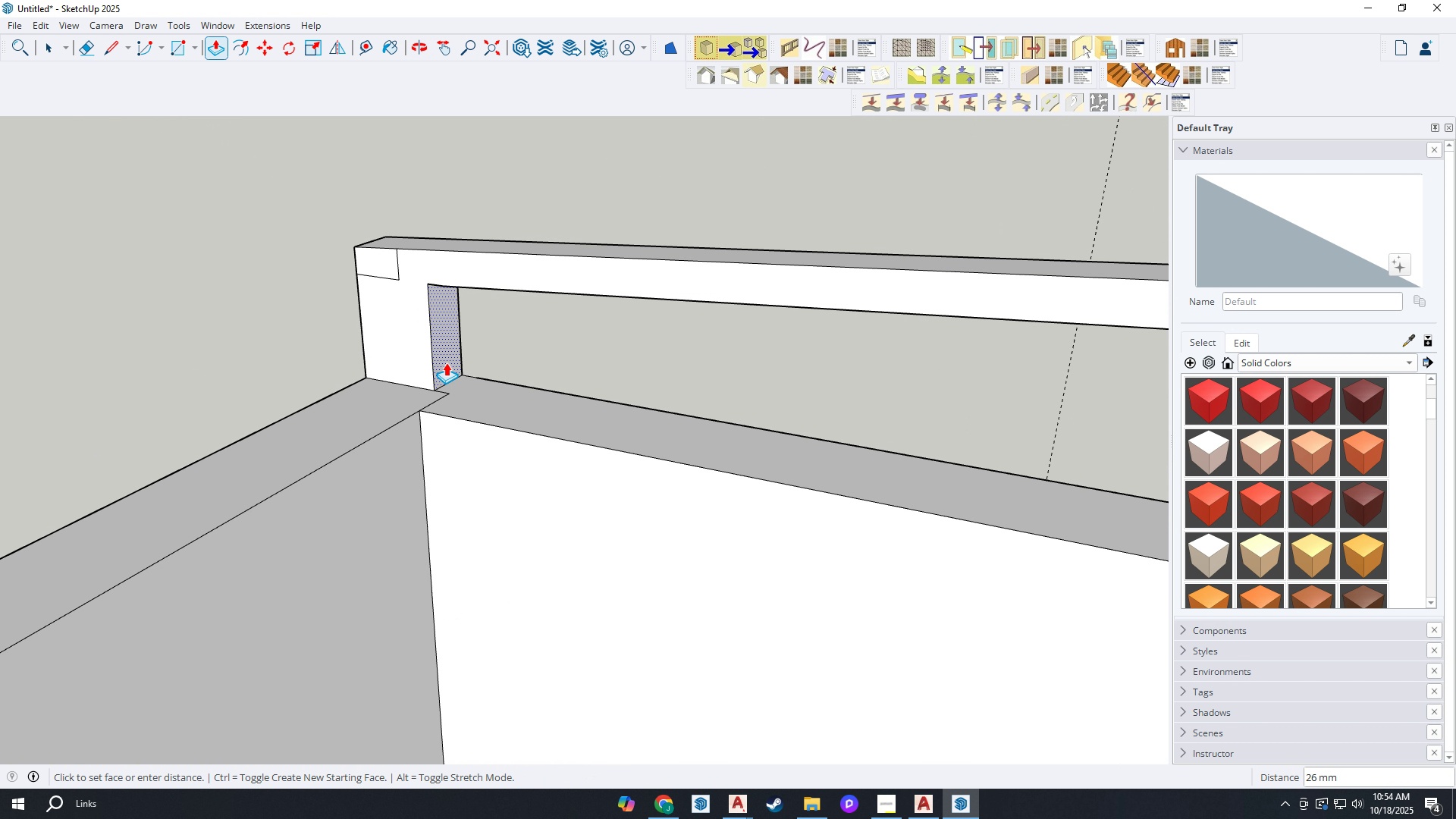 
type(50)
 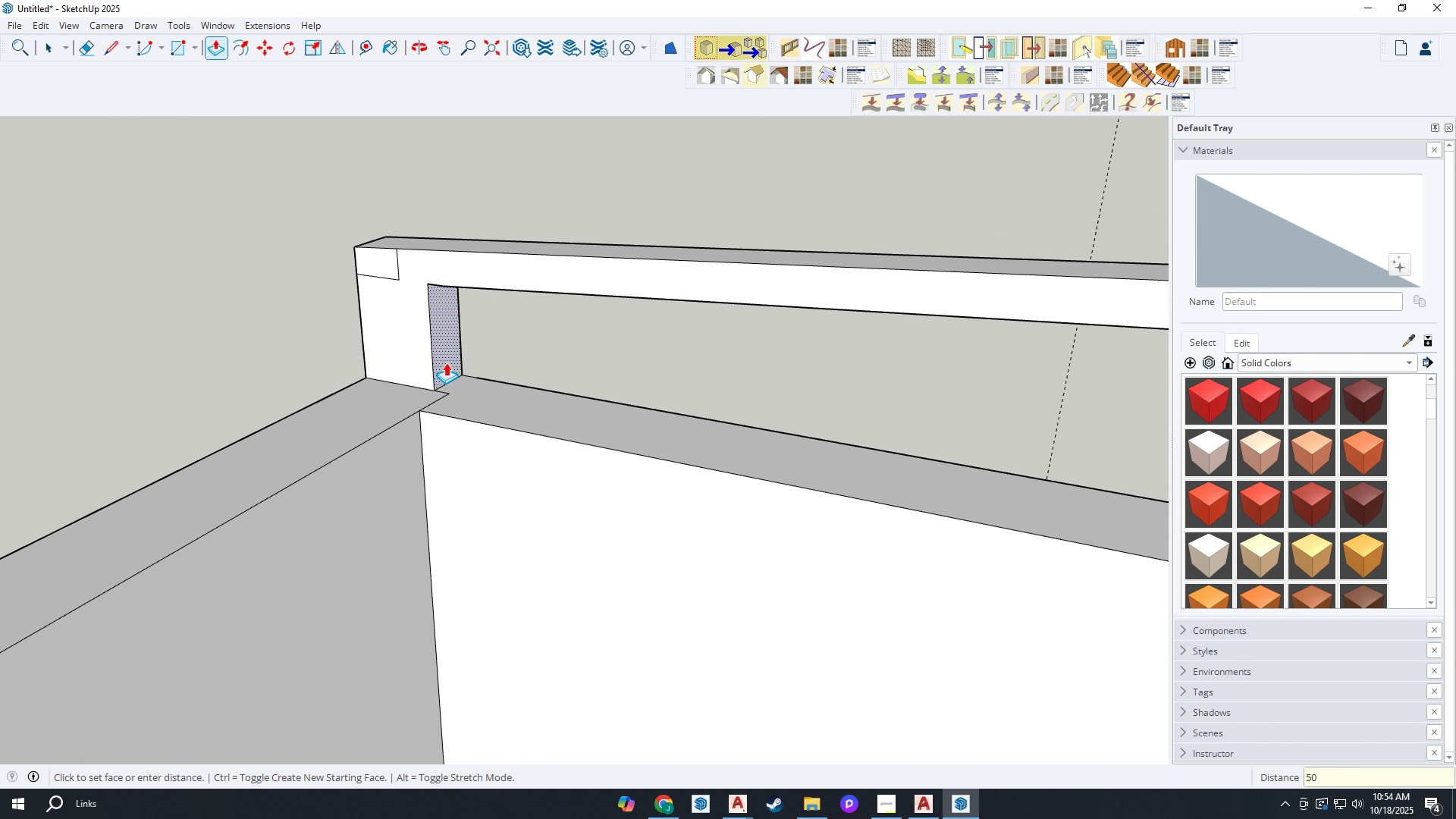 
key(Enter)
 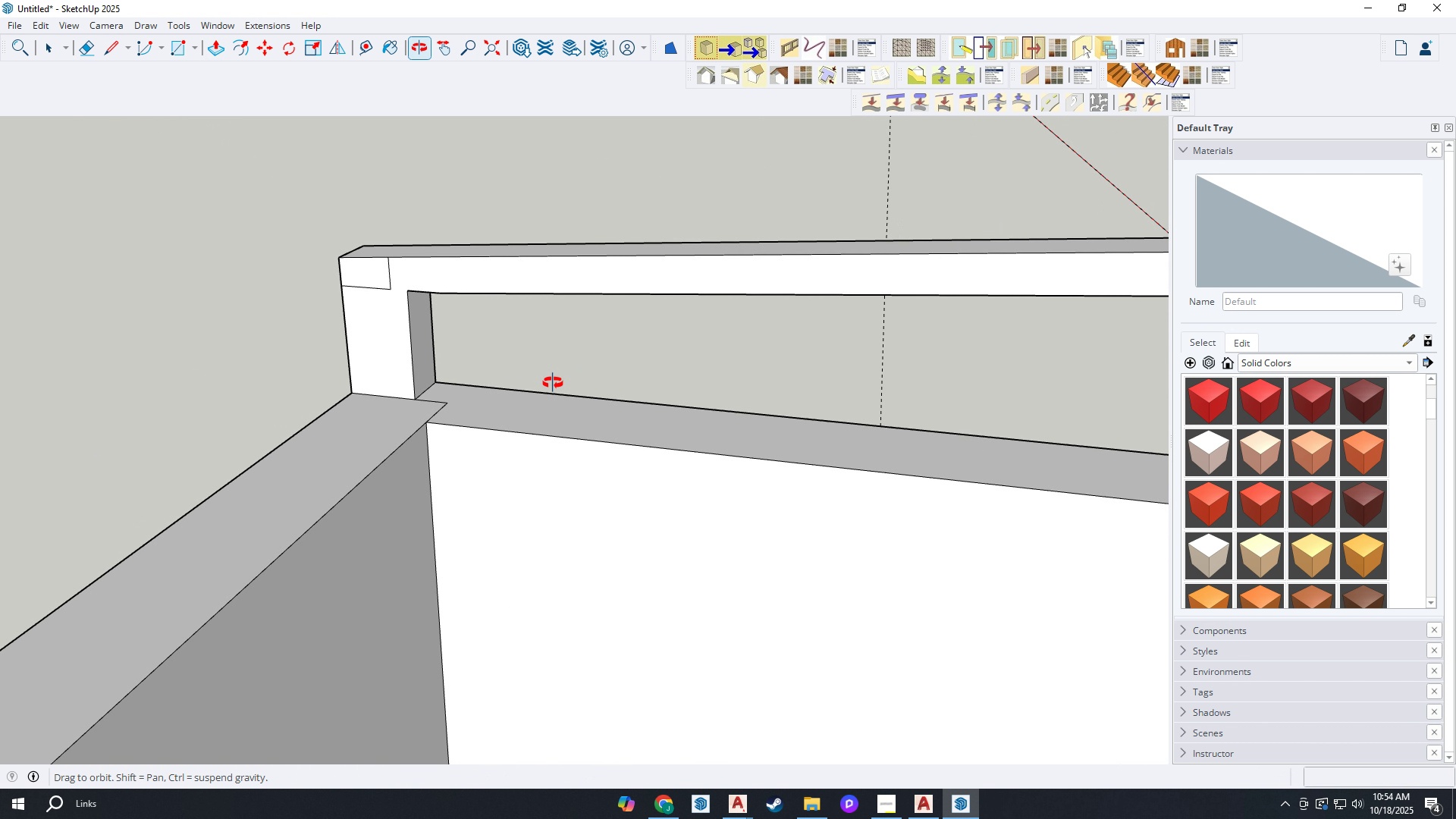 
scroll: coordinate [496, 283], scroll_direction: down, amount: 6.0
 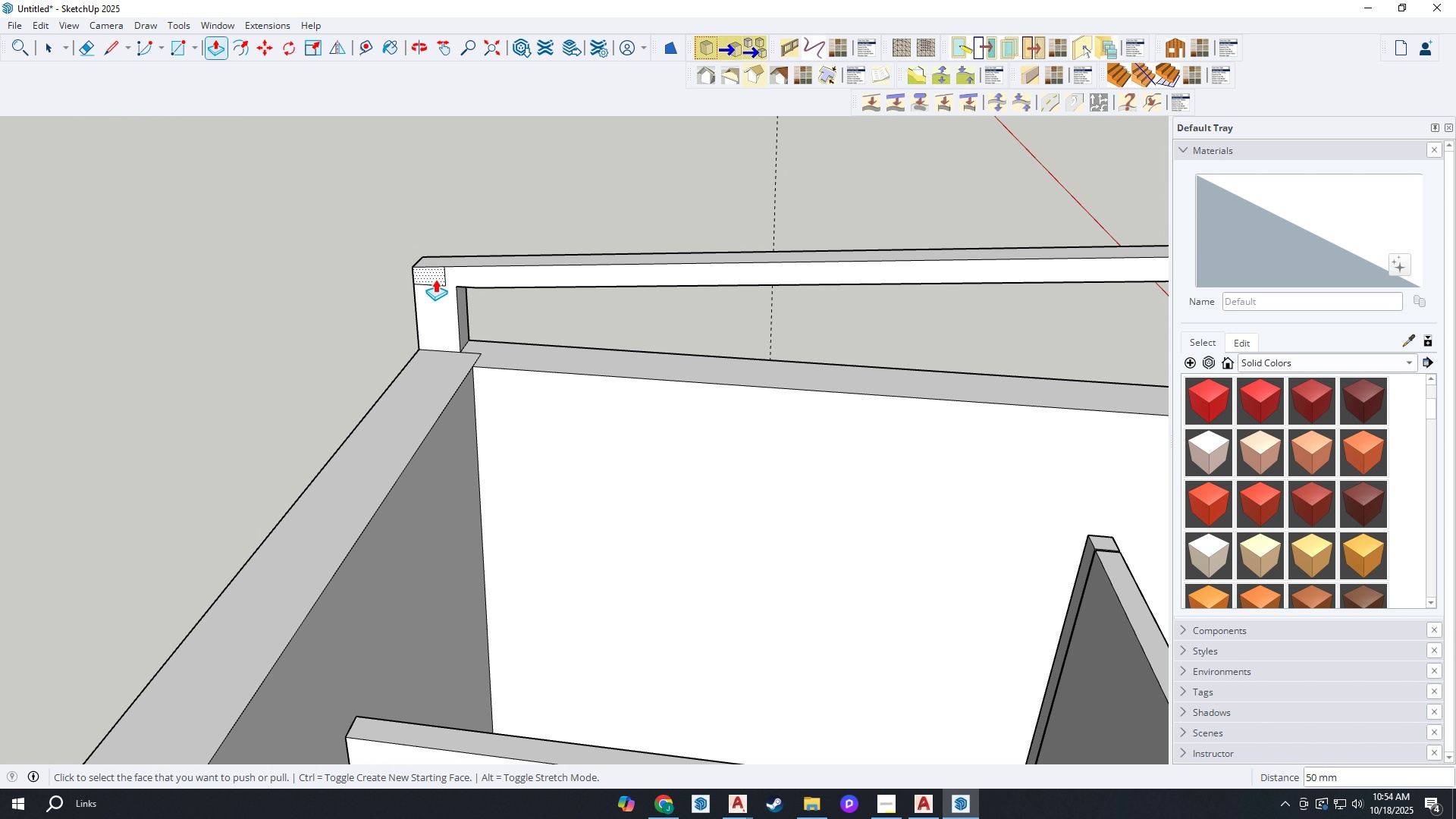 
left_click([435, 279])
 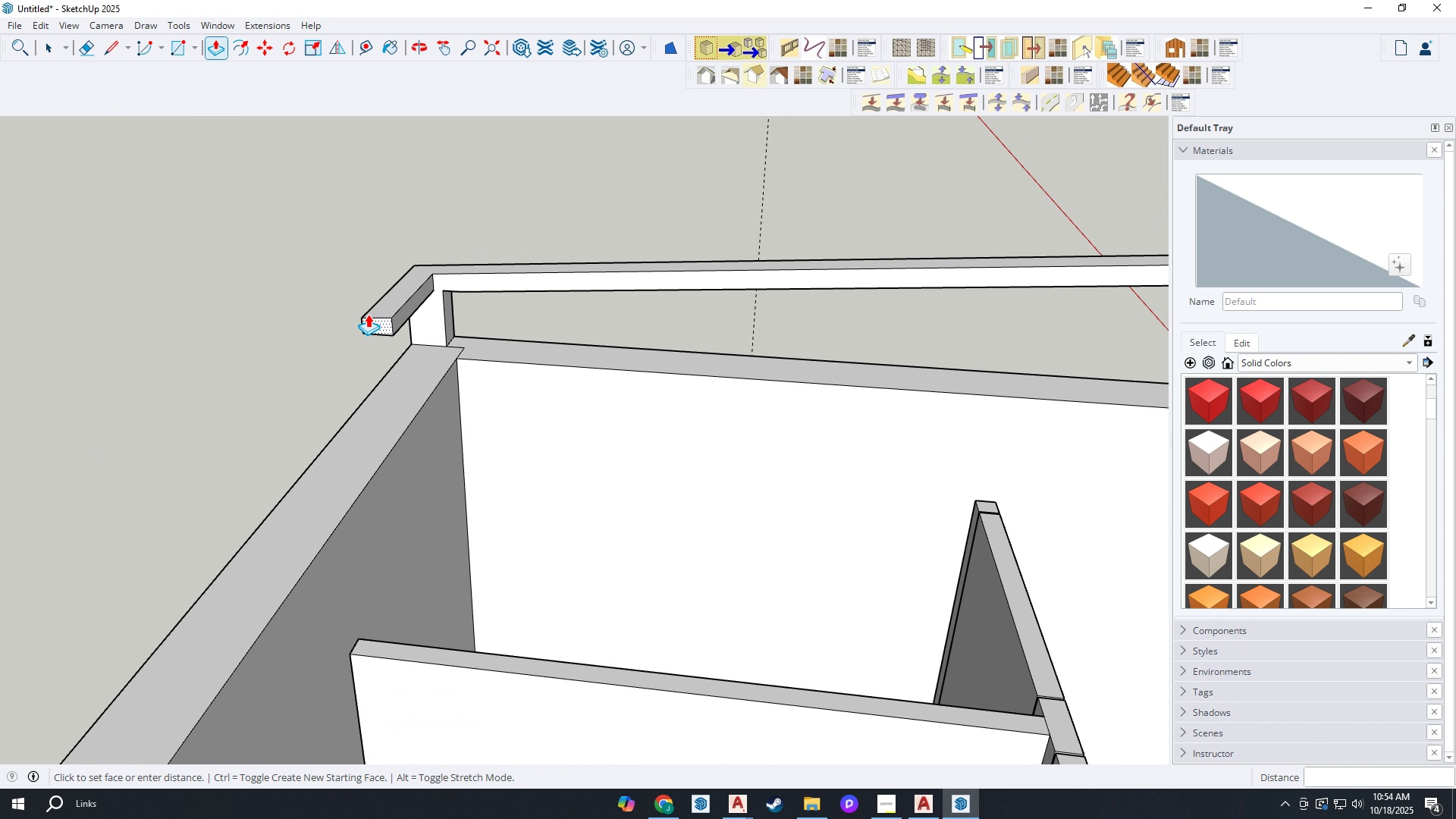 
scroll: coordinate [394, 297], scroll_direction: down, amount: 22.0
 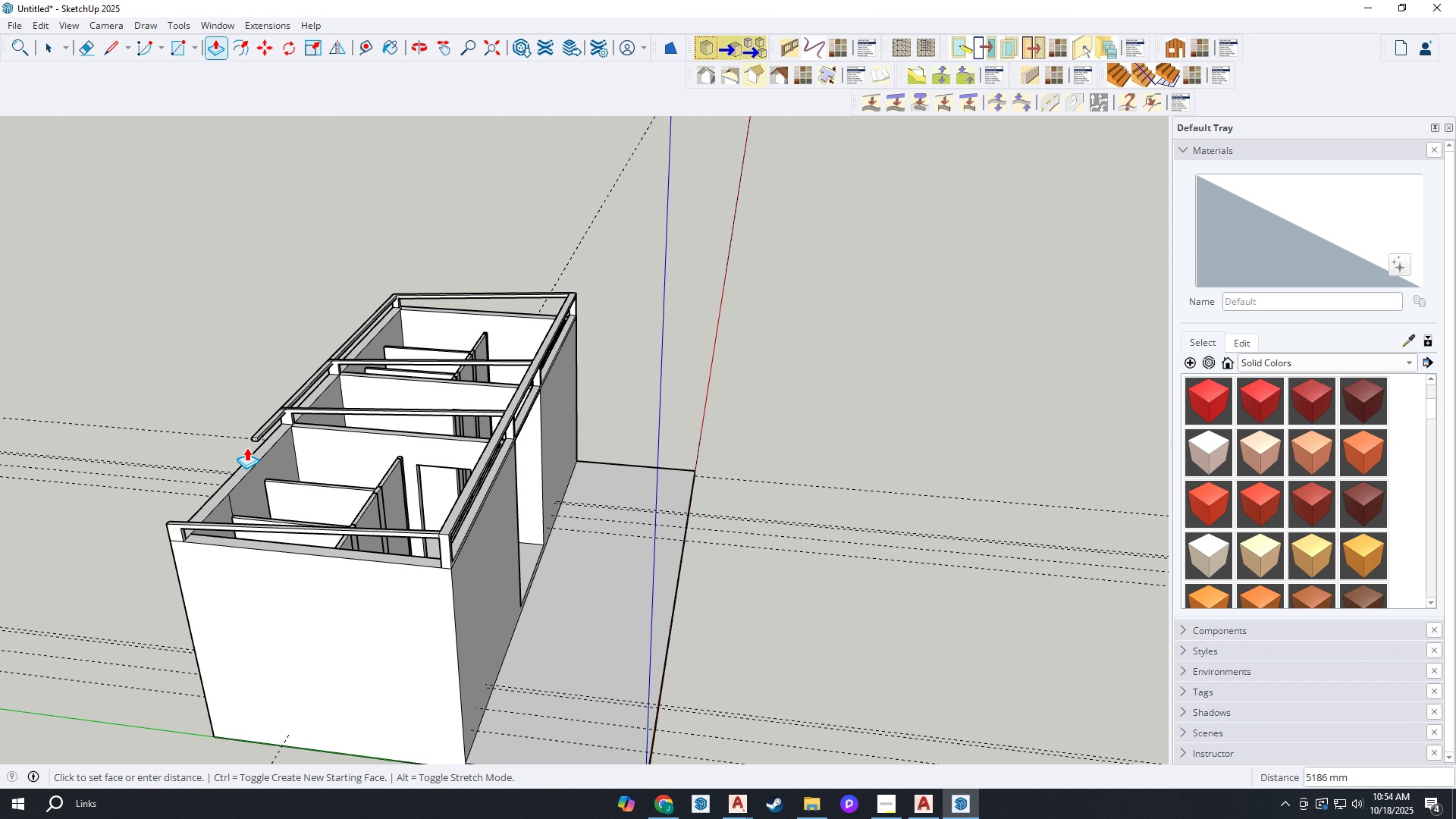 
scroll: coordinate [179, 560], scroll_direction: up, amount: 19.0
 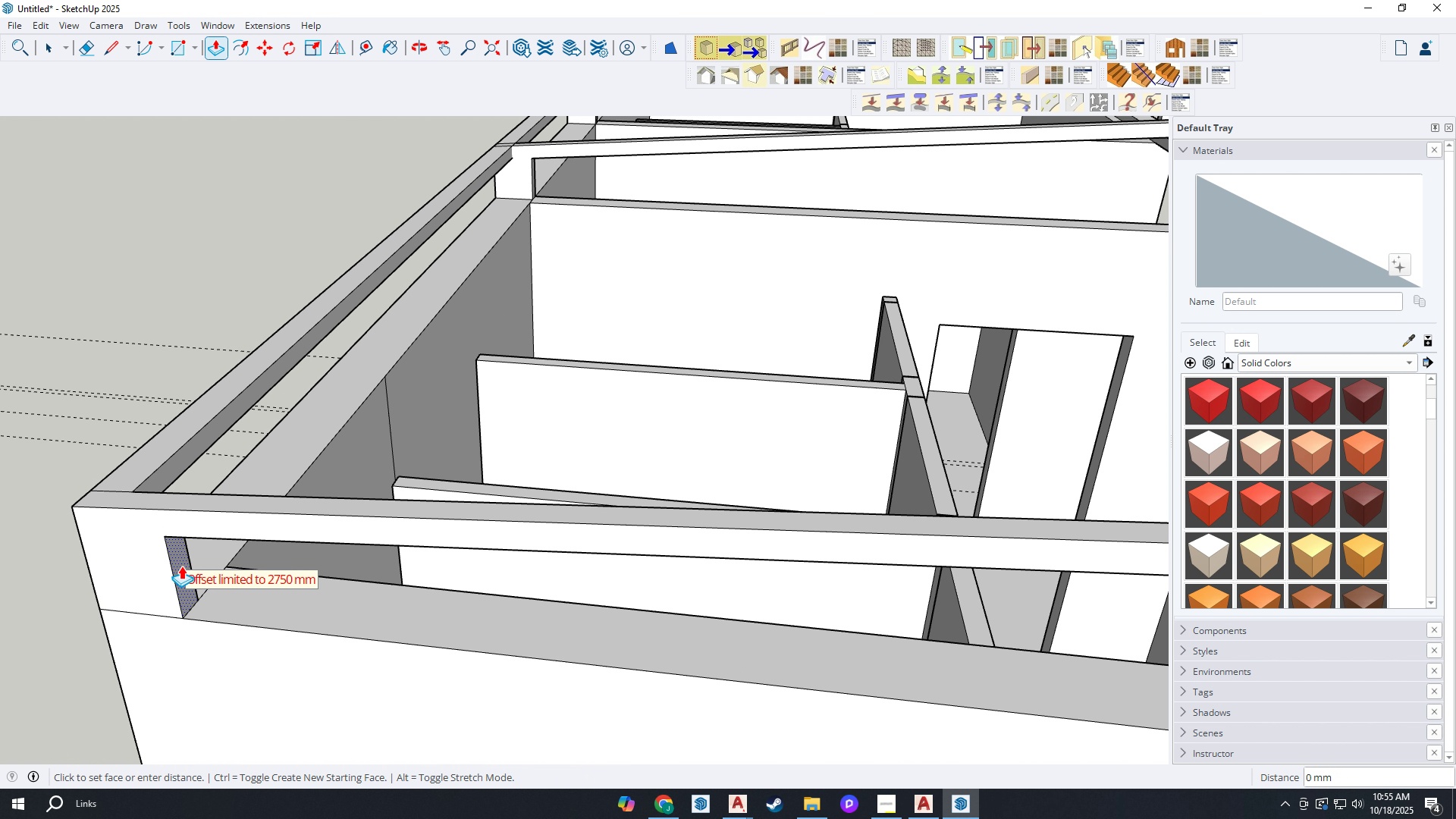 
double_click([181, 566])
 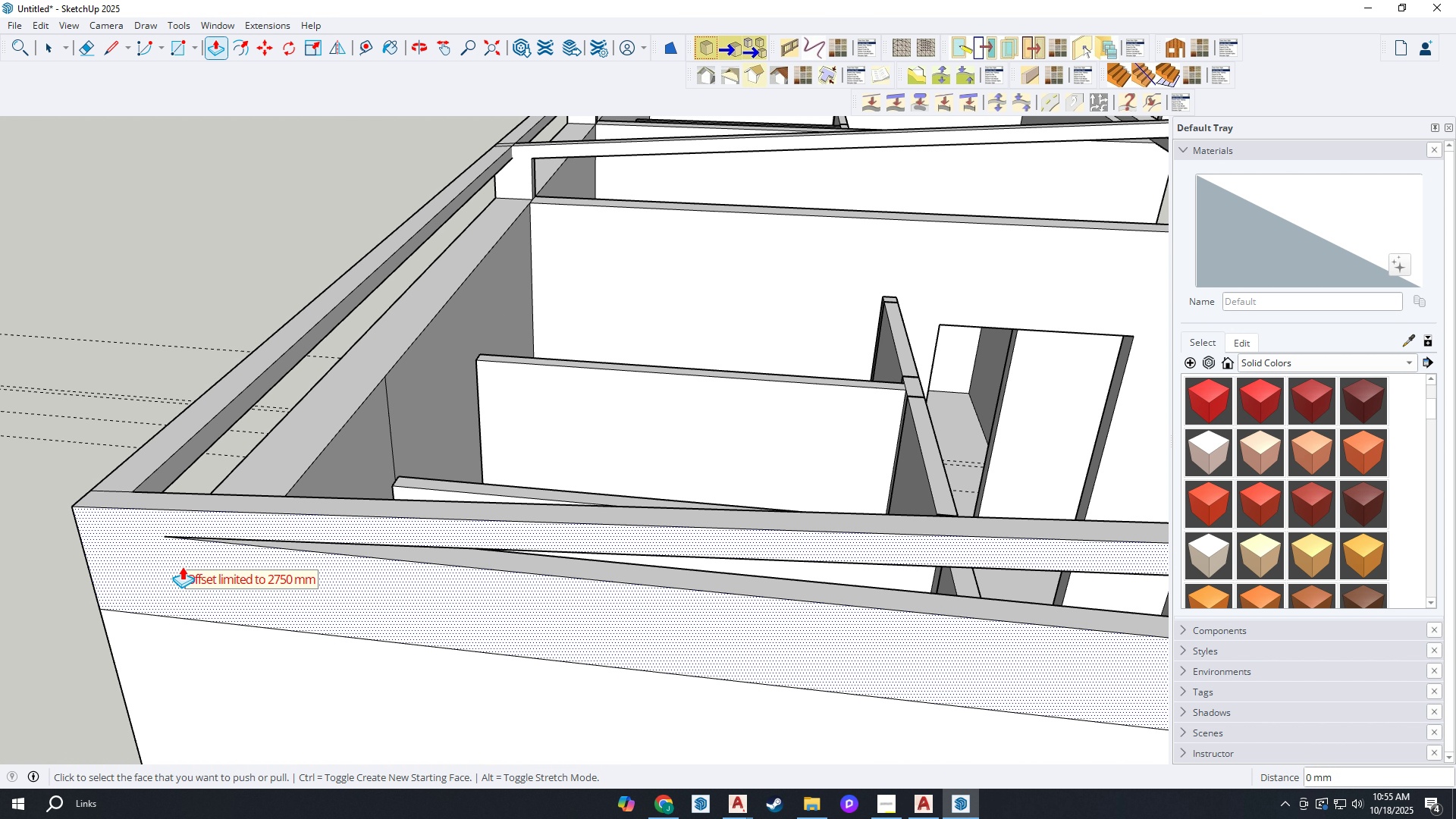 
key(Control+Z)
 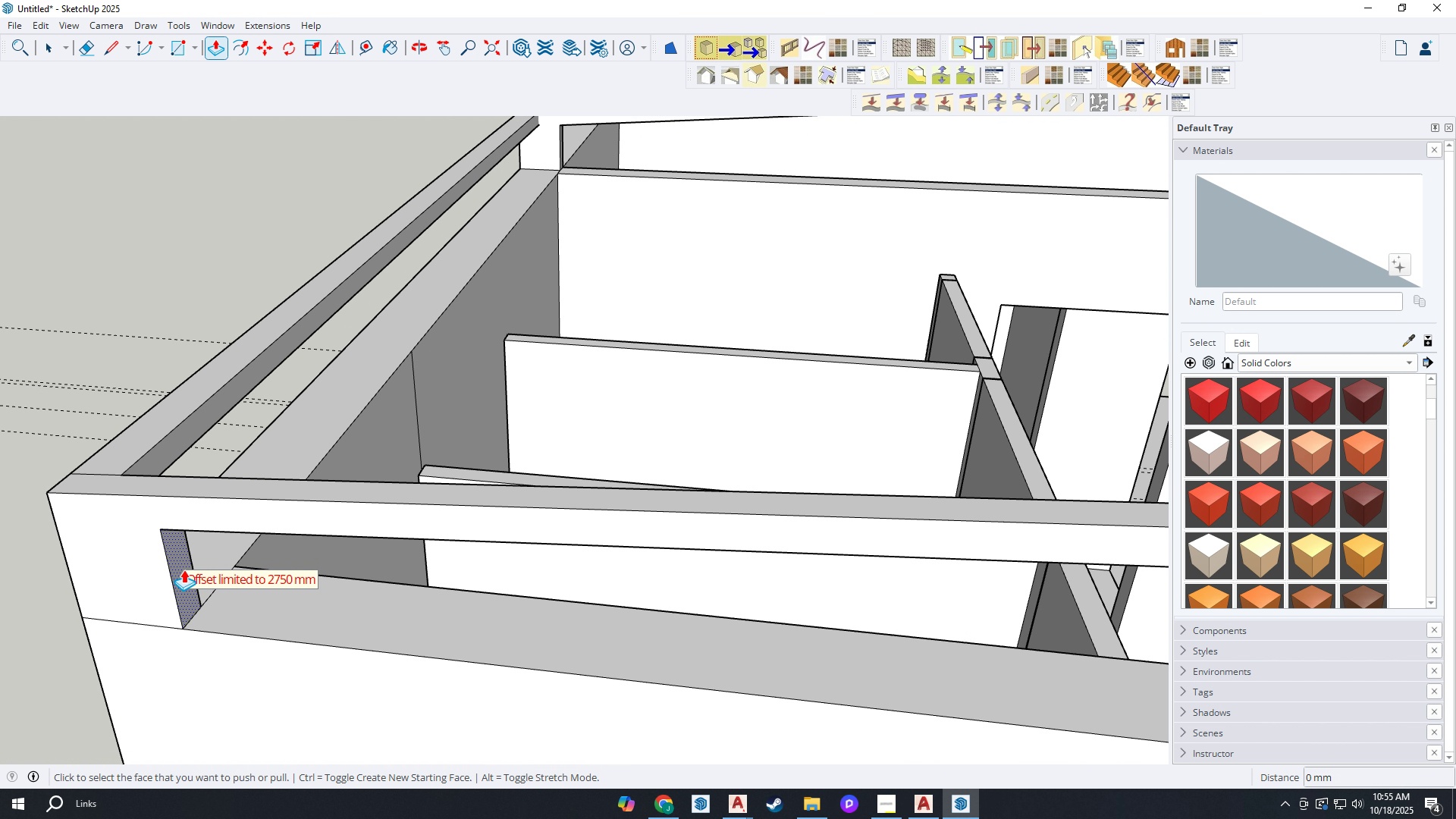 
scroll: coordinate [184, 570], scroll_direction: up, amount: 3.0
 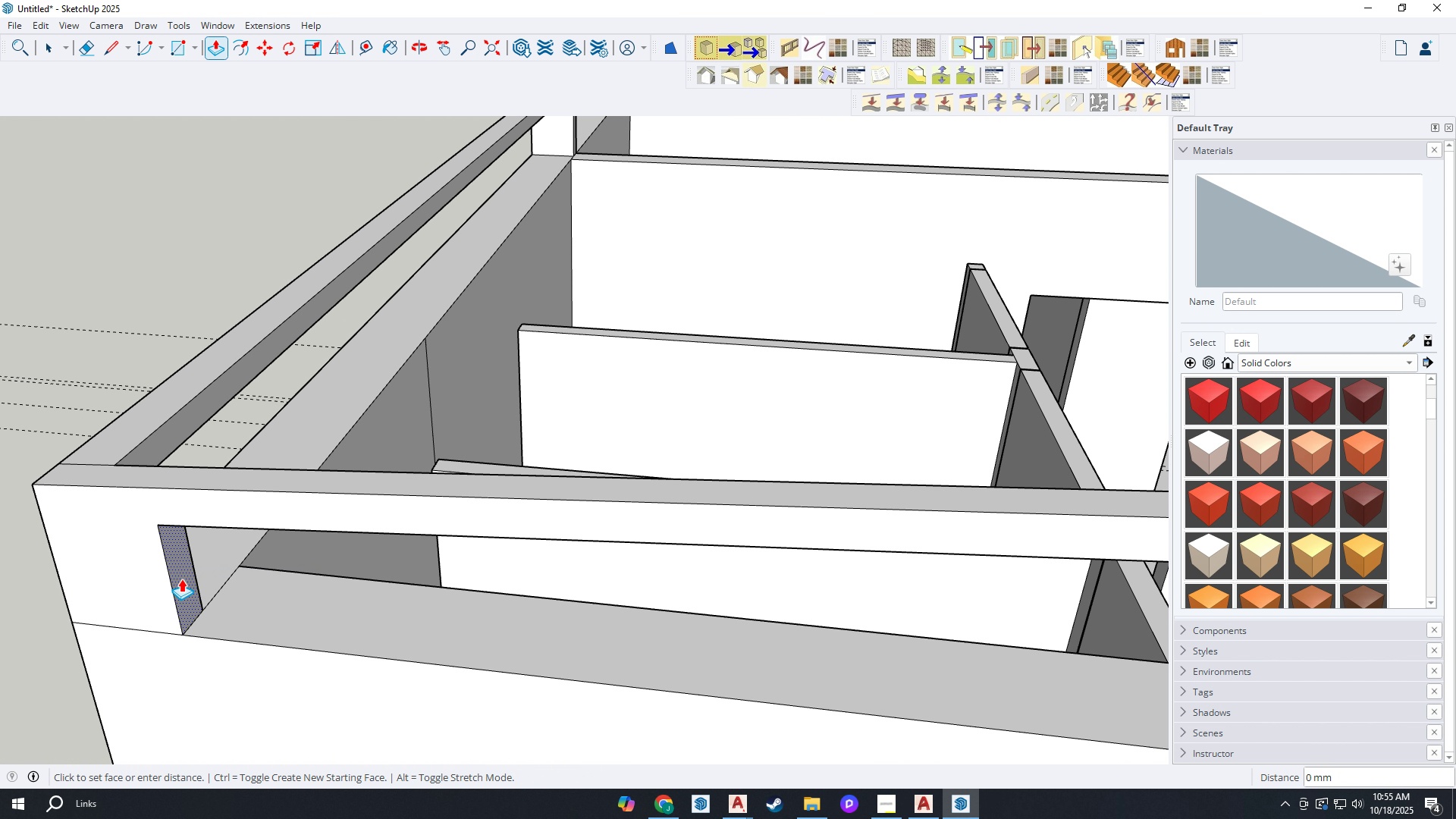 
left_click([181, 579])
 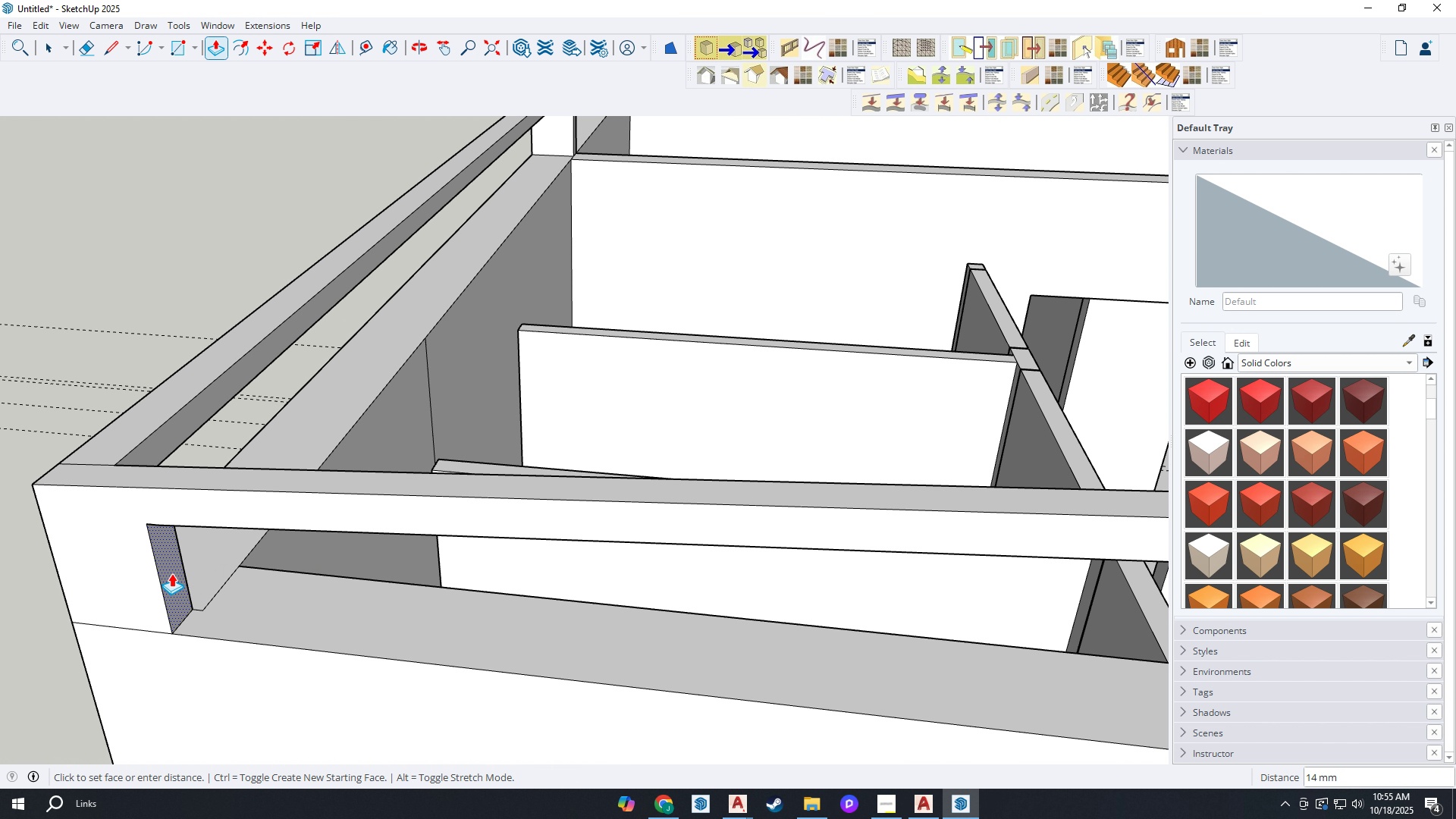 
type(50)
 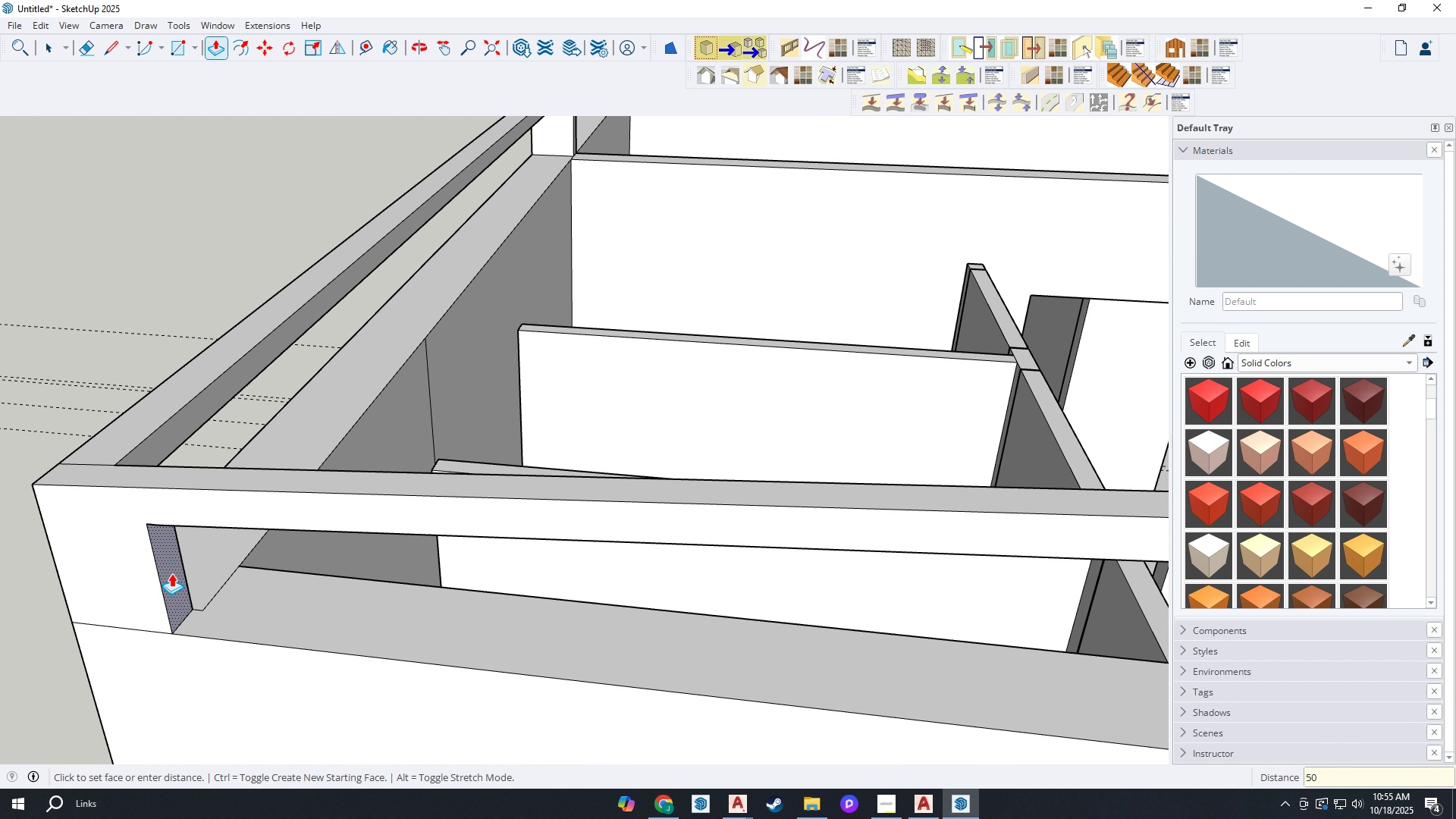 
key(Enter)
 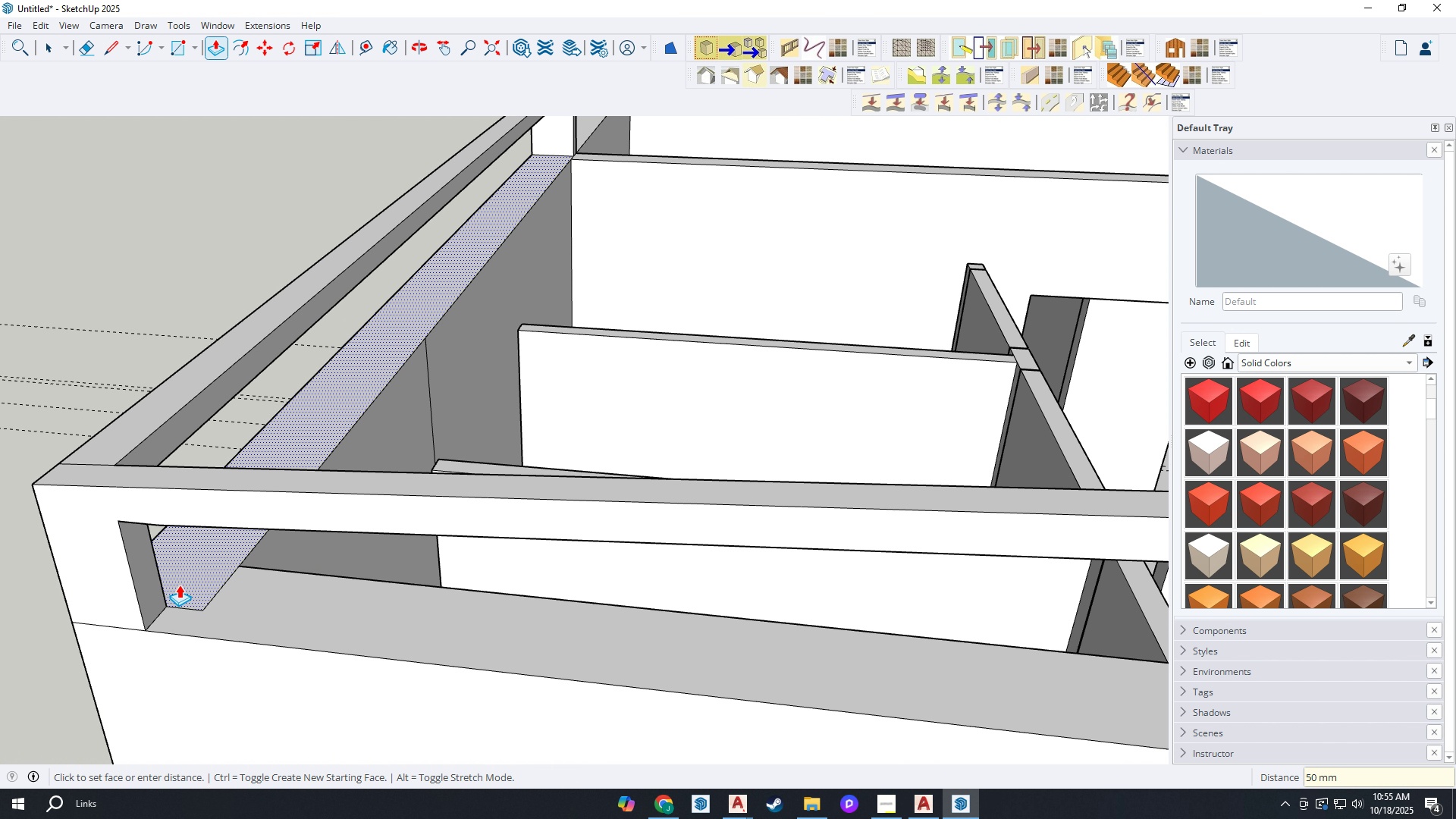 
scroll: coordinate [206, 558], scroll_direction: down, amount: 4.0
 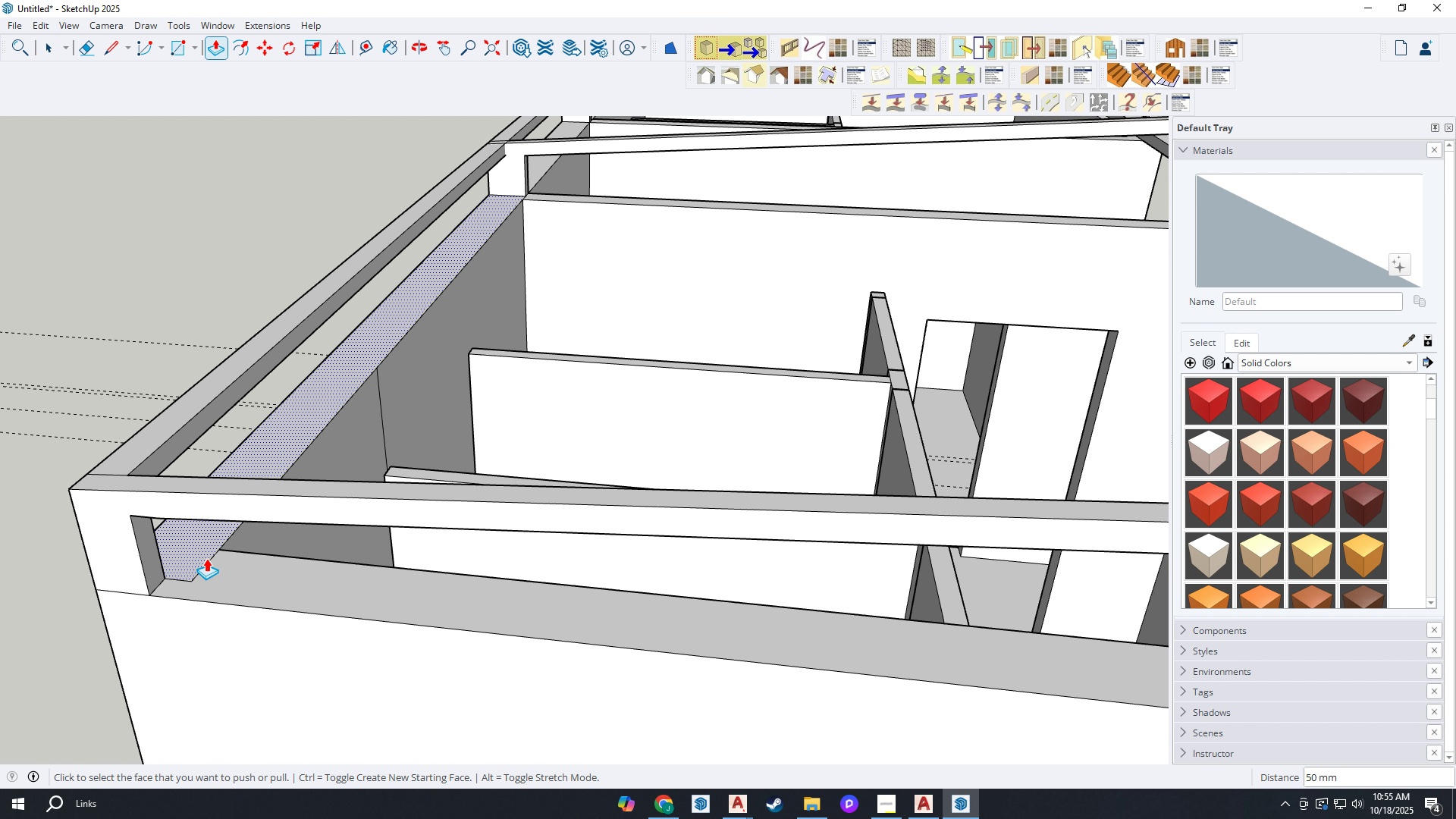 
scroll: coordinate [206, 558], scroll_direction: up, amount: 2.0
 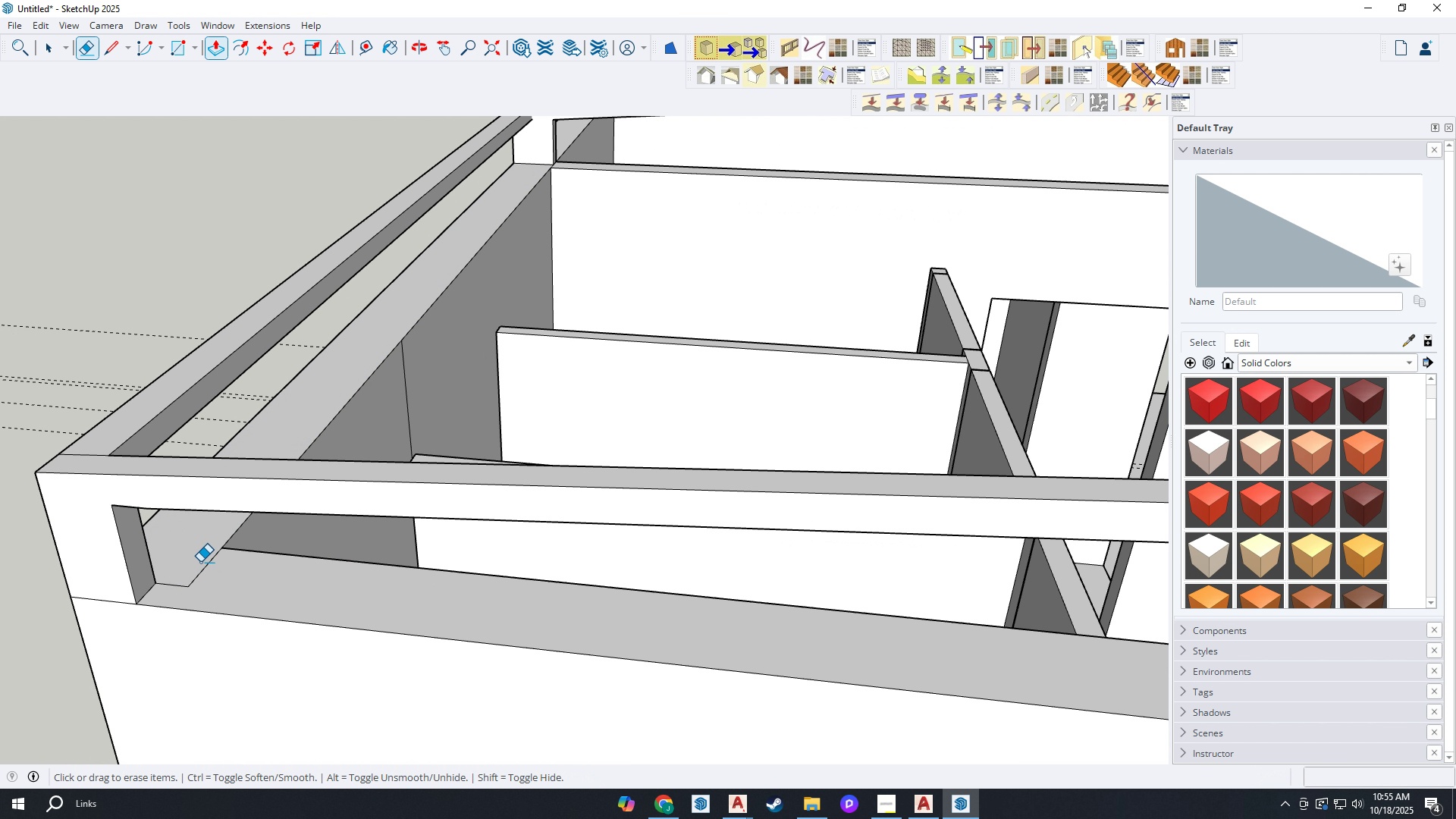 
key(E)
 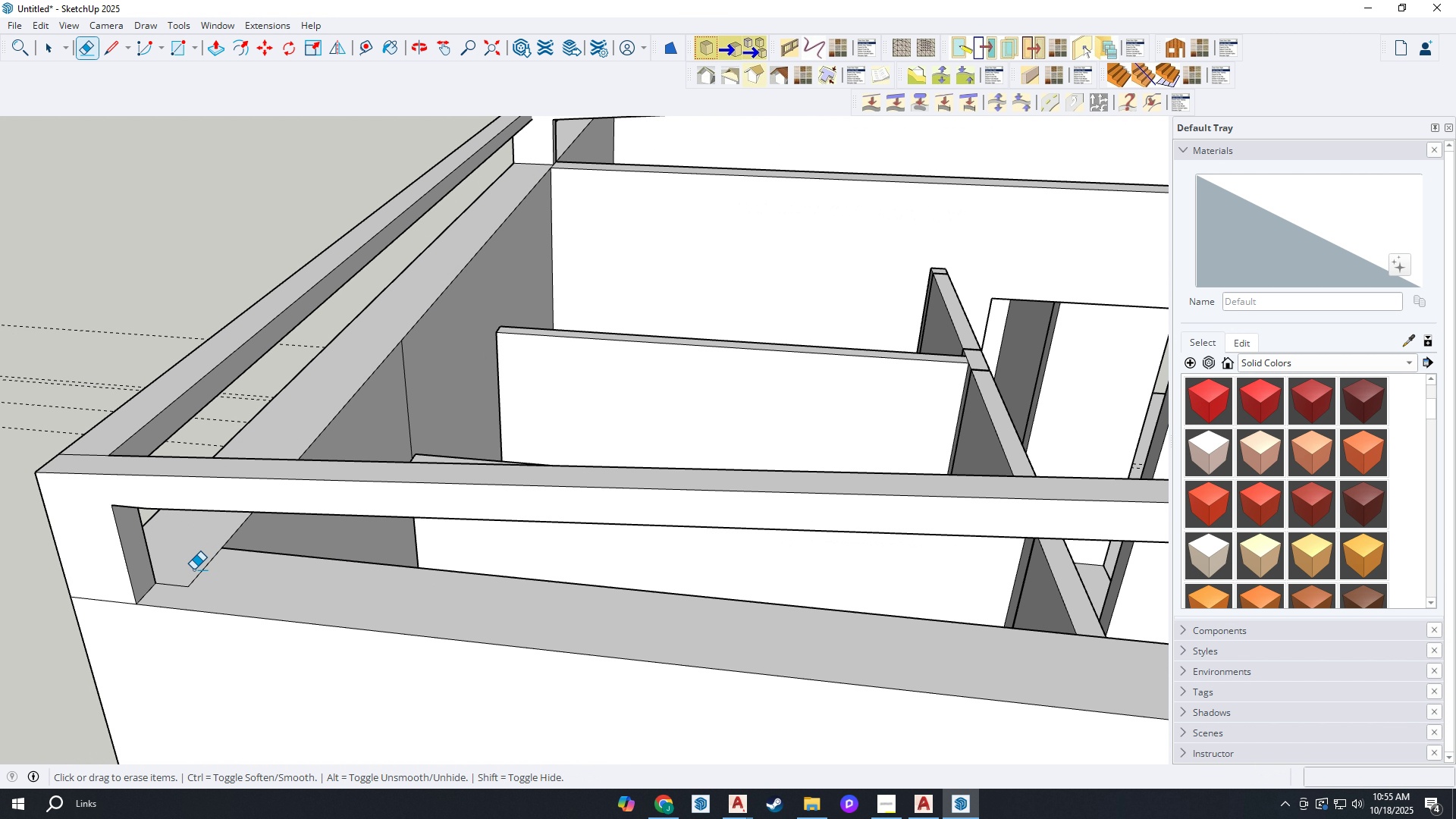 
left_click_drag(start_coordinate=[194, 569], to_coordinate=[182, 588])
 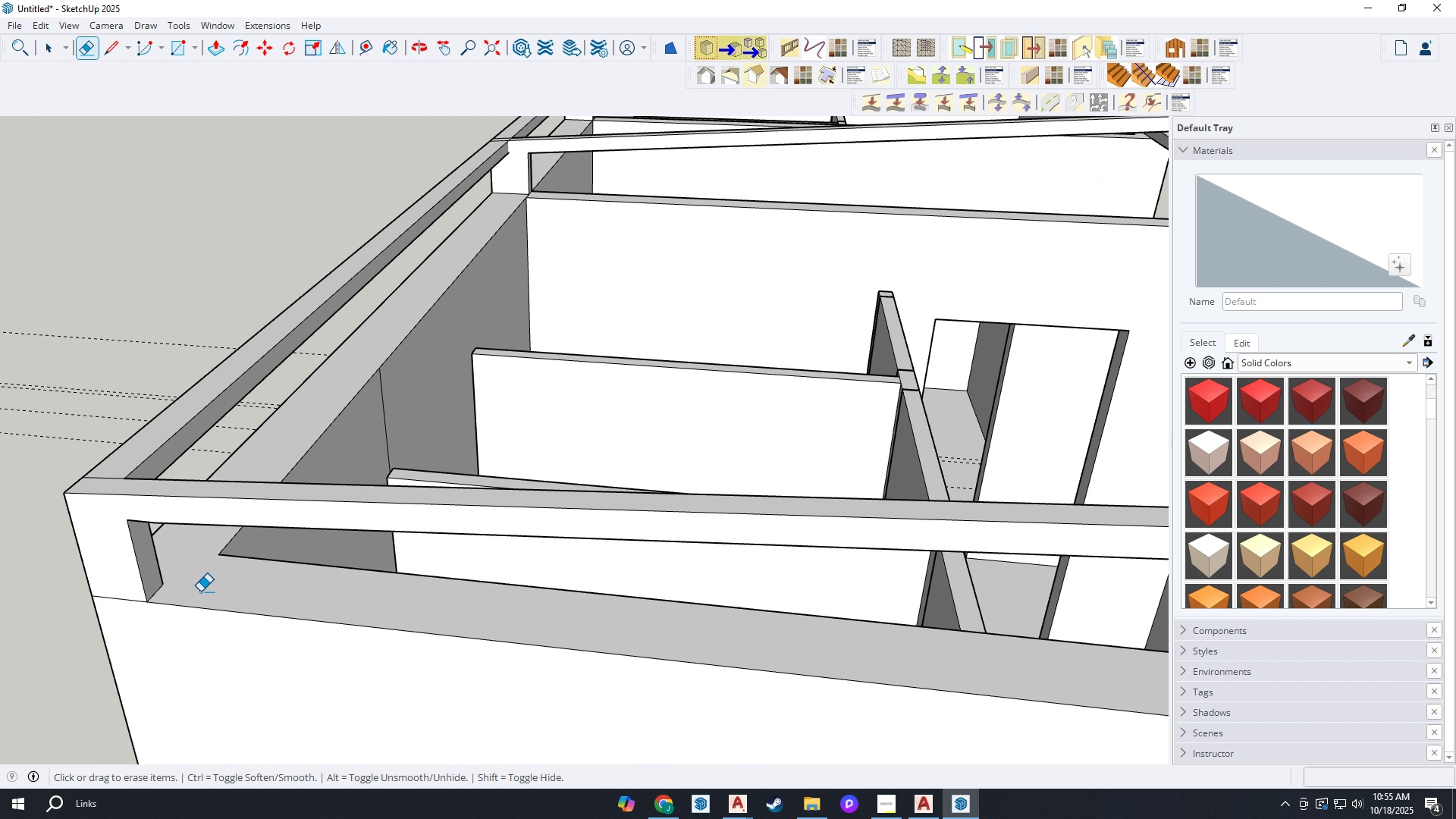 
scroll: coordinate [206, 579], scroll_direction: down, amount: 10.0
 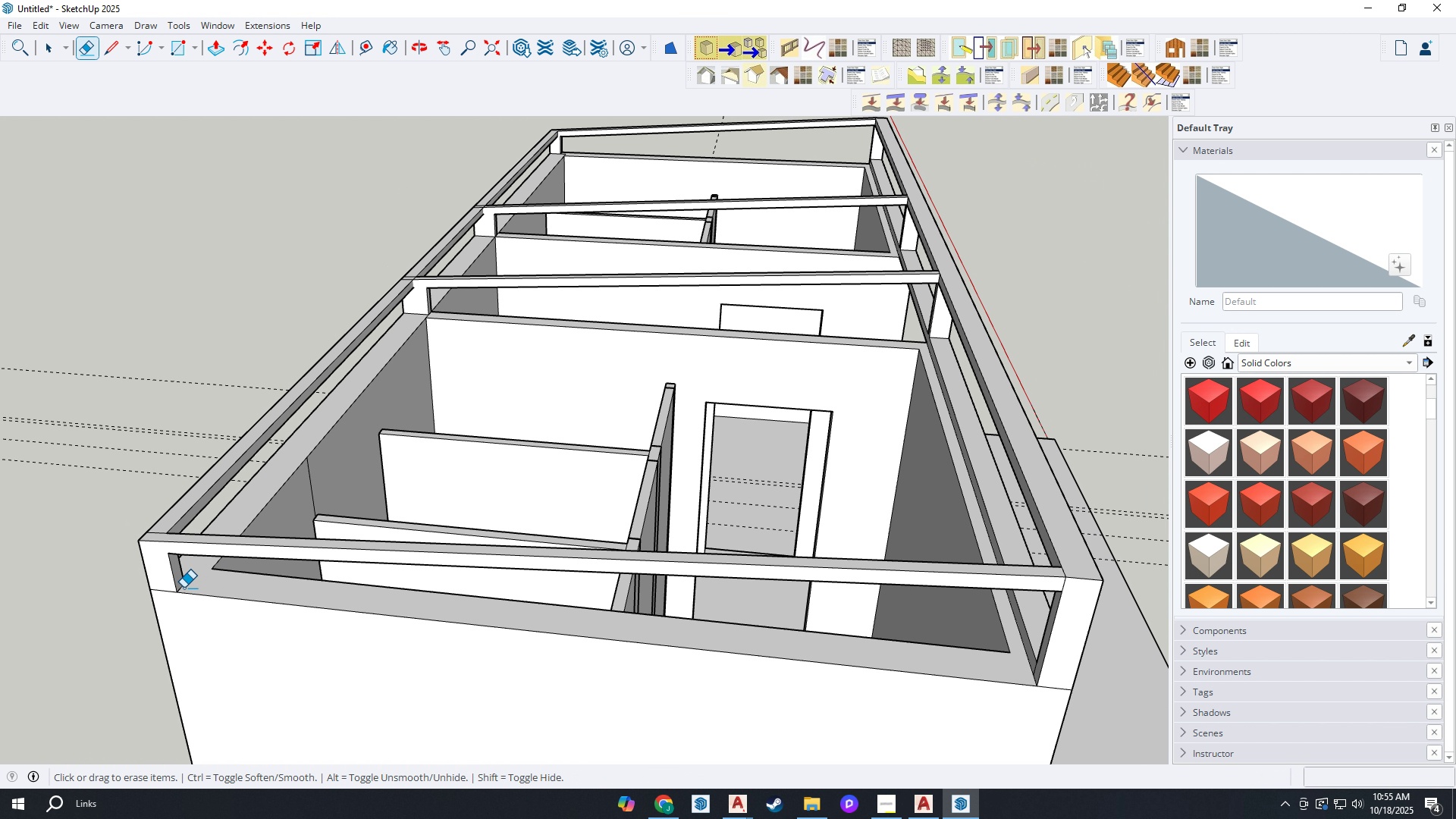 
scroll: coordinate [253, 443], scroll_direction: up, amount: 5.0
 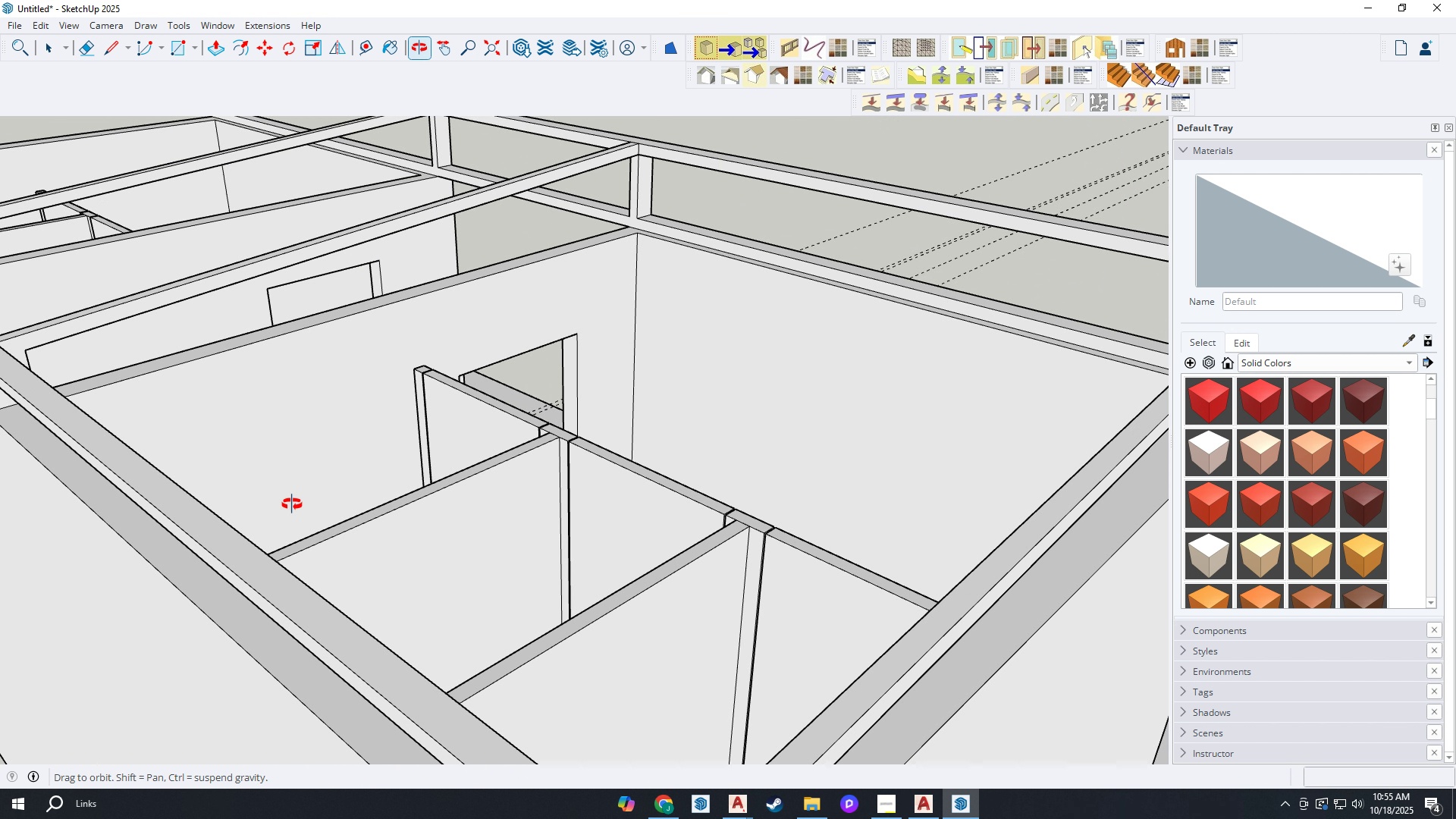 
scroll: coordinate [623, 516], scroll_direction: down, amount: 5.0
 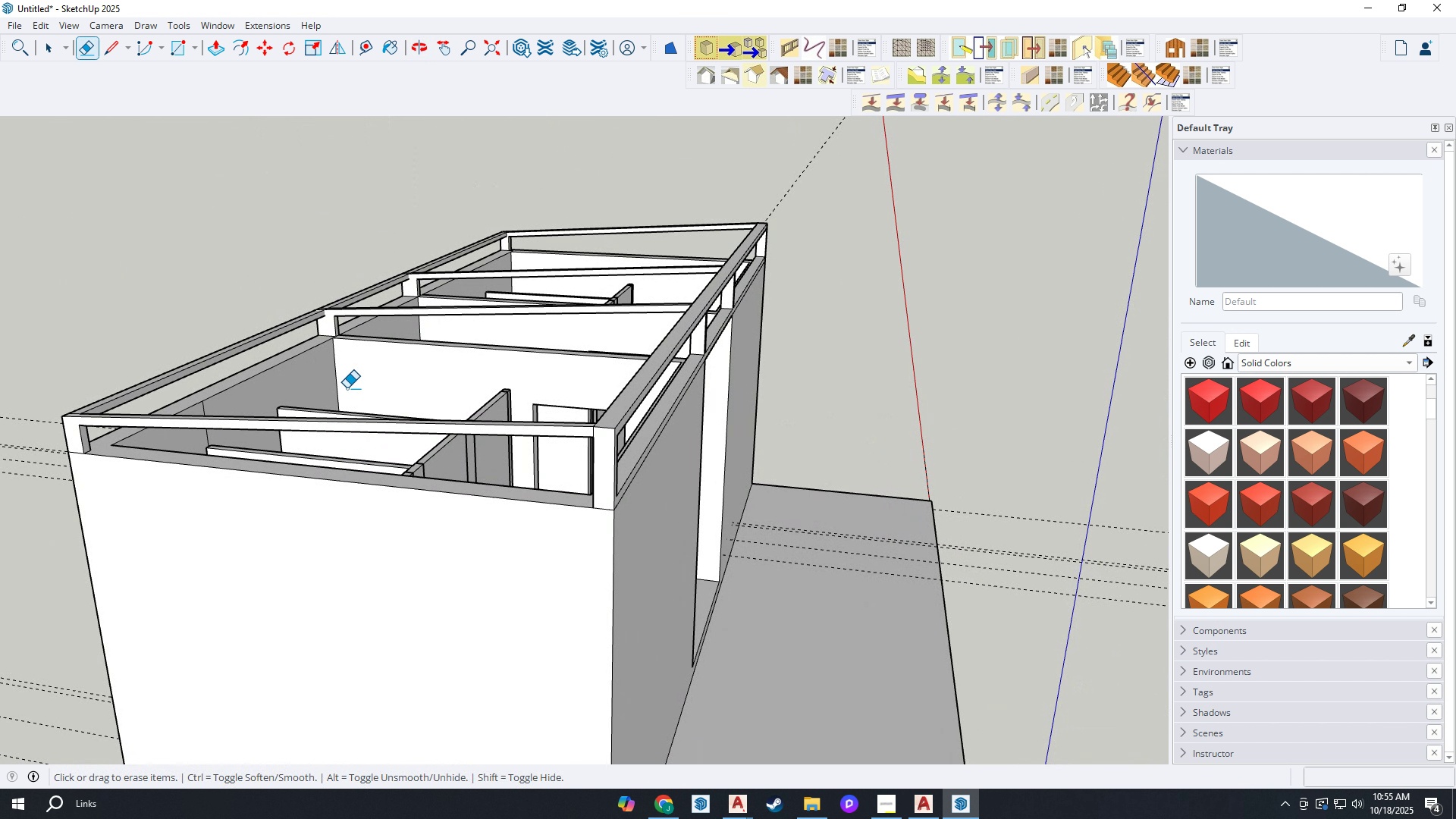 
scroll: coordinate [344, 378], scroll_direction: up, amount: 15.0
 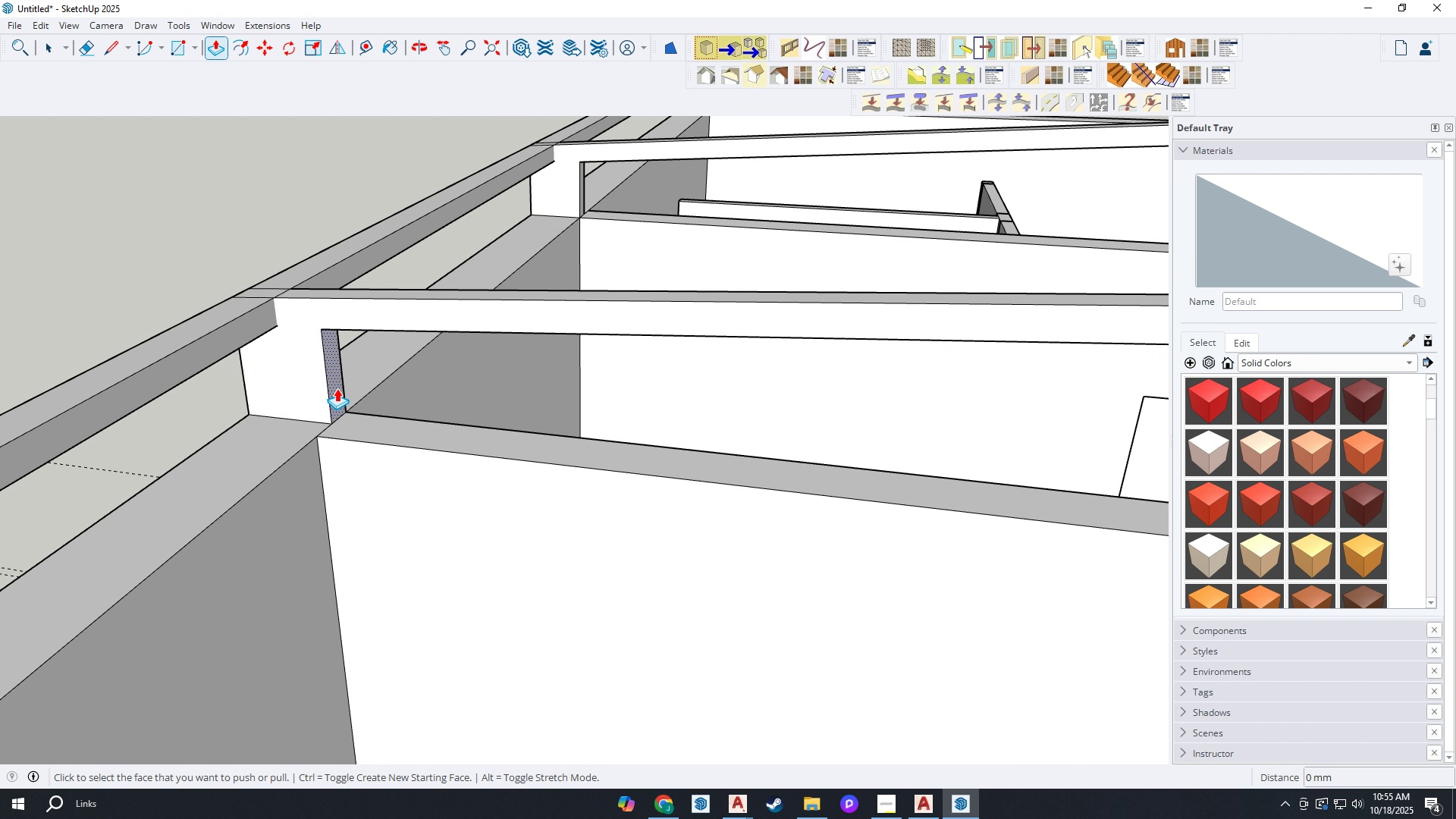 
key(P)
 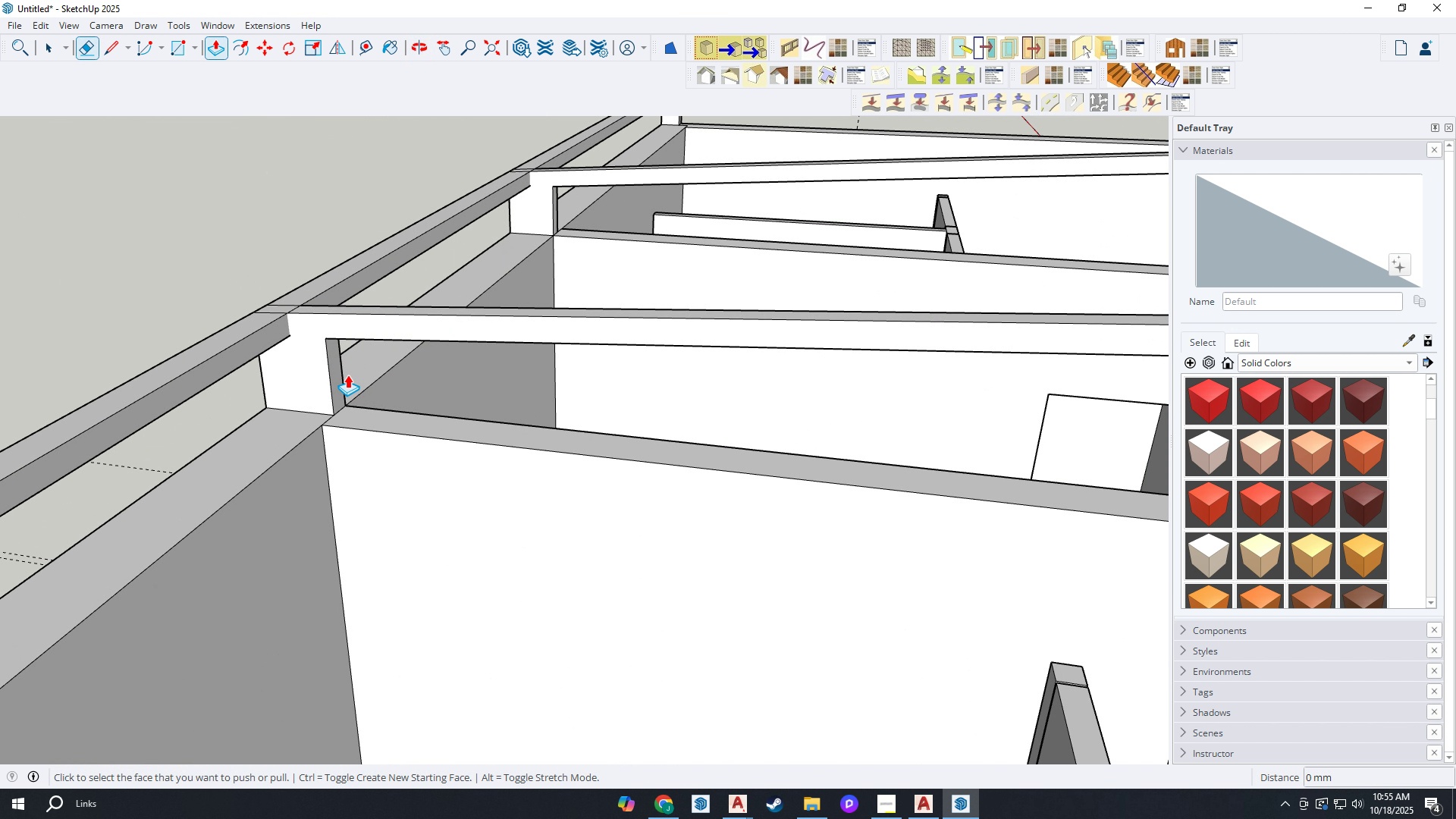 
left_click([337, 388])
 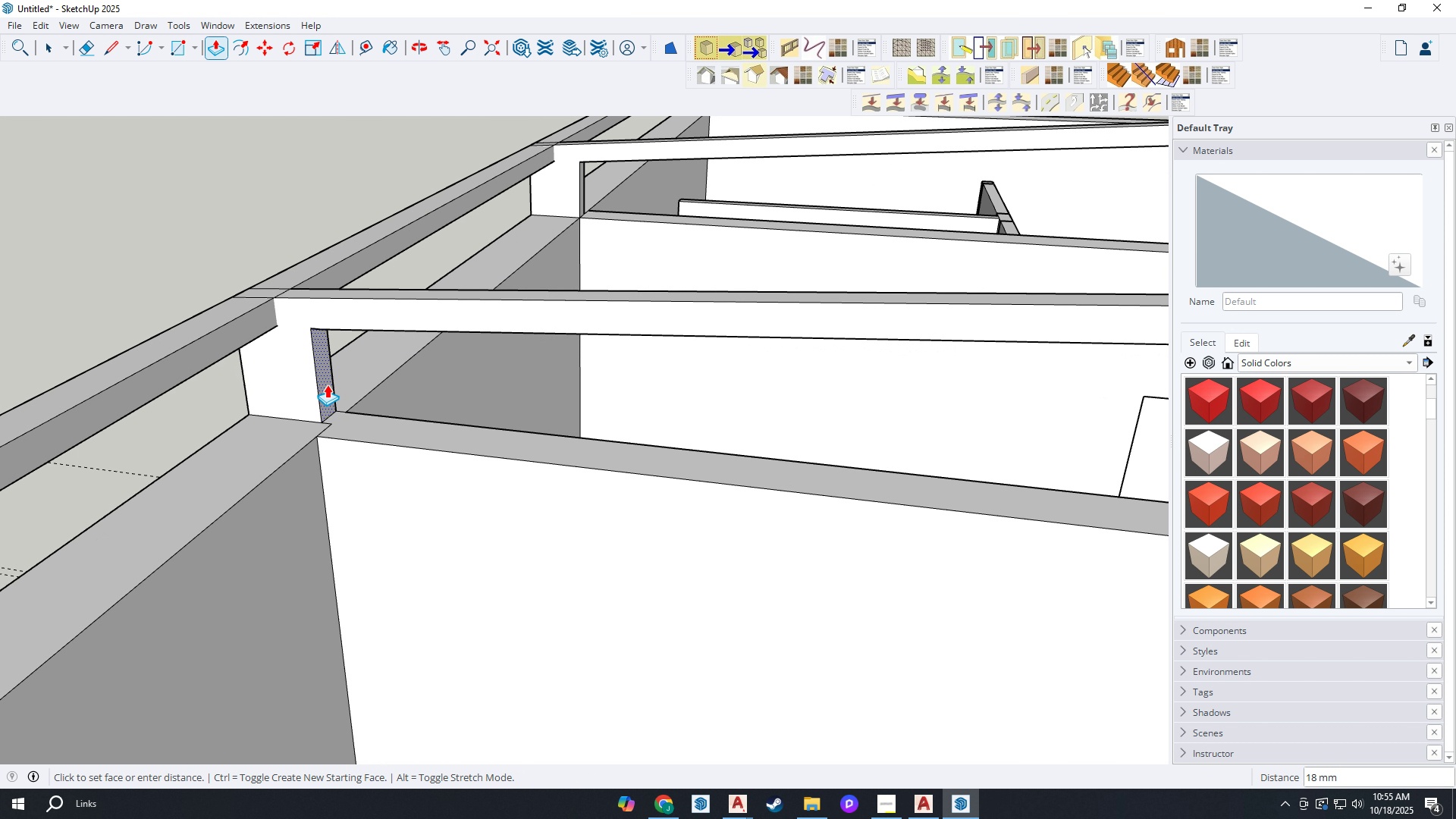 
type(50)
 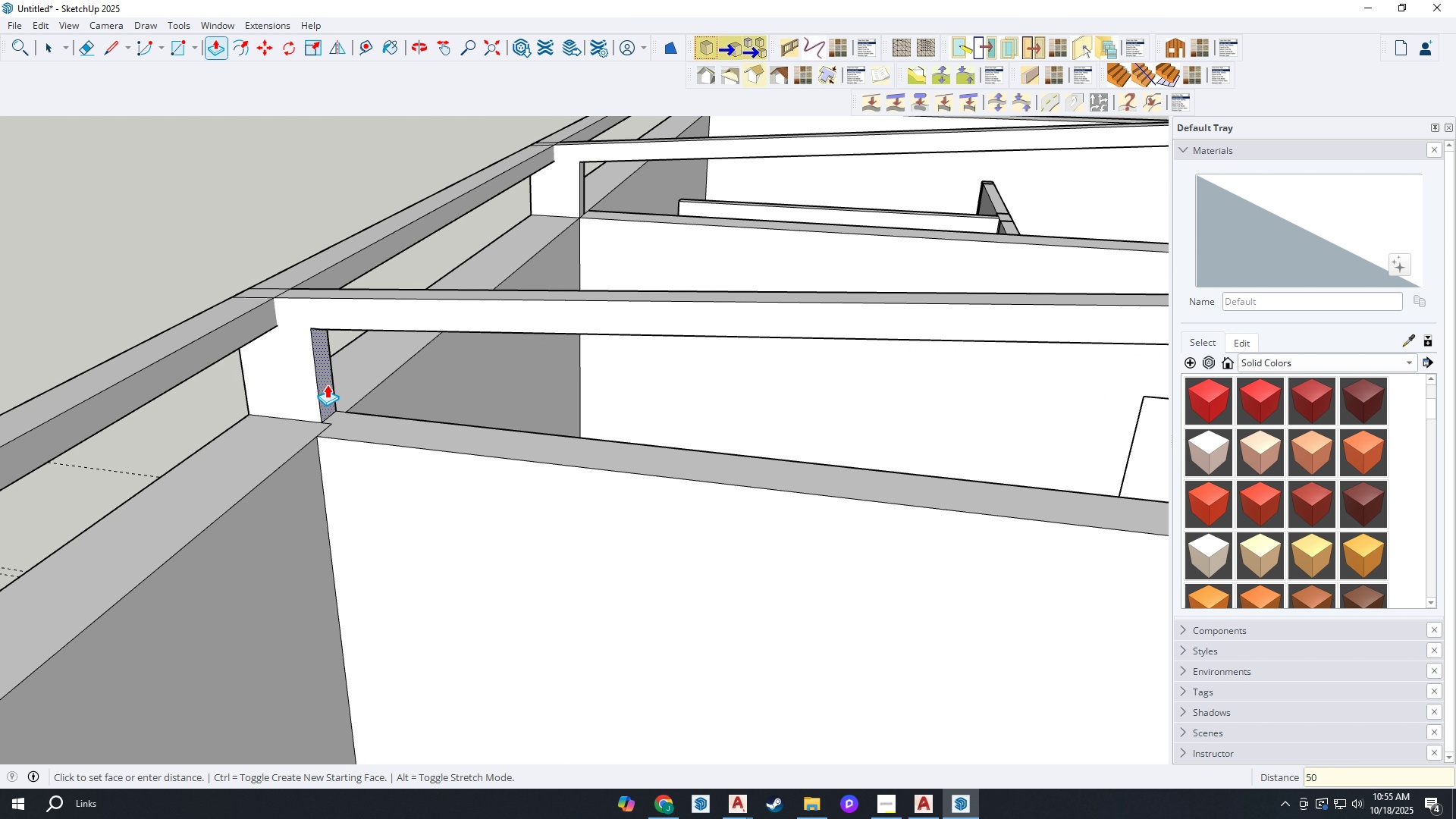 
key(Enter)
 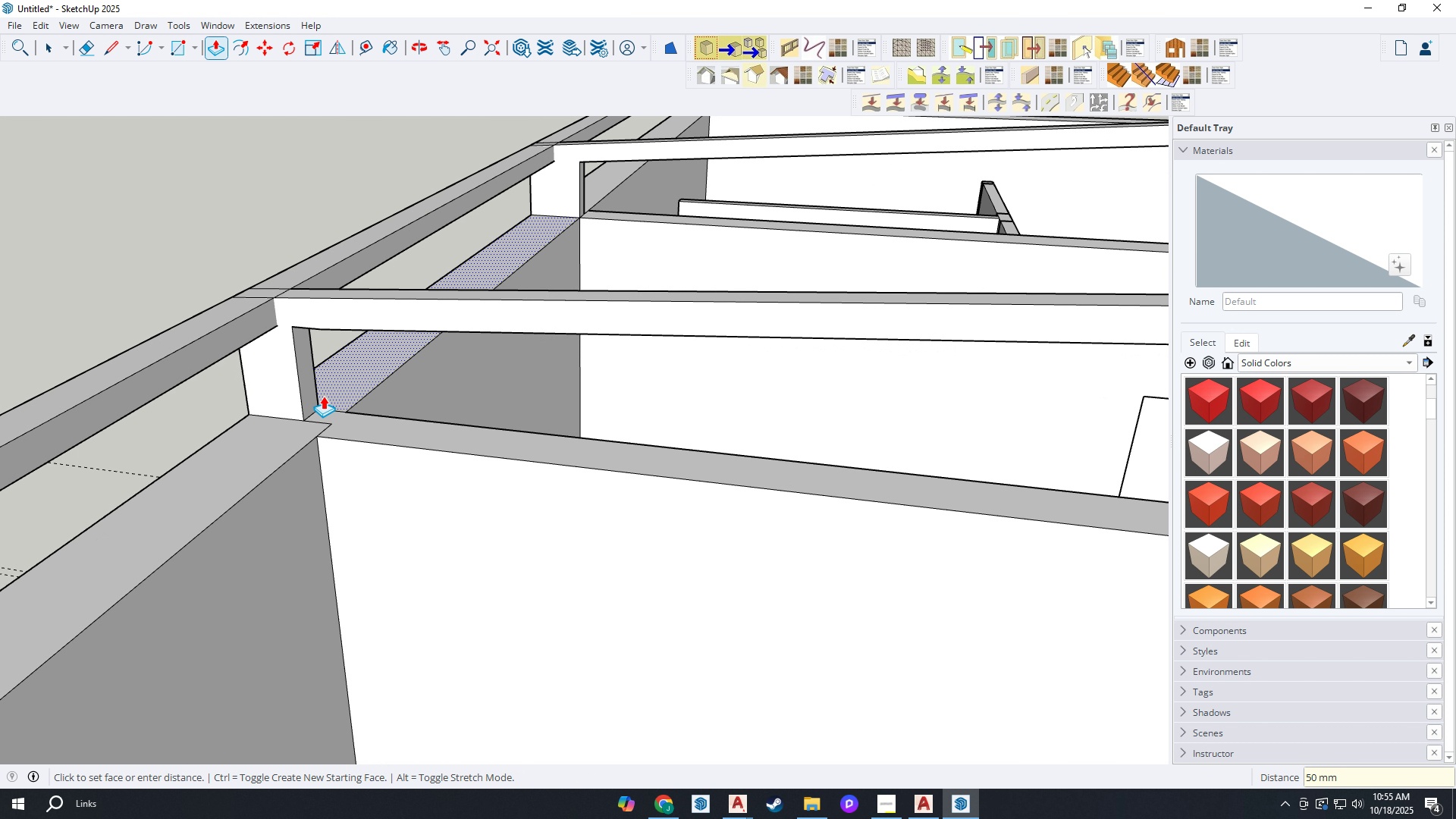 
scroll: coordinate [323, 396], scroll_direction: up, amount: 3.0
 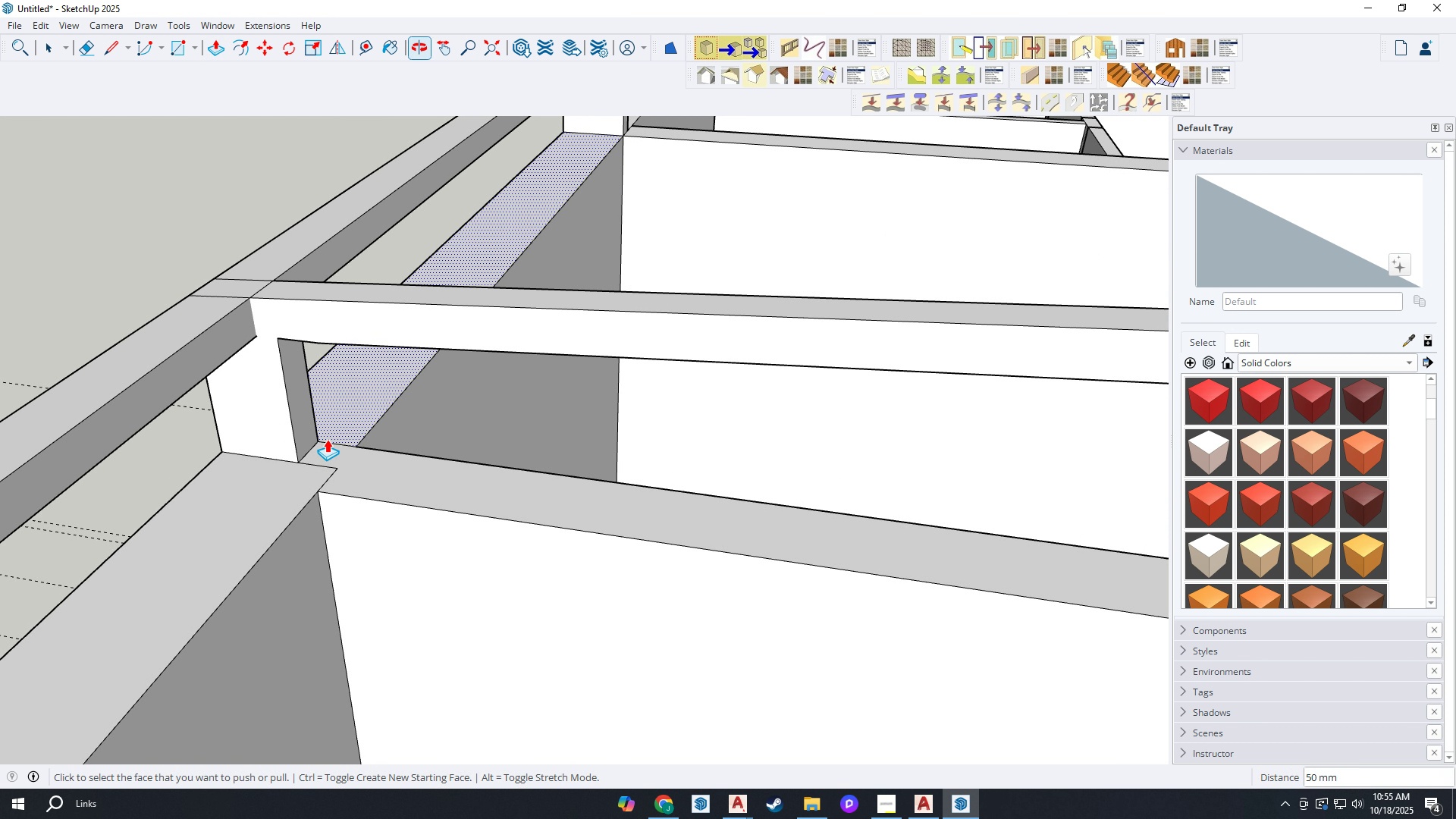 
key(E)
 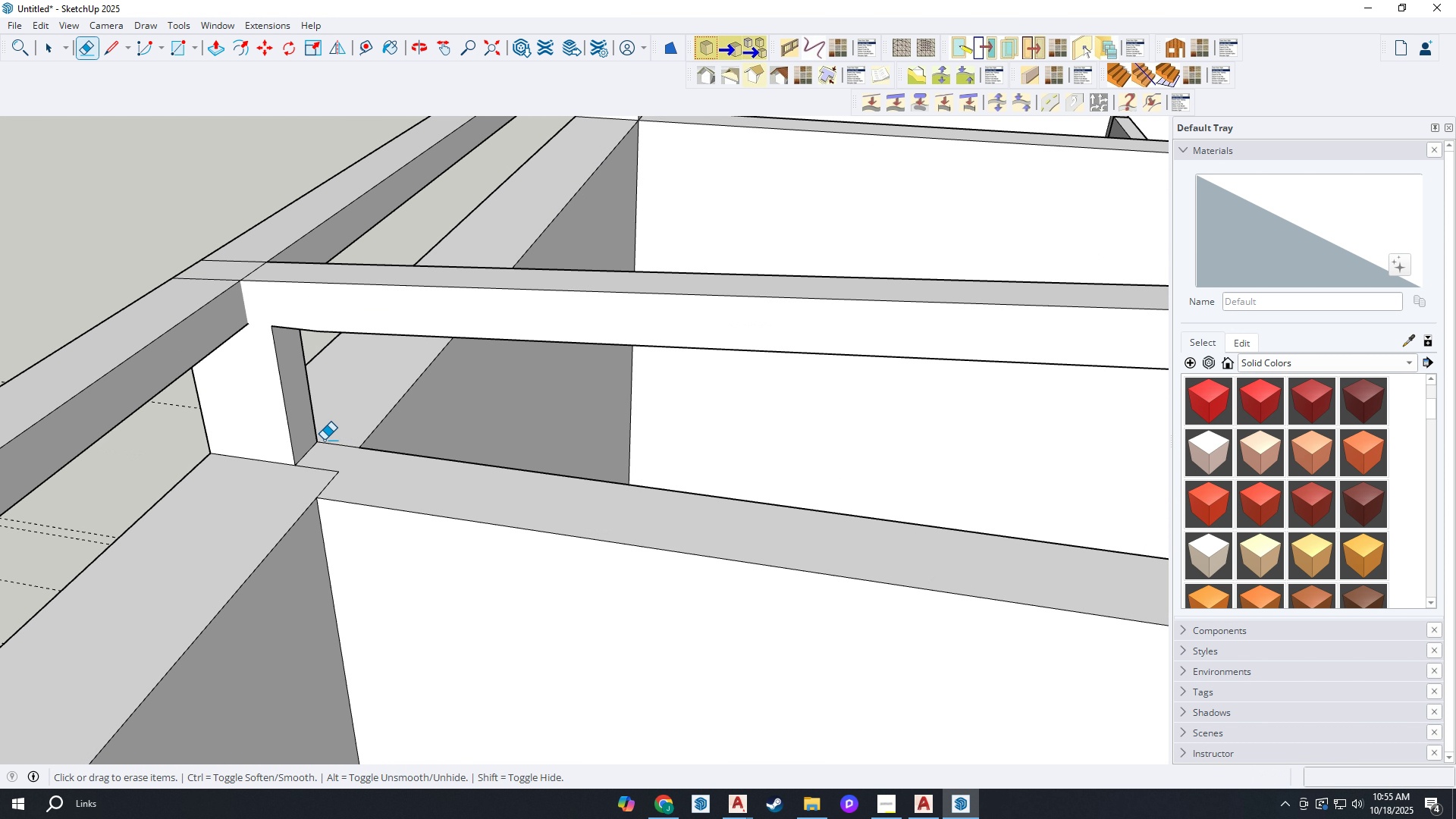 
scroll: coordinate [327, 439], scroll_direction: up, amount: 1.0
 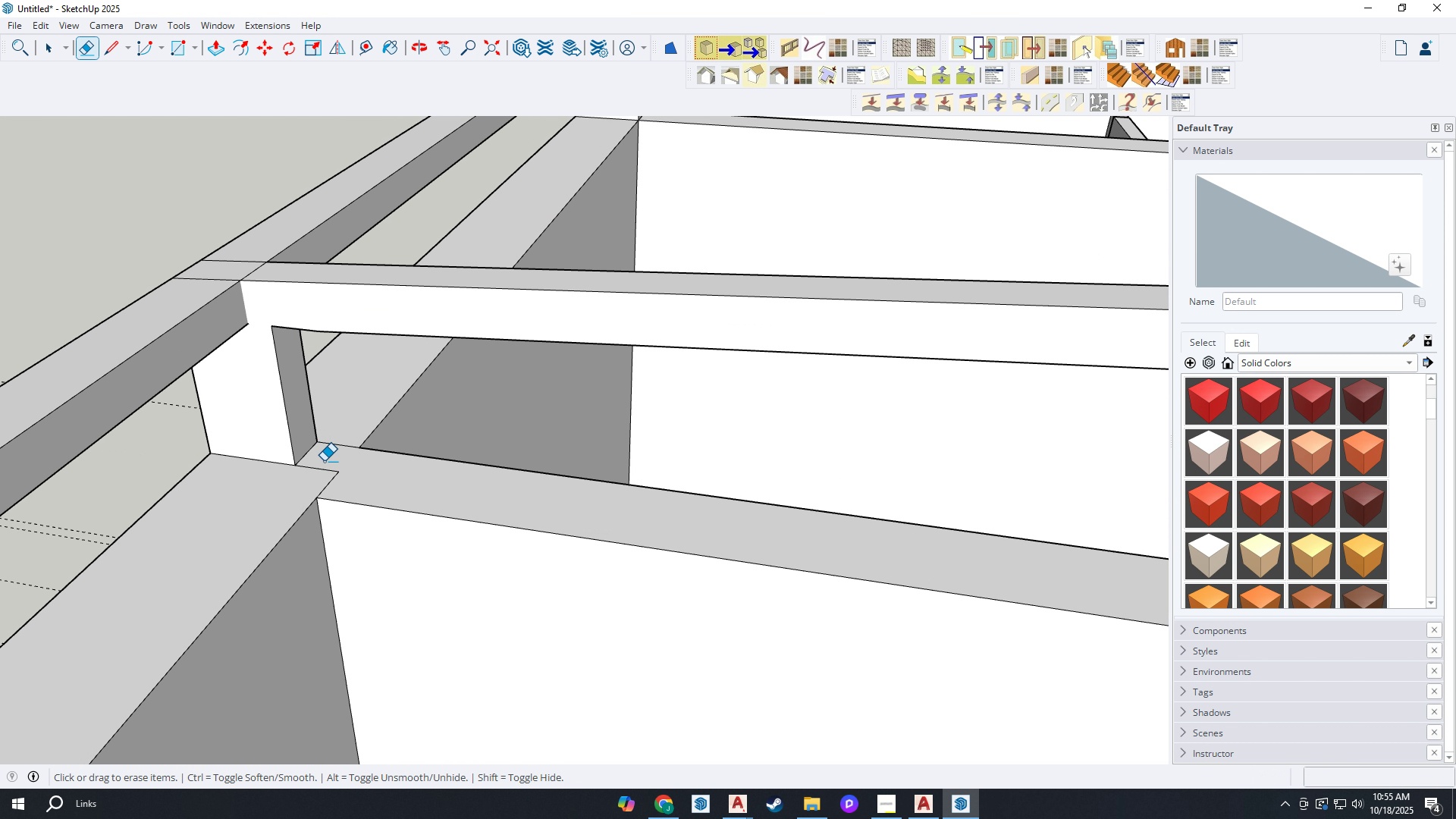 
left_click_drag(start_coordinate=[325, 463], to_coordinate=[334, 473])
 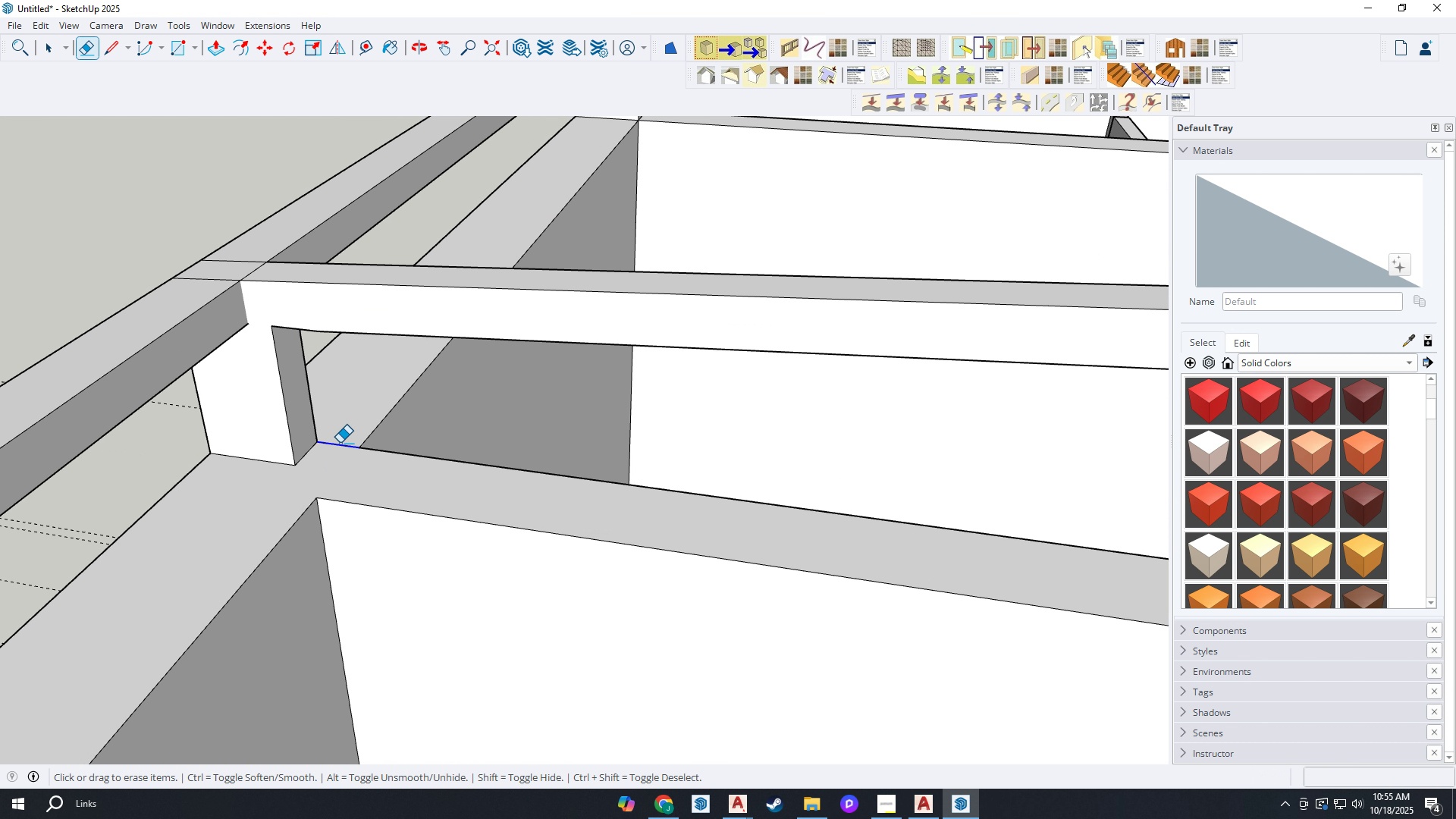 
left_click_drag(start_coordinate=[339, 446], to_coordinate=[341, 438])
 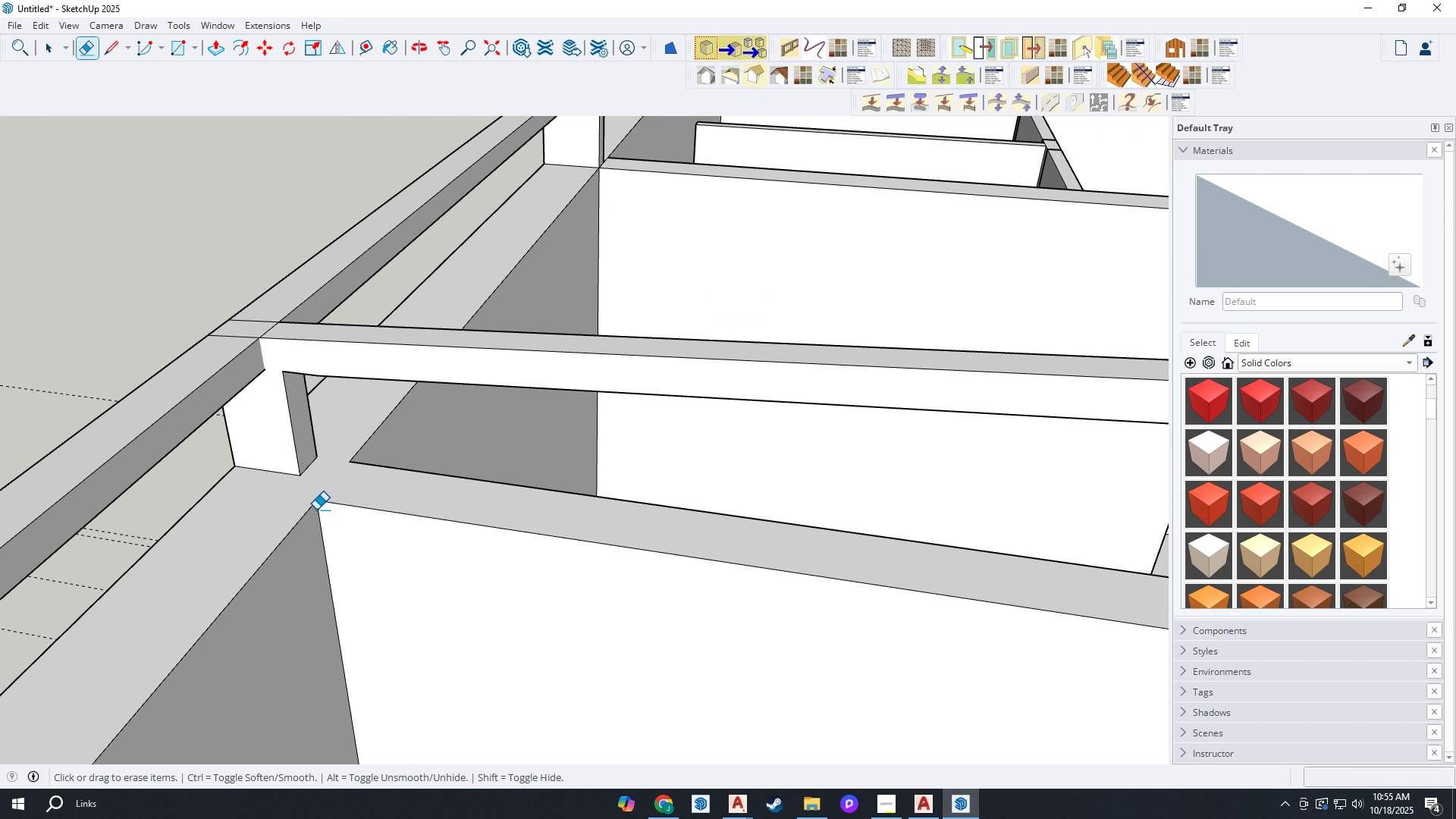 
scroll: coordinate [254, 419], scroll_direction: down, amount: 4.0
 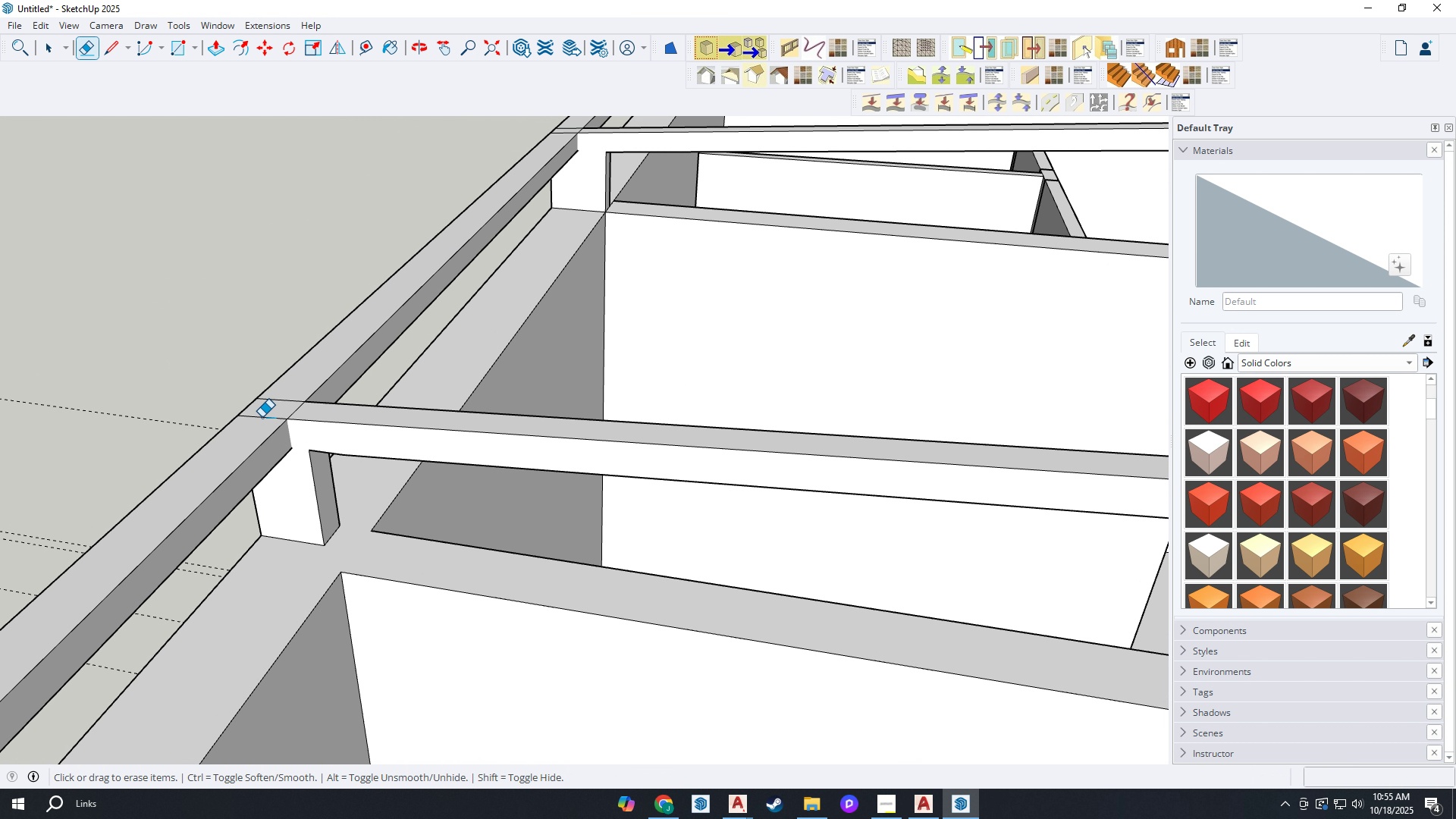 
left_click_drag(start_coordinate=[253, 421], to_coordinate=[283, 389])
 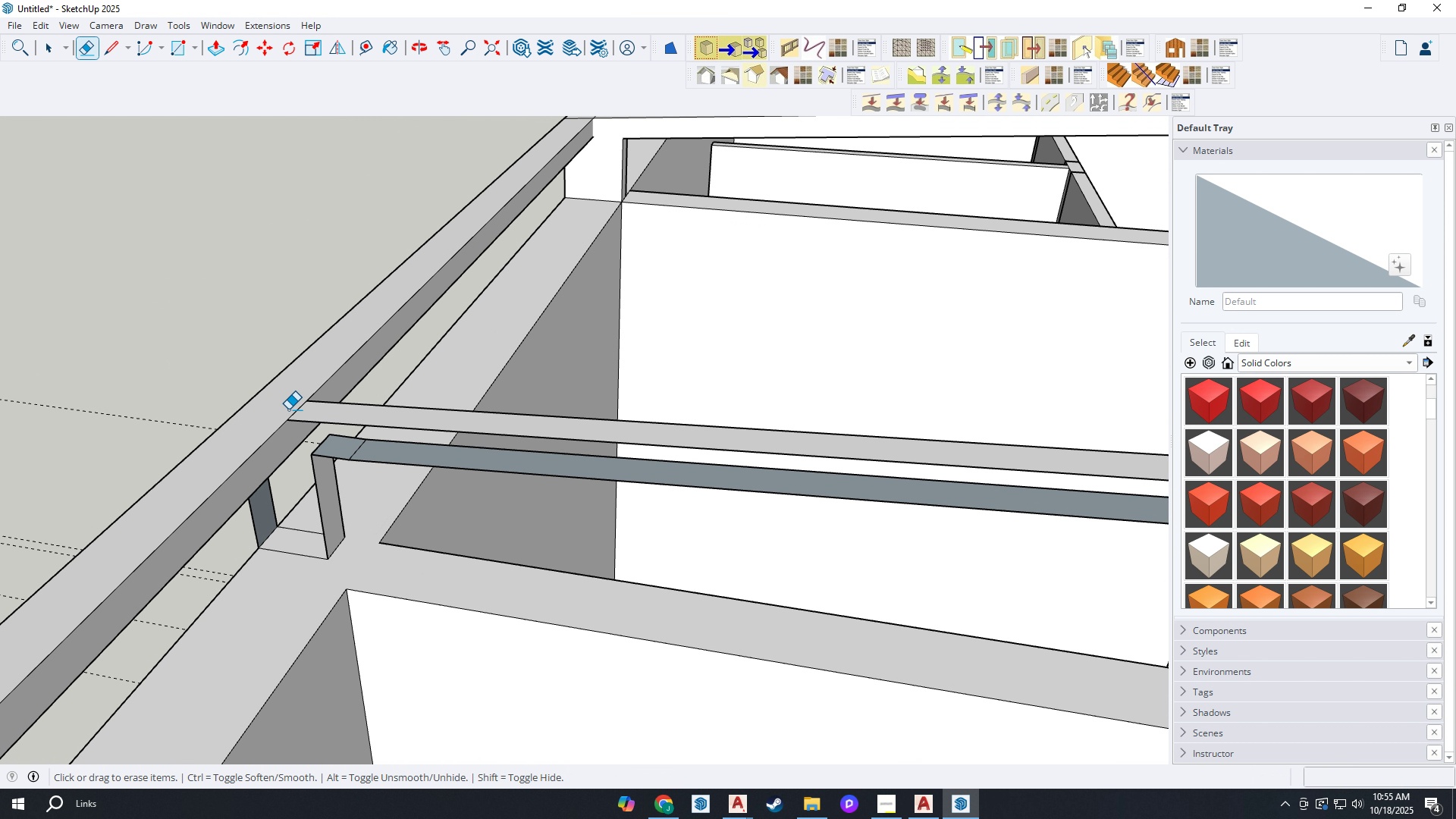 
scroll: coordinate [288, 409], scroll_direction: up, amount: 1.0
 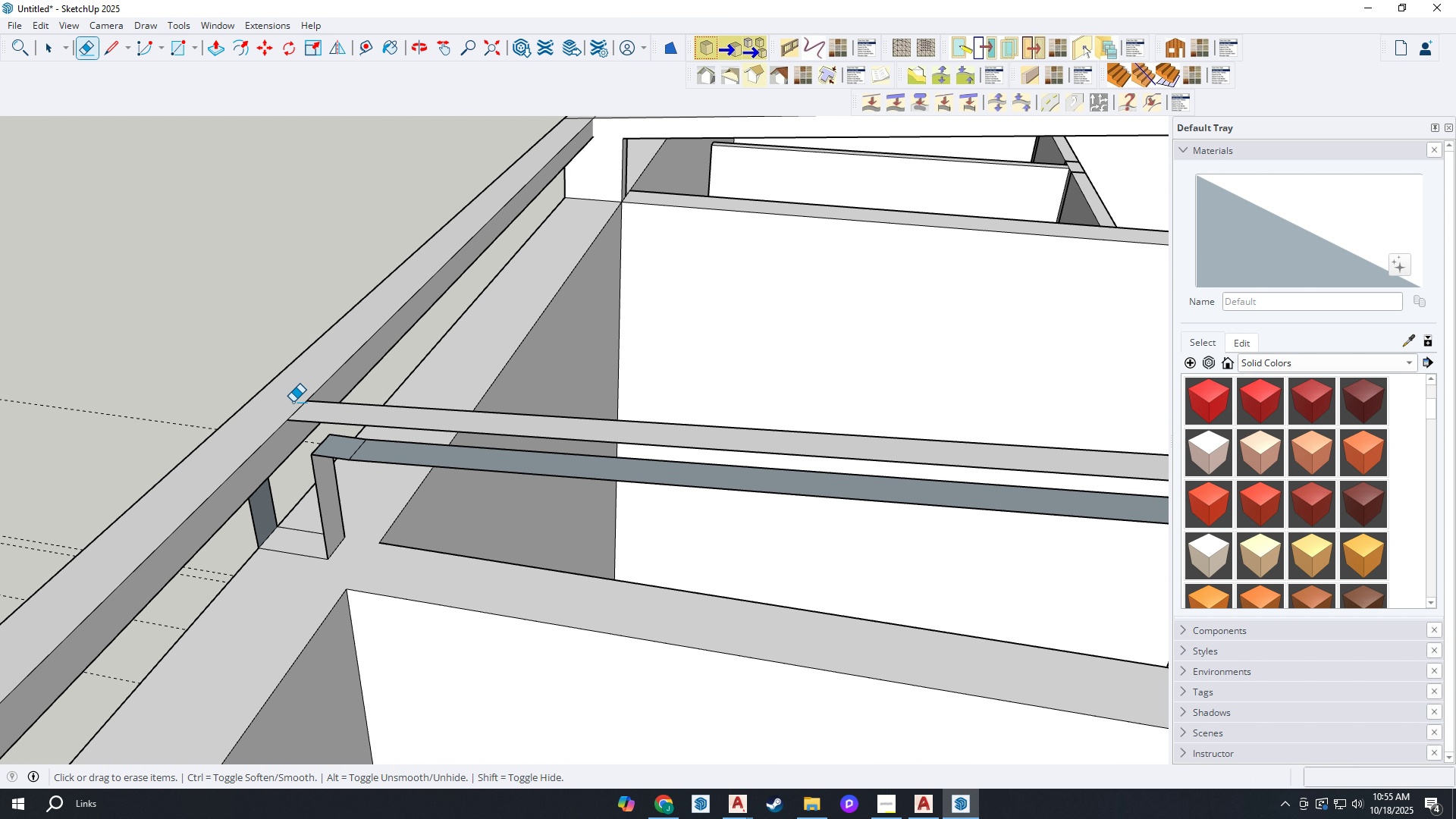 
key(Control+Z)
 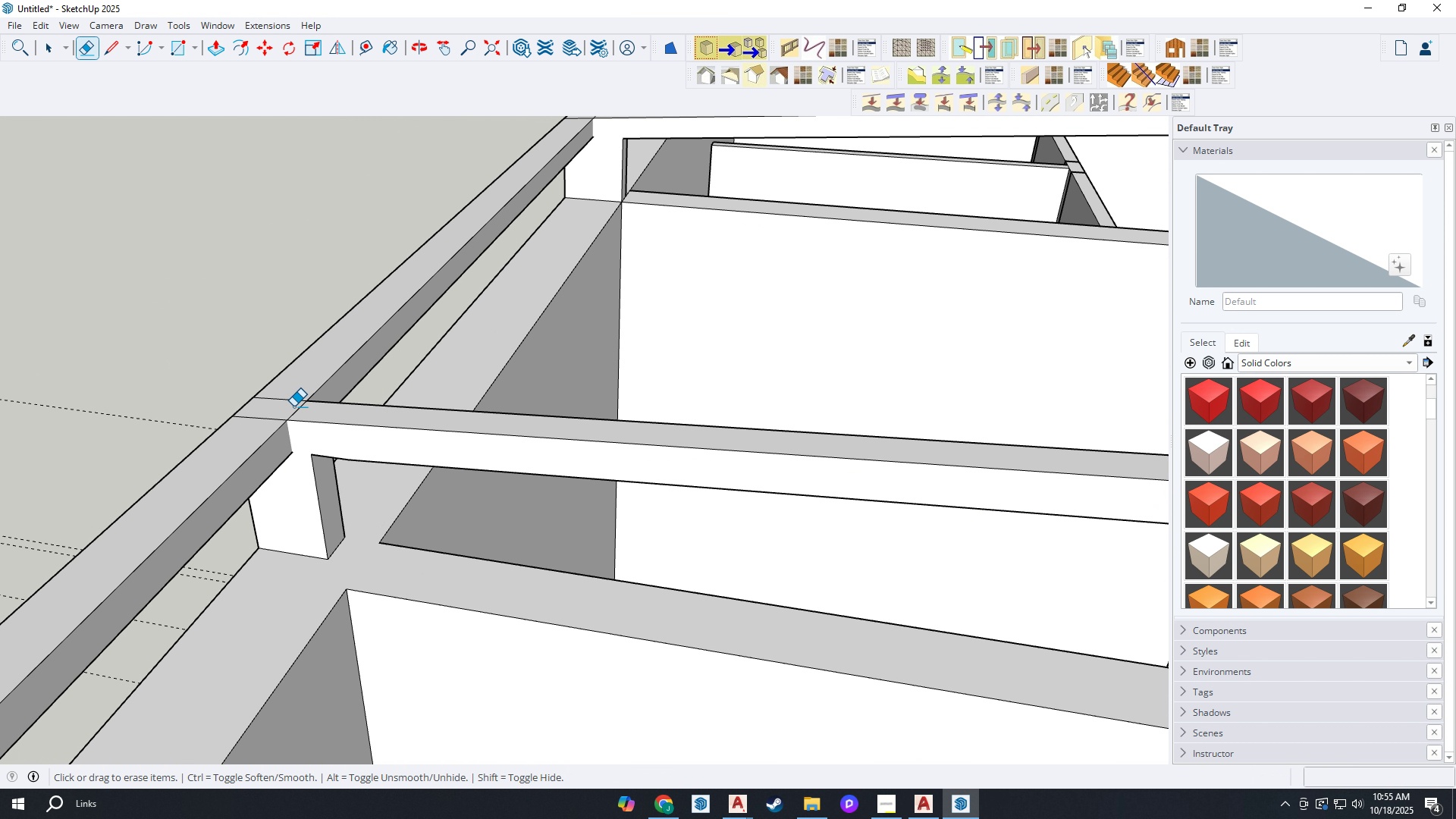 
scroll: coordinate [293, 406], scroll_direction: up, amount: 2.0
 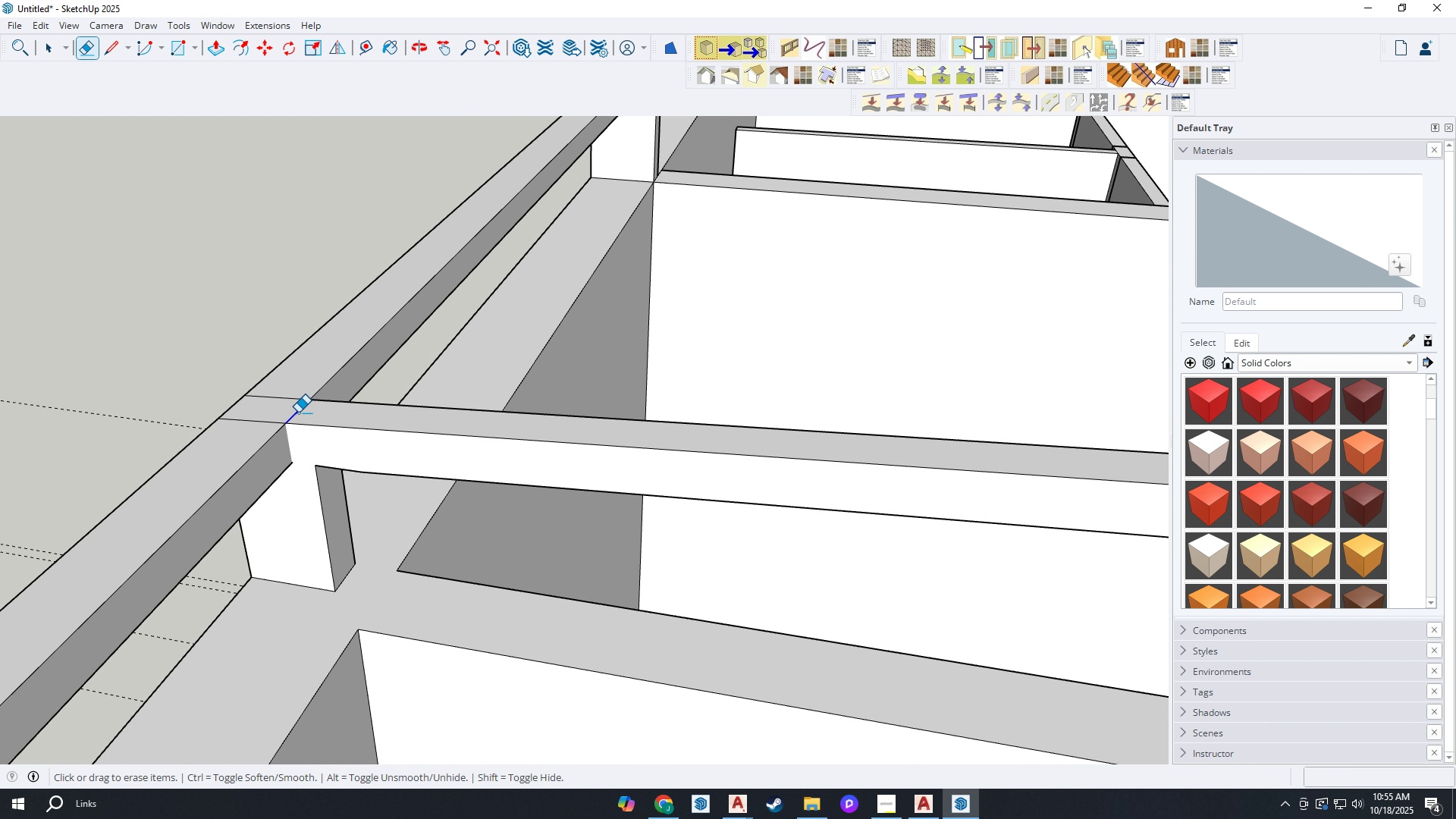 
left_click_drag(start_coordinate=[298, 413], to_coordinate=[289, 405])
 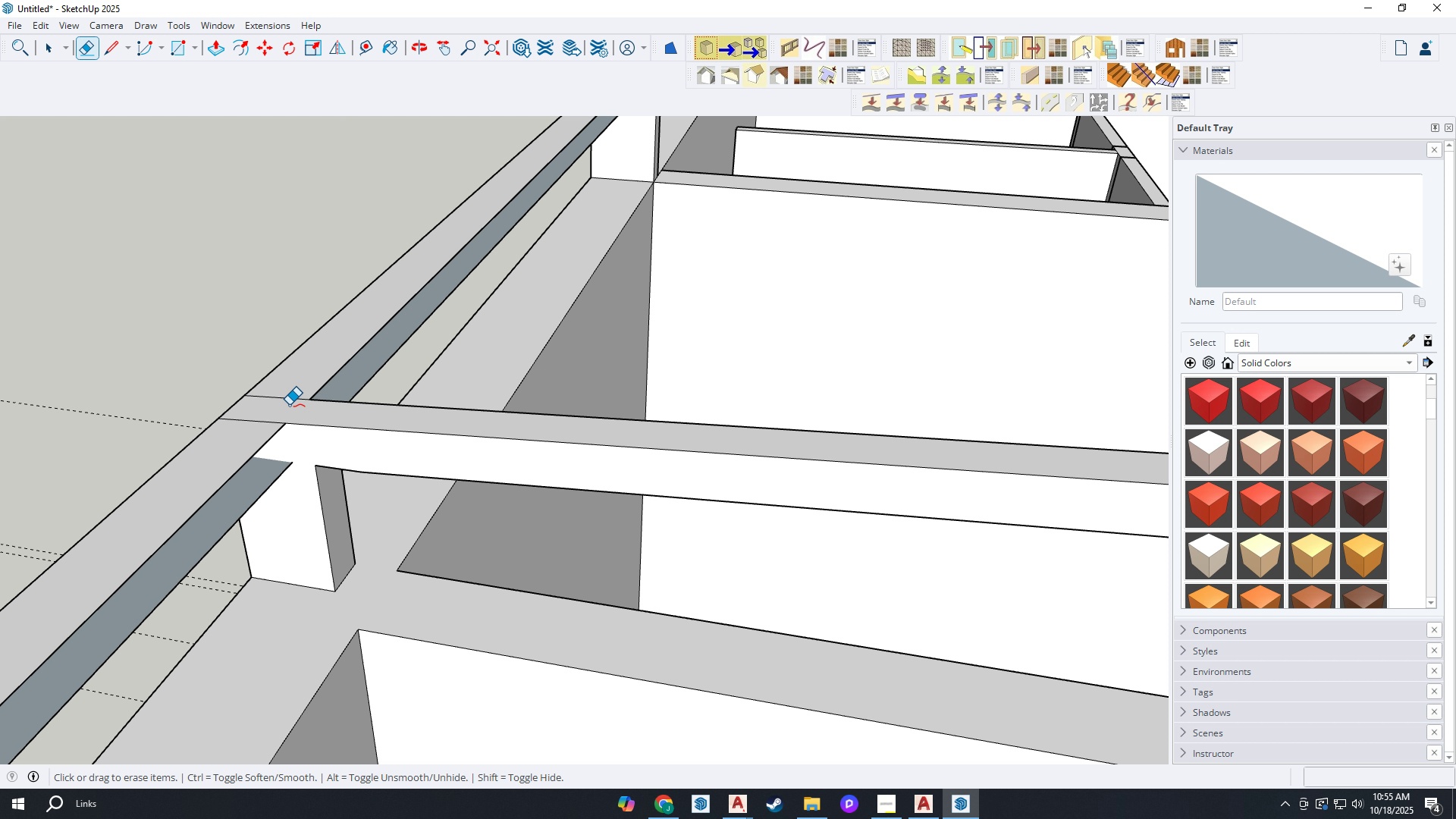 
key(Control+Z)
 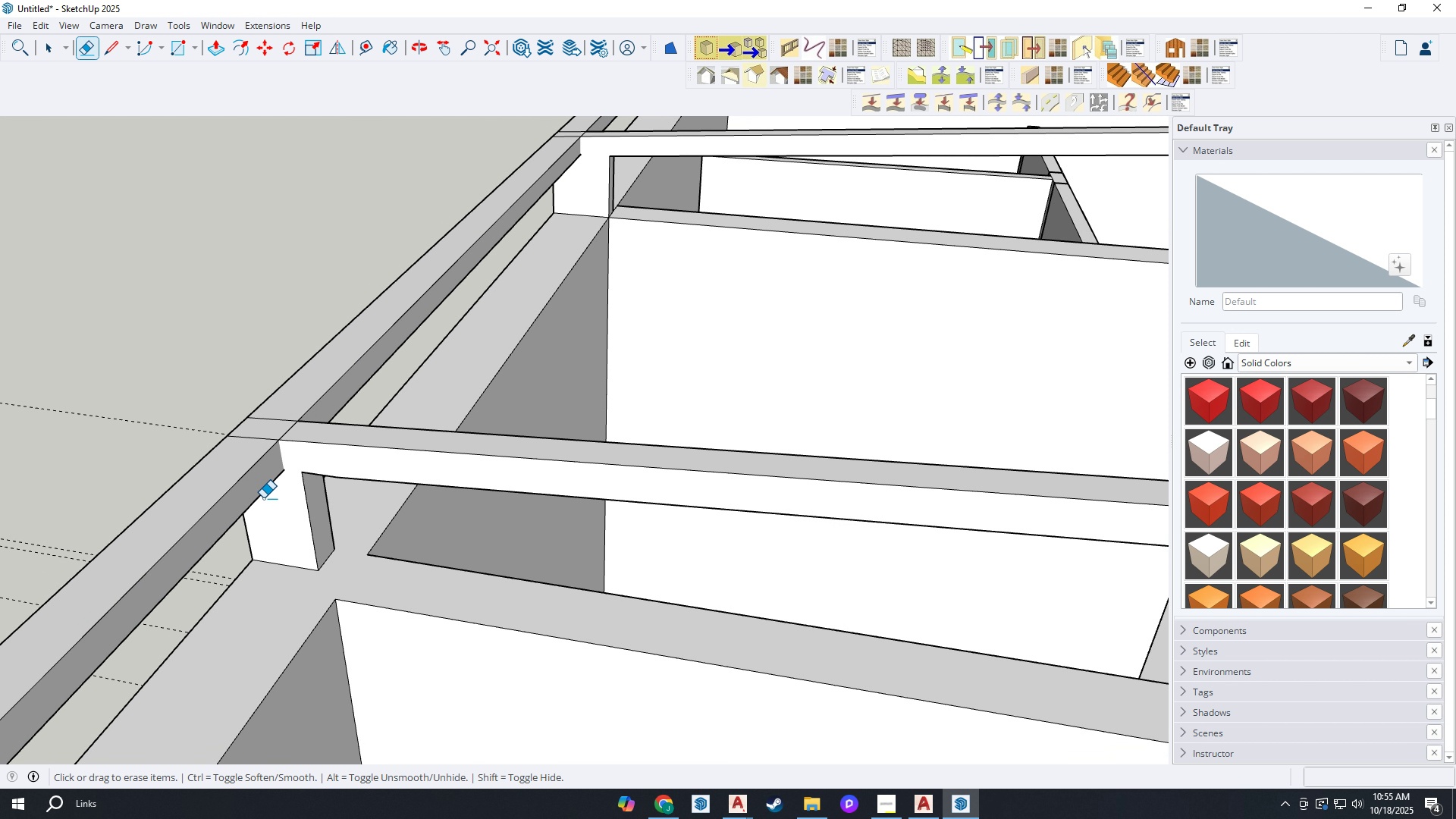 
scroll: coordinate [515, 334], scroll_direction: down, amount: 6.0
 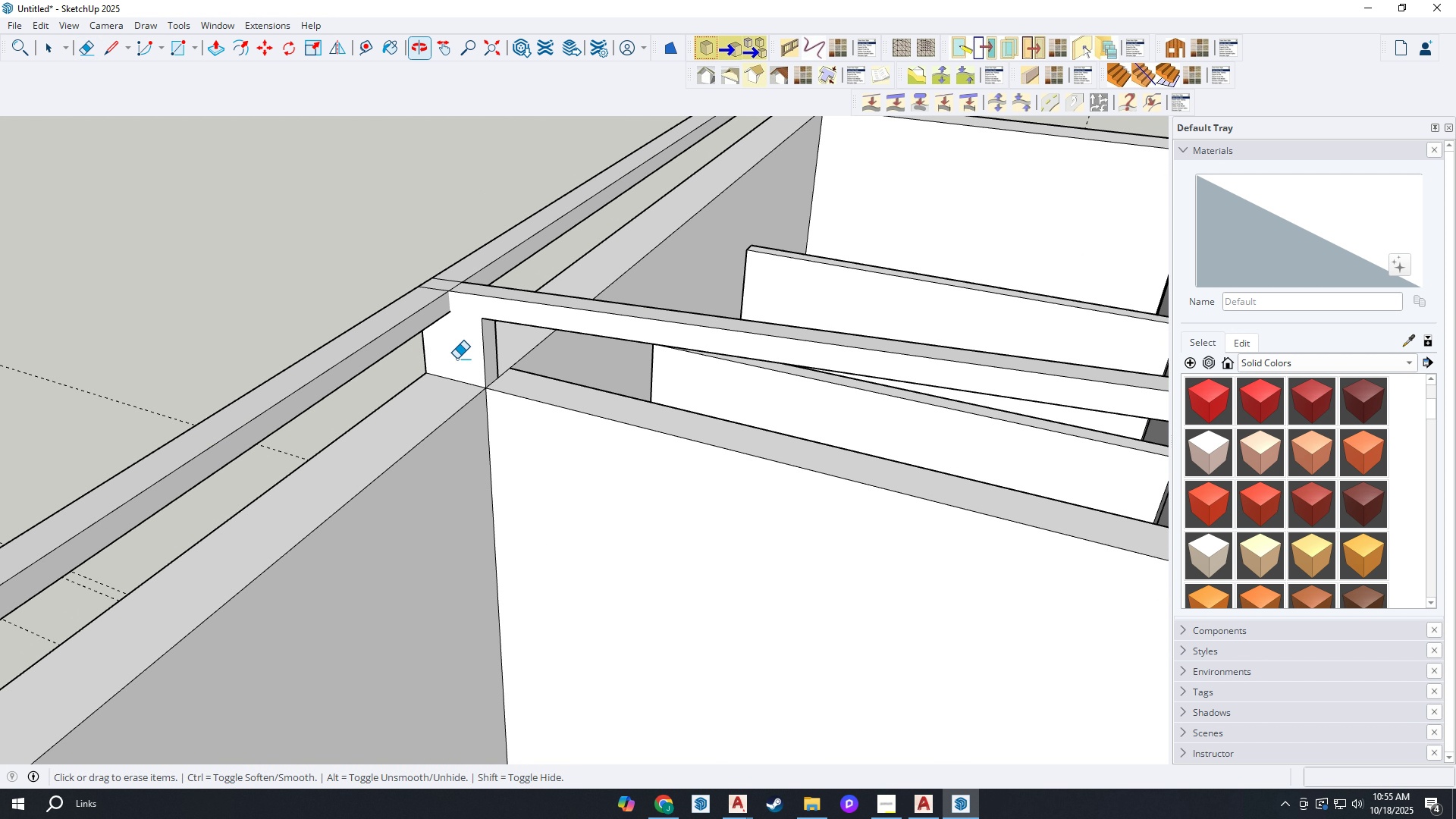 
scroll: coordinate [494, 355], scroll_direction: up, amount: 6.0
 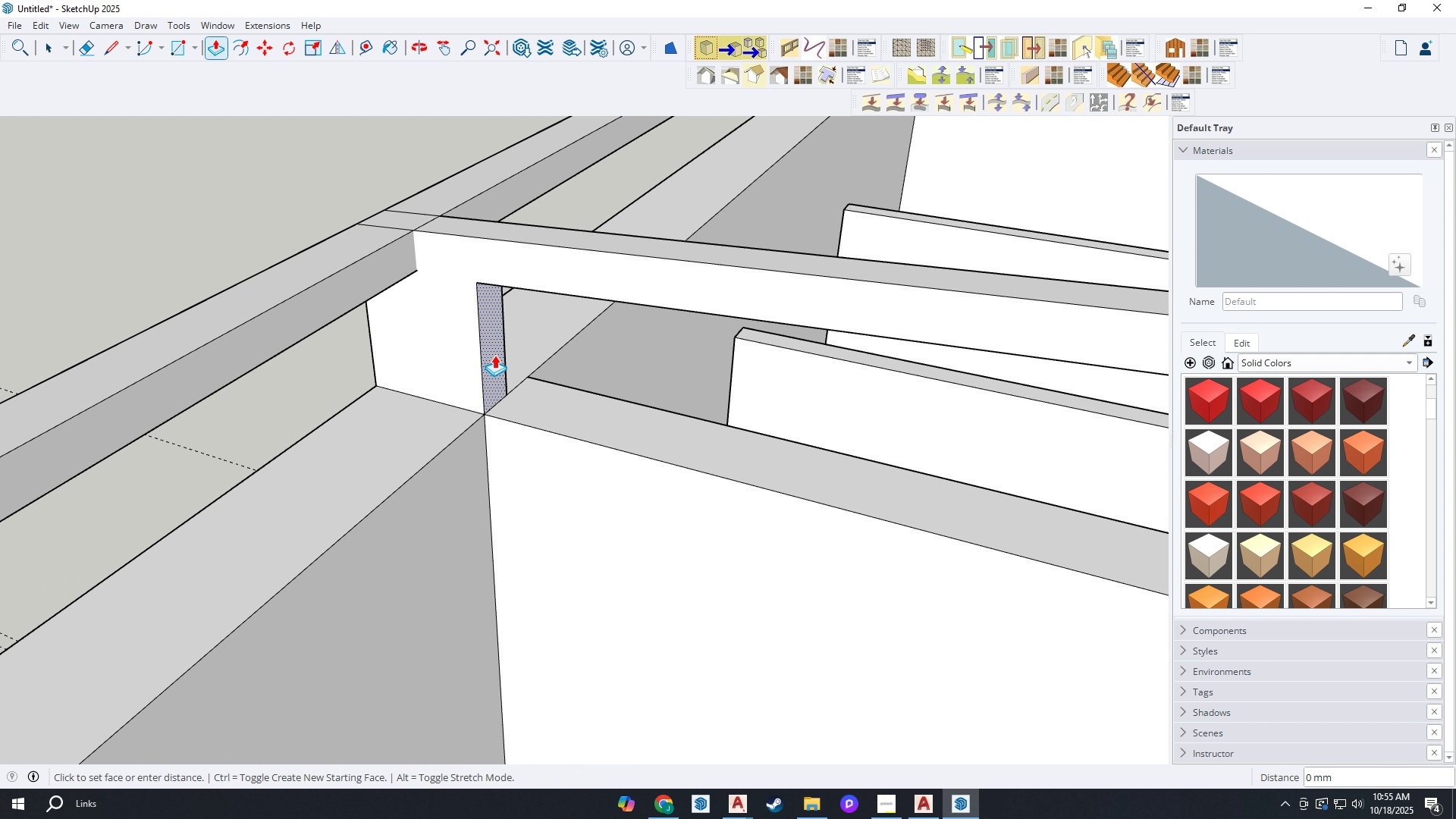 
key(P)
 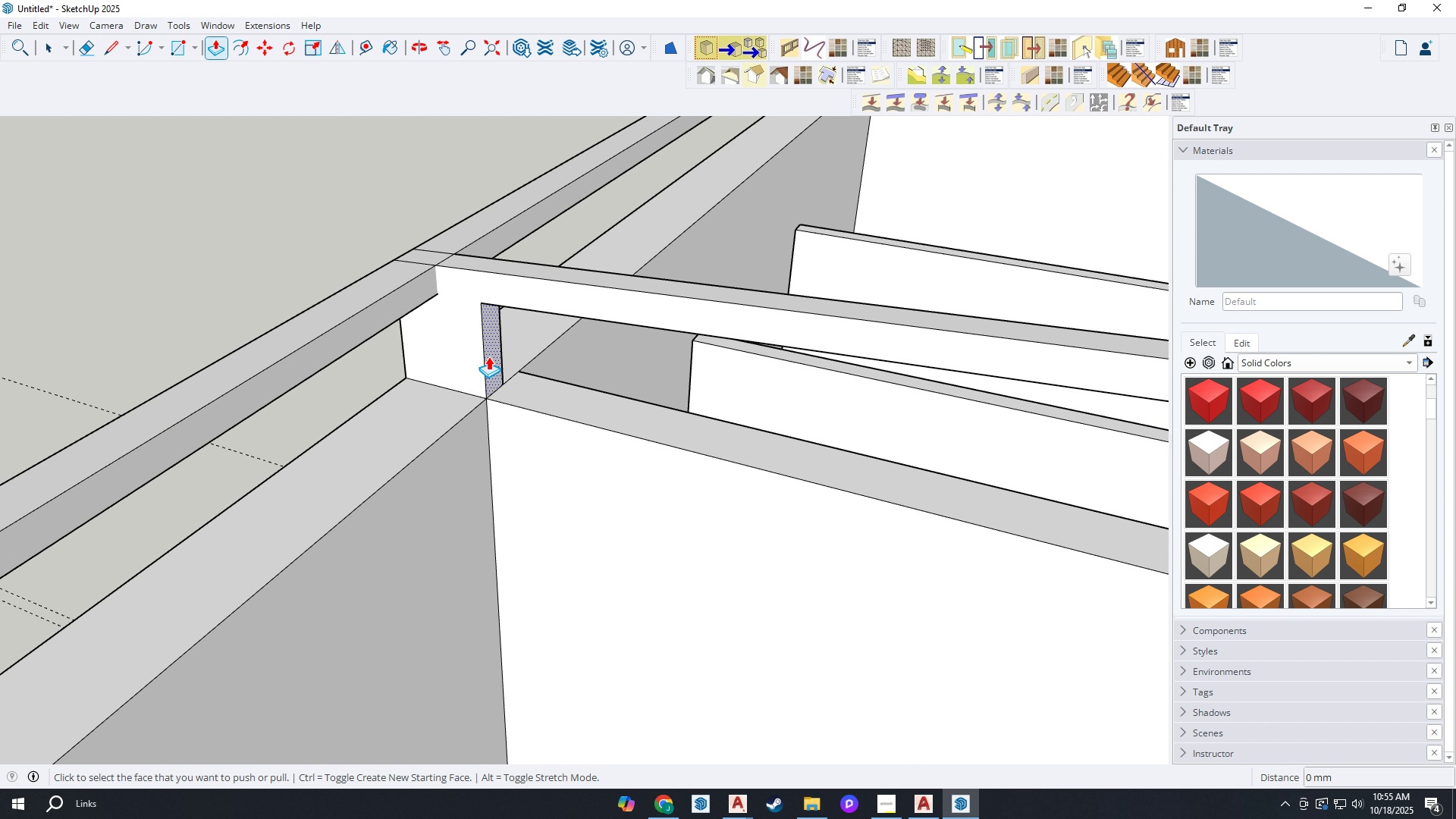 
left_click([494, 355])
 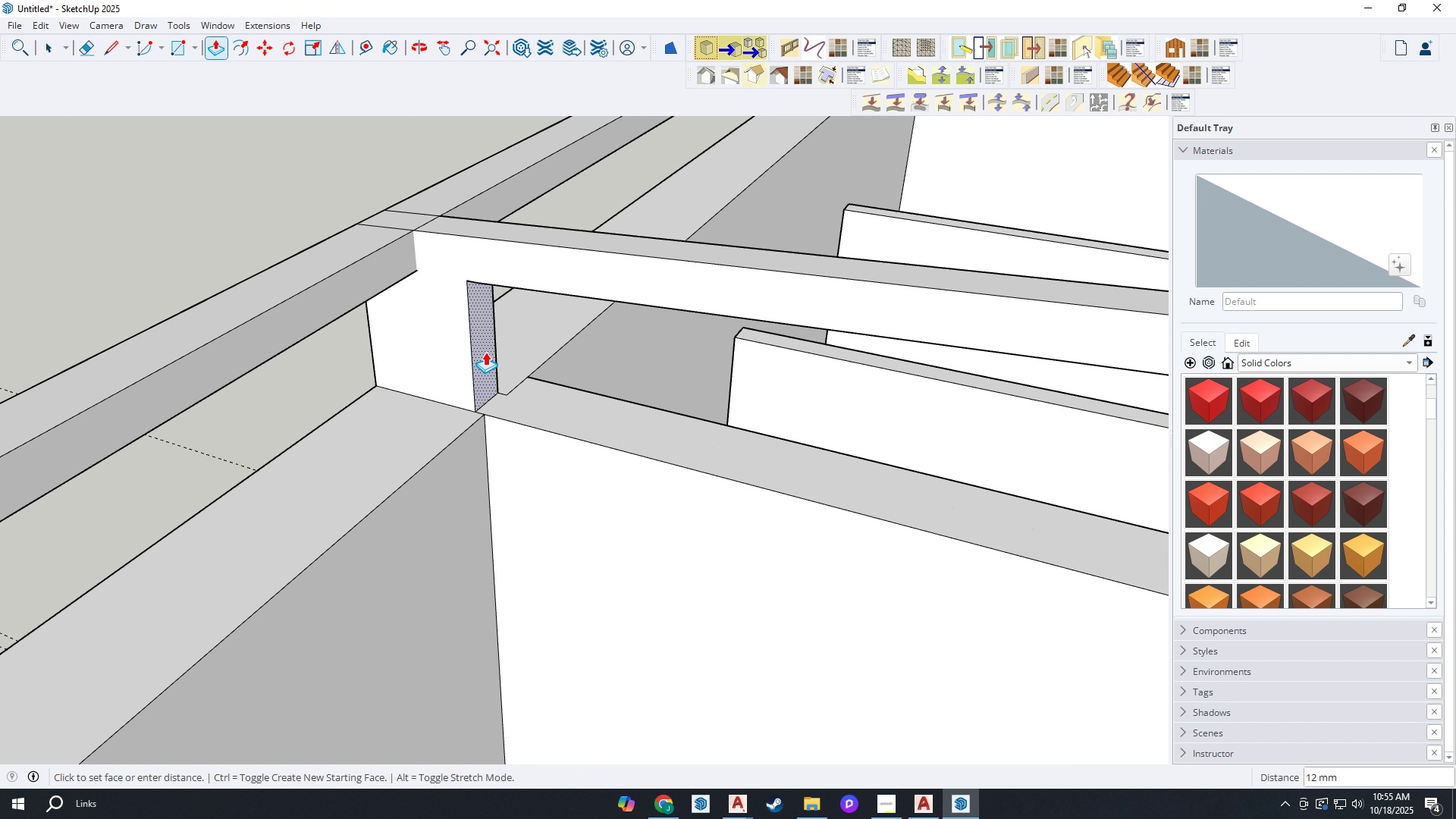 
type(50)
 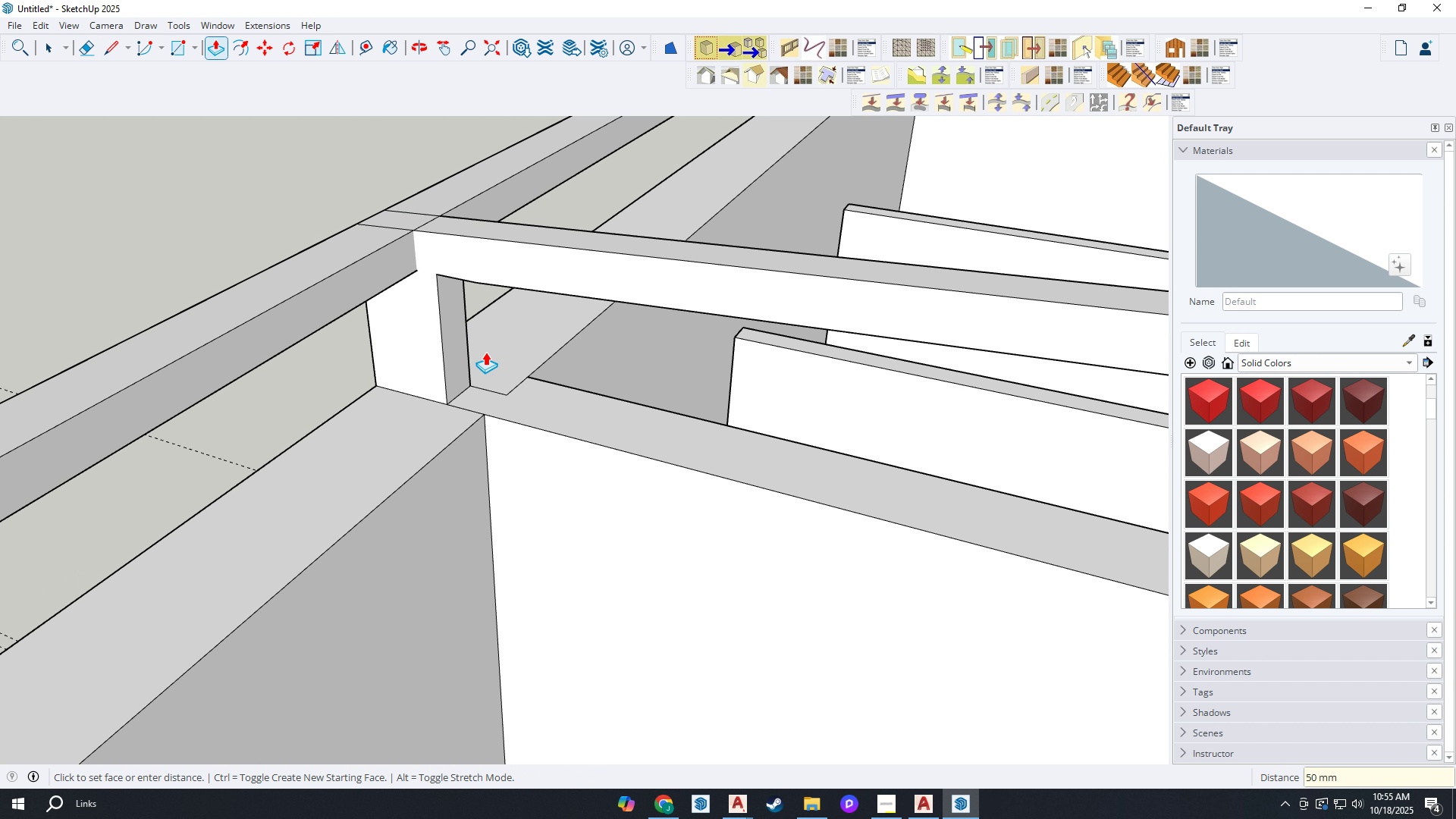 
key(Enter)
 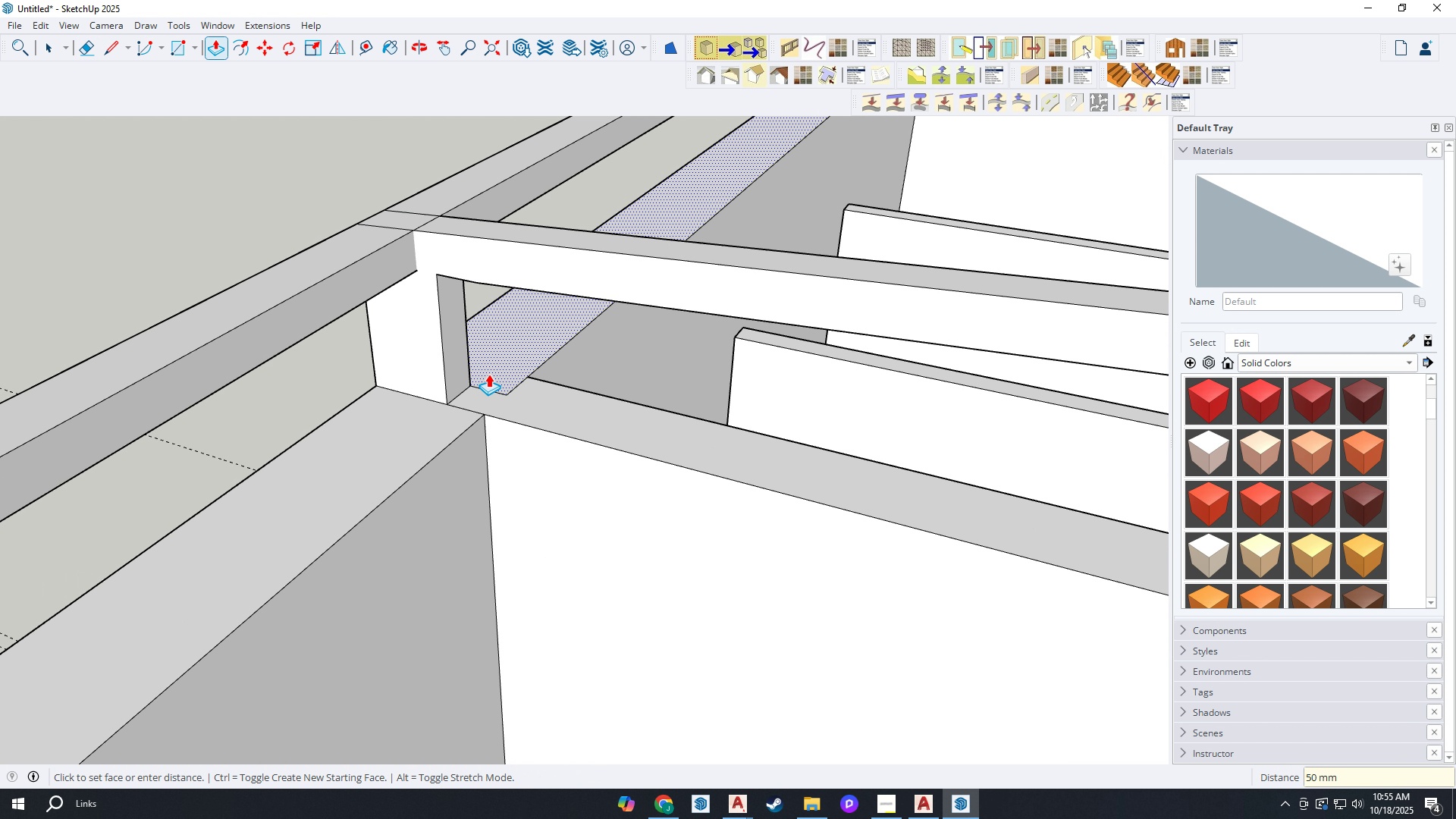 
scroll: coordinate [488, 374], scroll_direction: up, amount: 2.0
 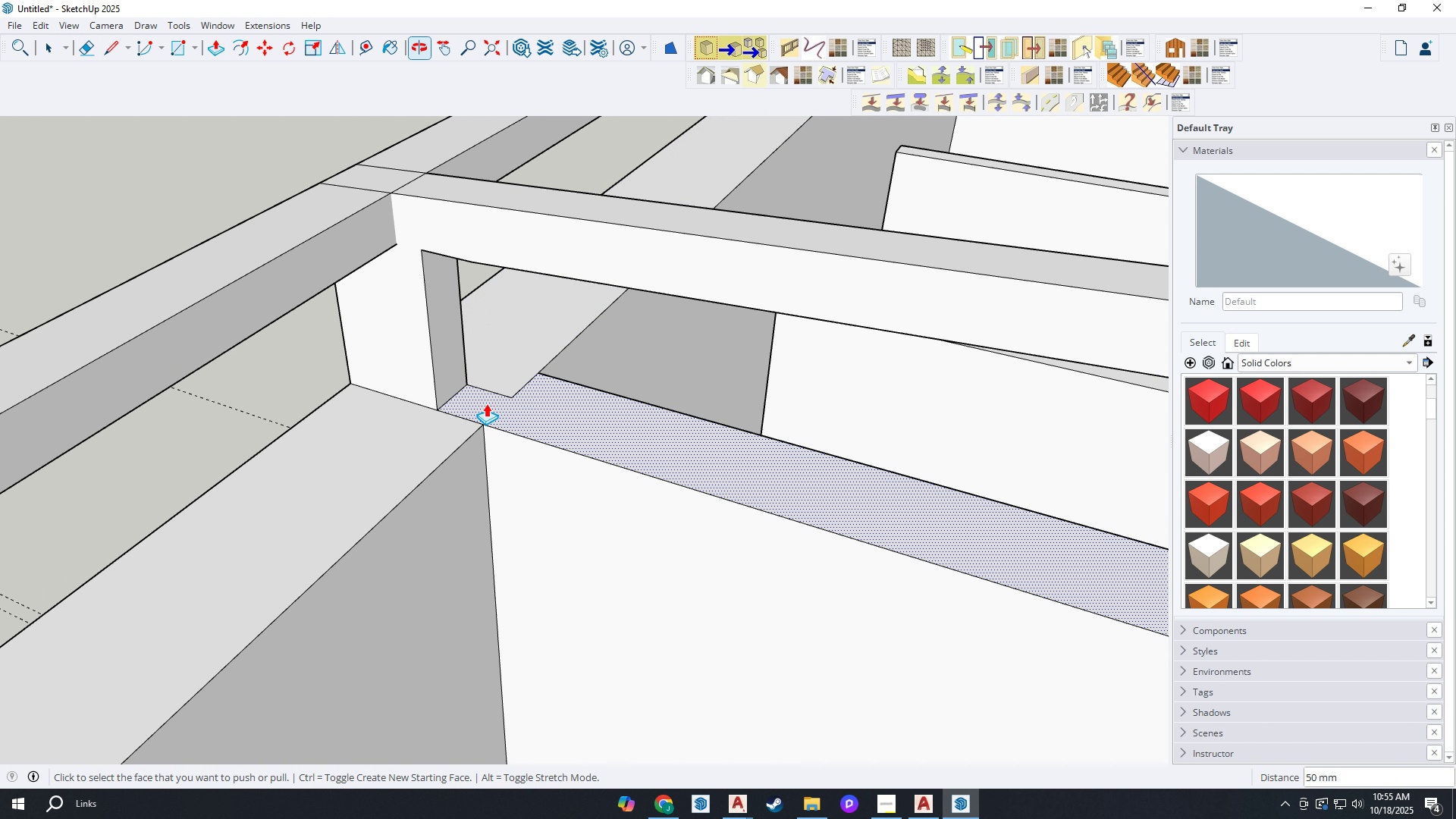 
key(E)
 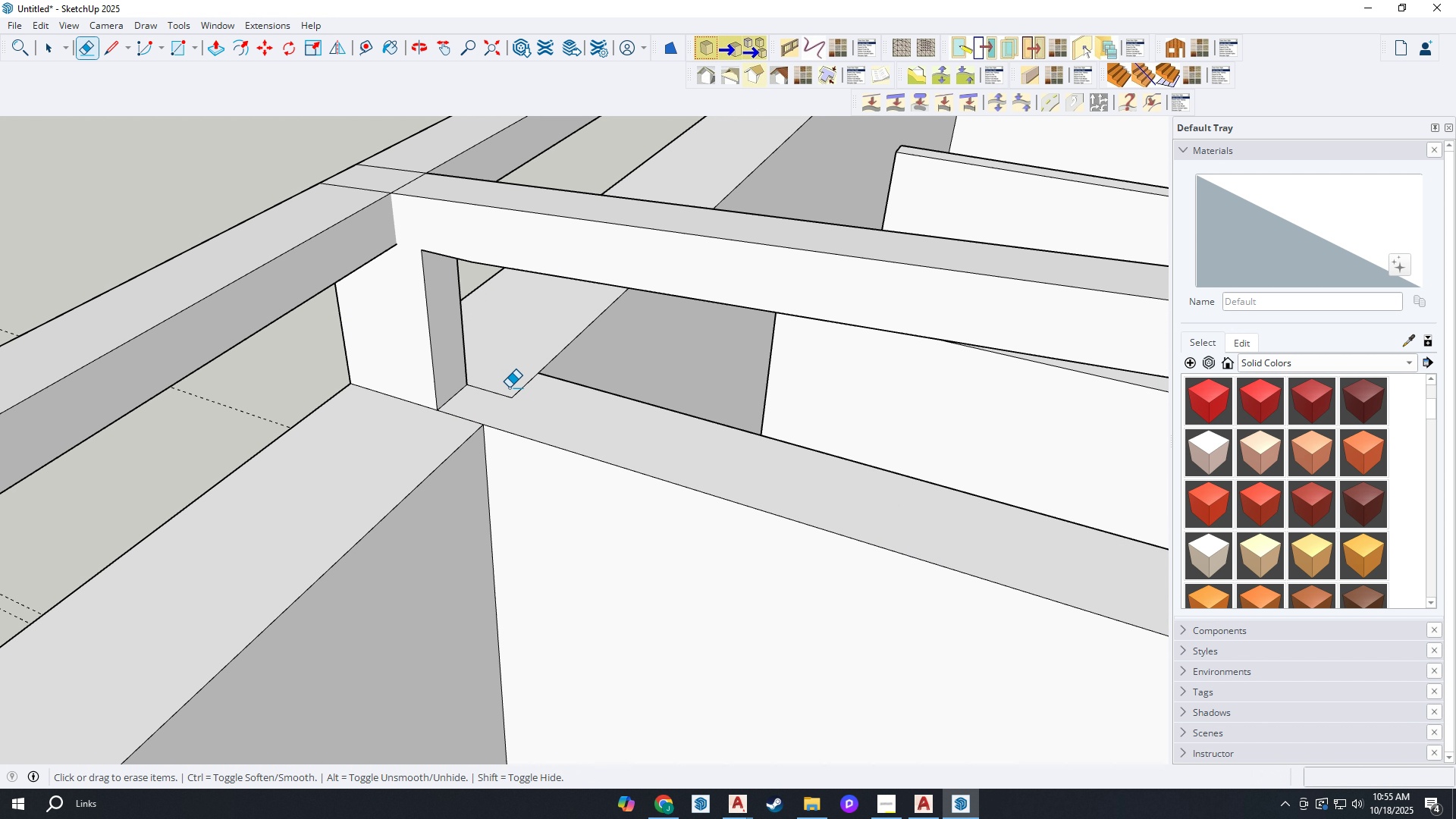 
left_click_drag(start_coordinate=[509, 388], to_coordinate=[514, 395])
 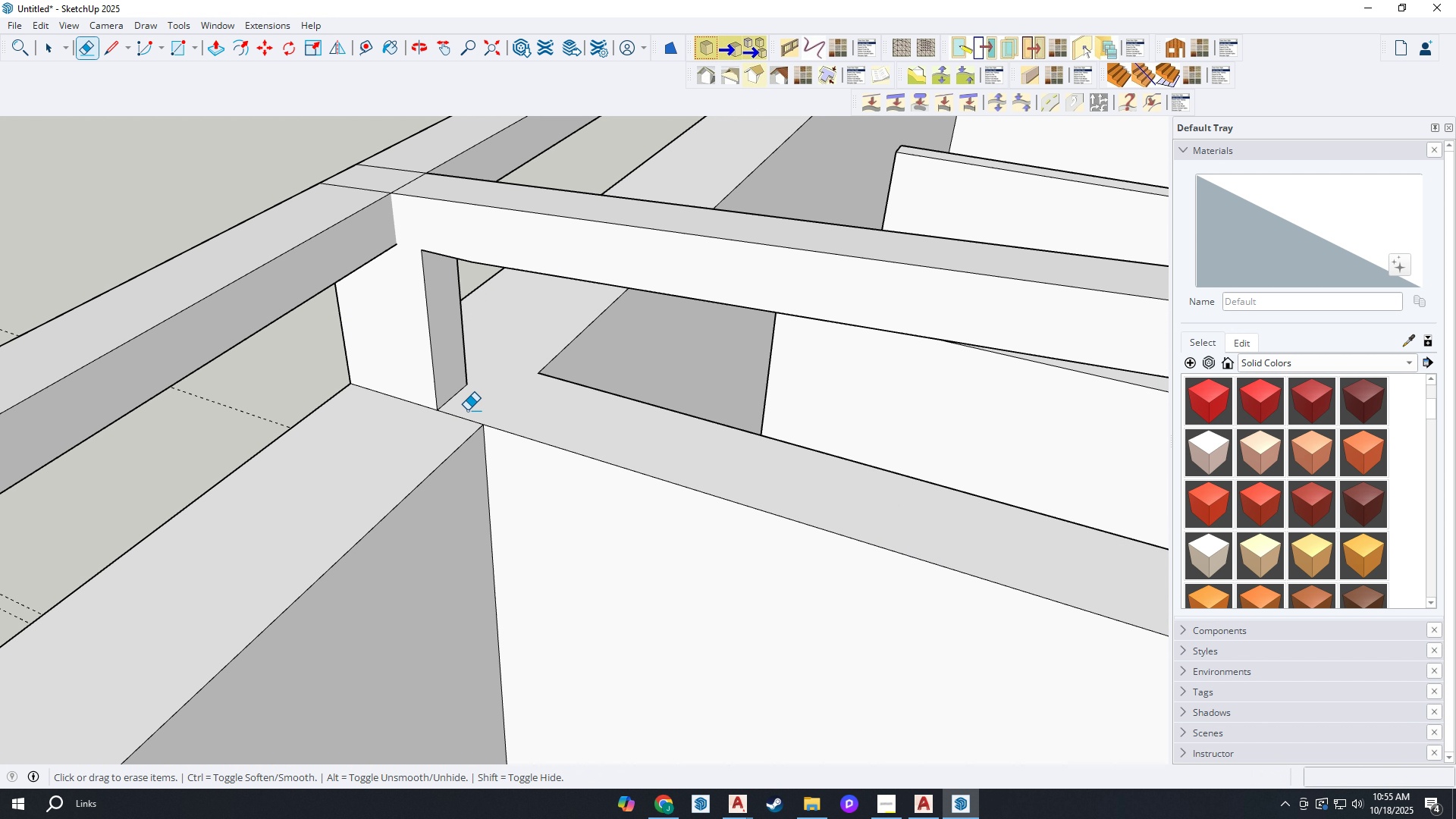 
left_click_drag(start_coordinate=[467, 410], to_coordinate=[465, 415])
 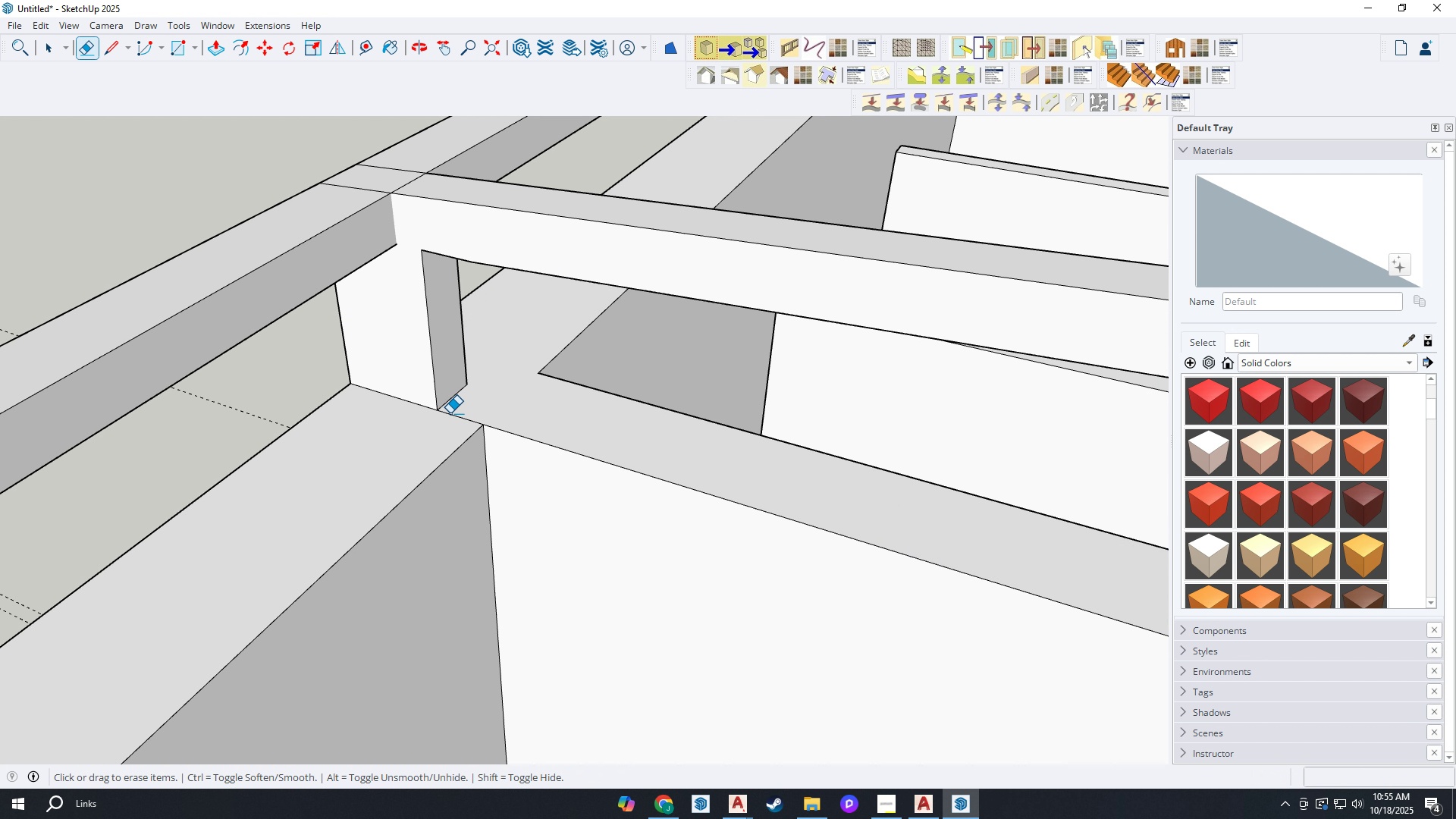 
left_click_drag(start_coordinate=[452, 414], to_coordinate=[456, 415])
 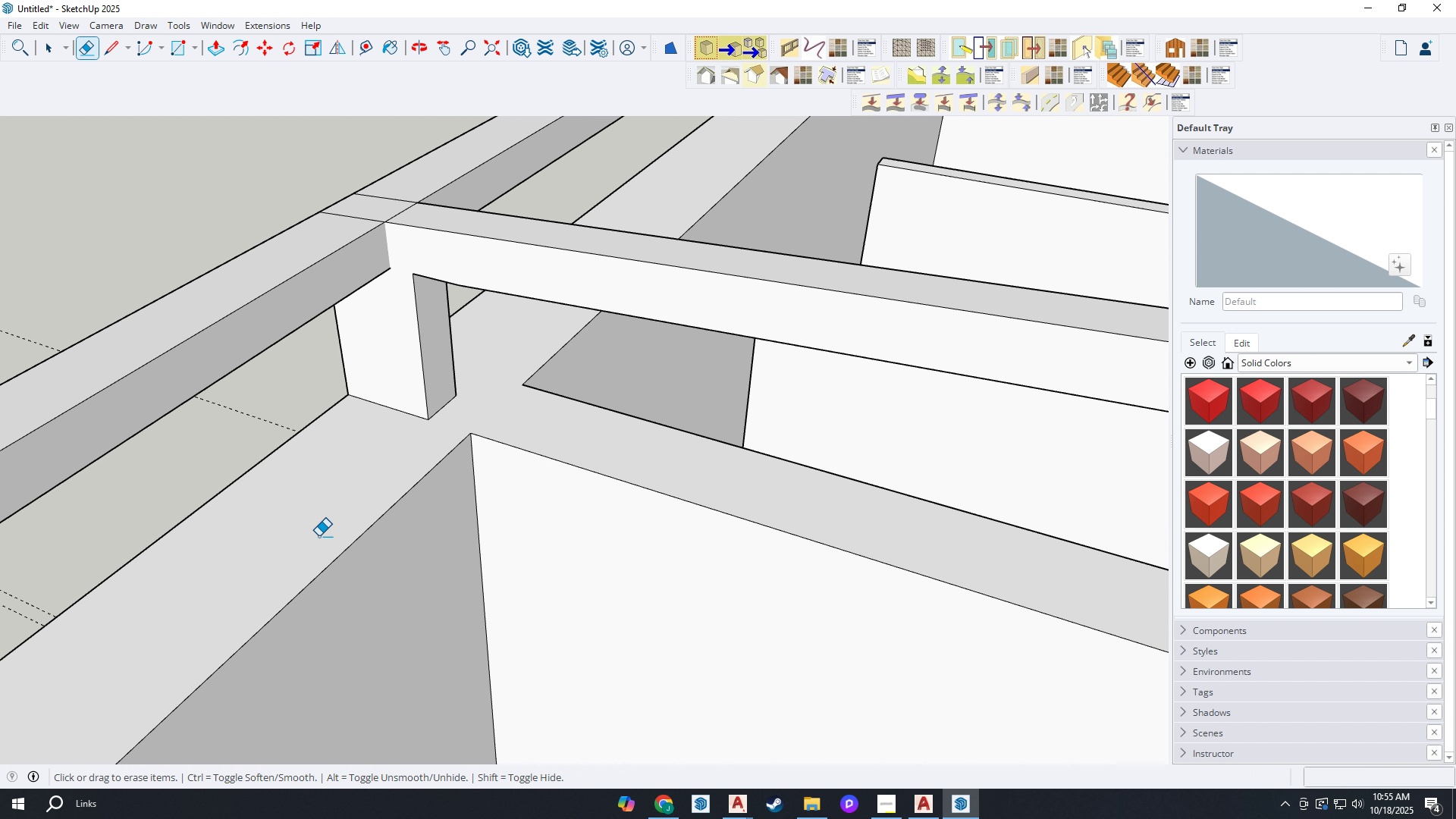 
scroll: coordinate [318, 532], scroll_direction: down, amount: 16.0
 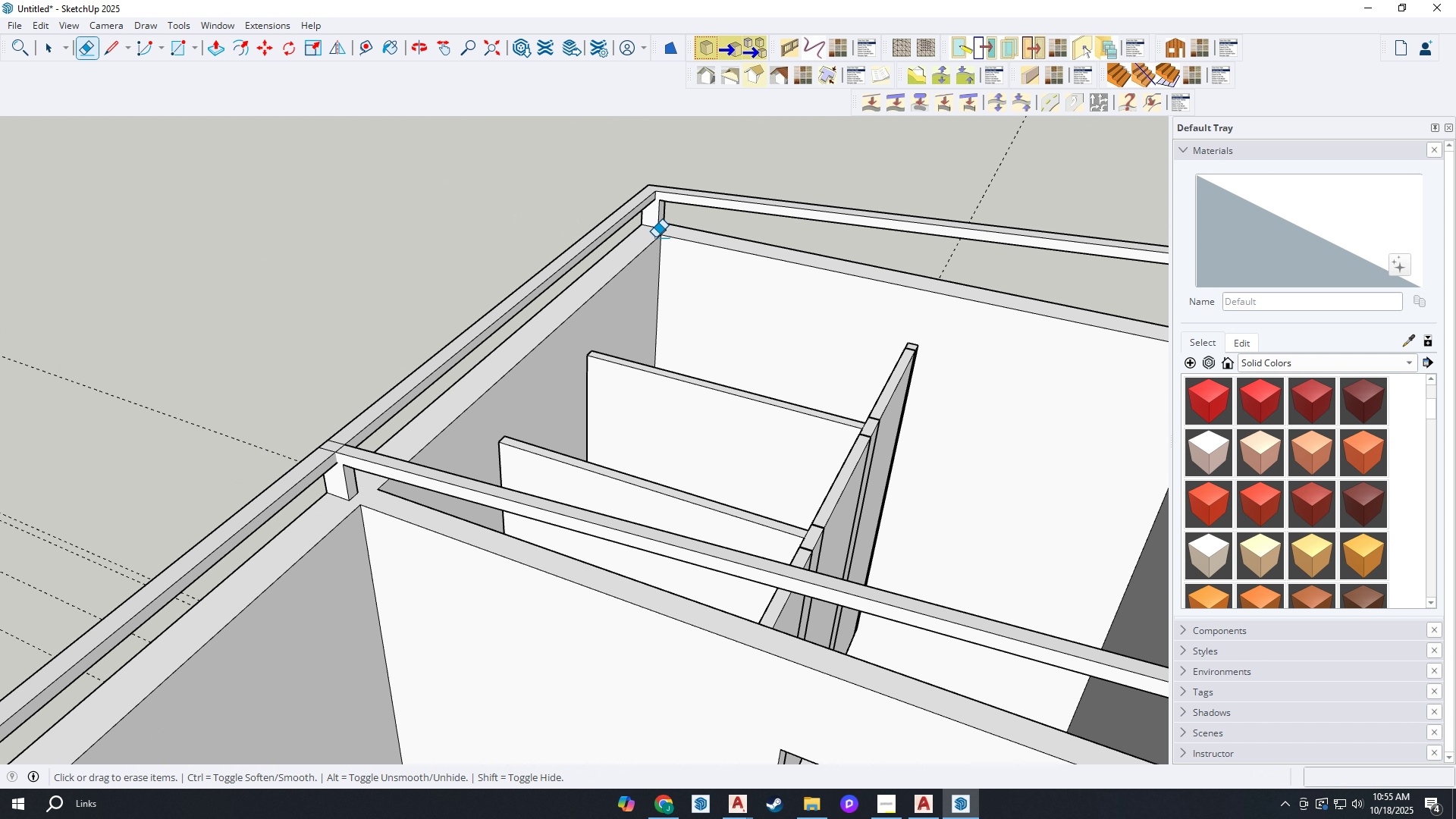 
scroll: coordinate [666, 228], scroll_direction: up, amount: 9.0
 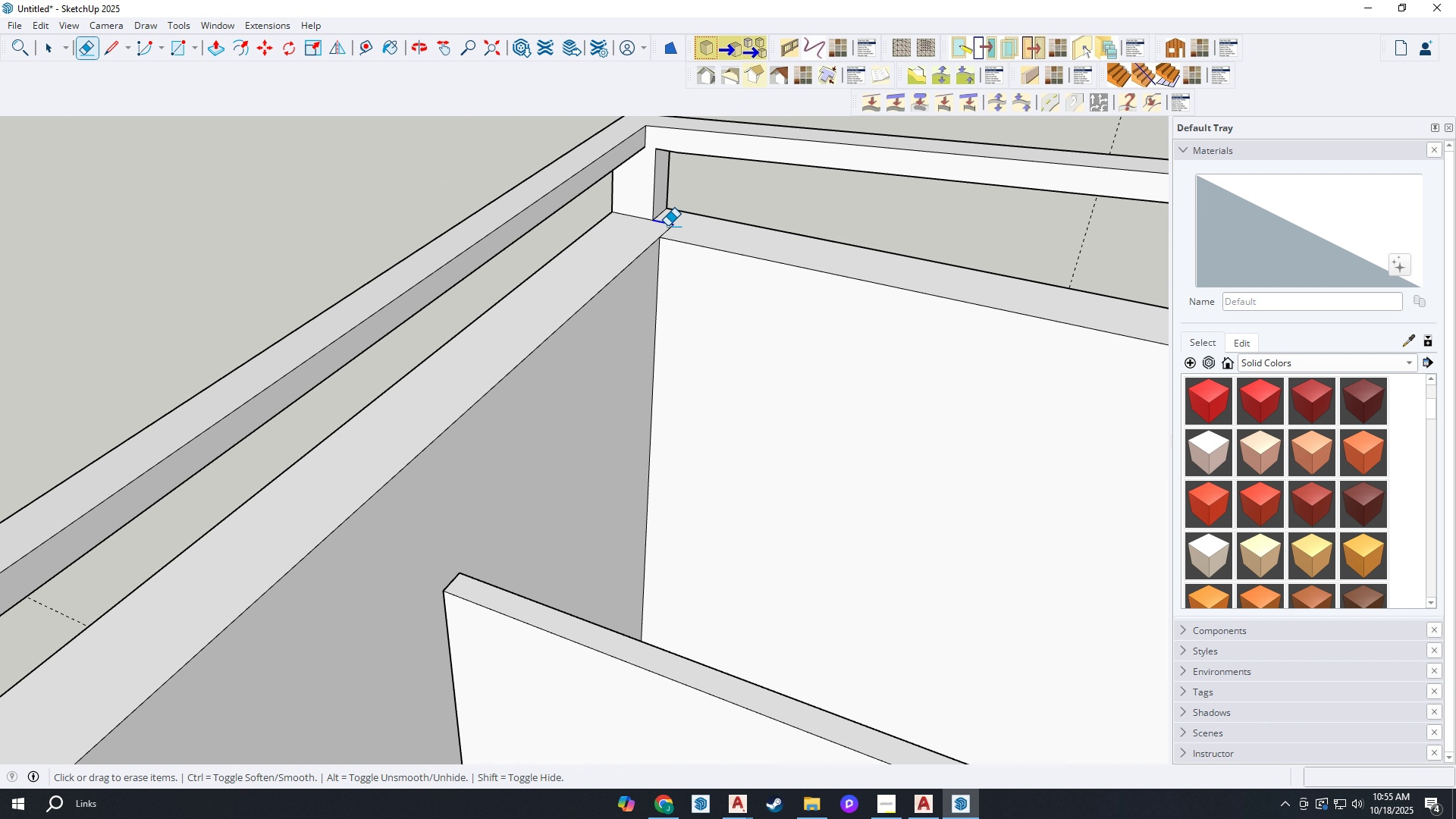 
left_click_drag(start_coordinate=[667, 226], to_coordinate=[670, 221])
 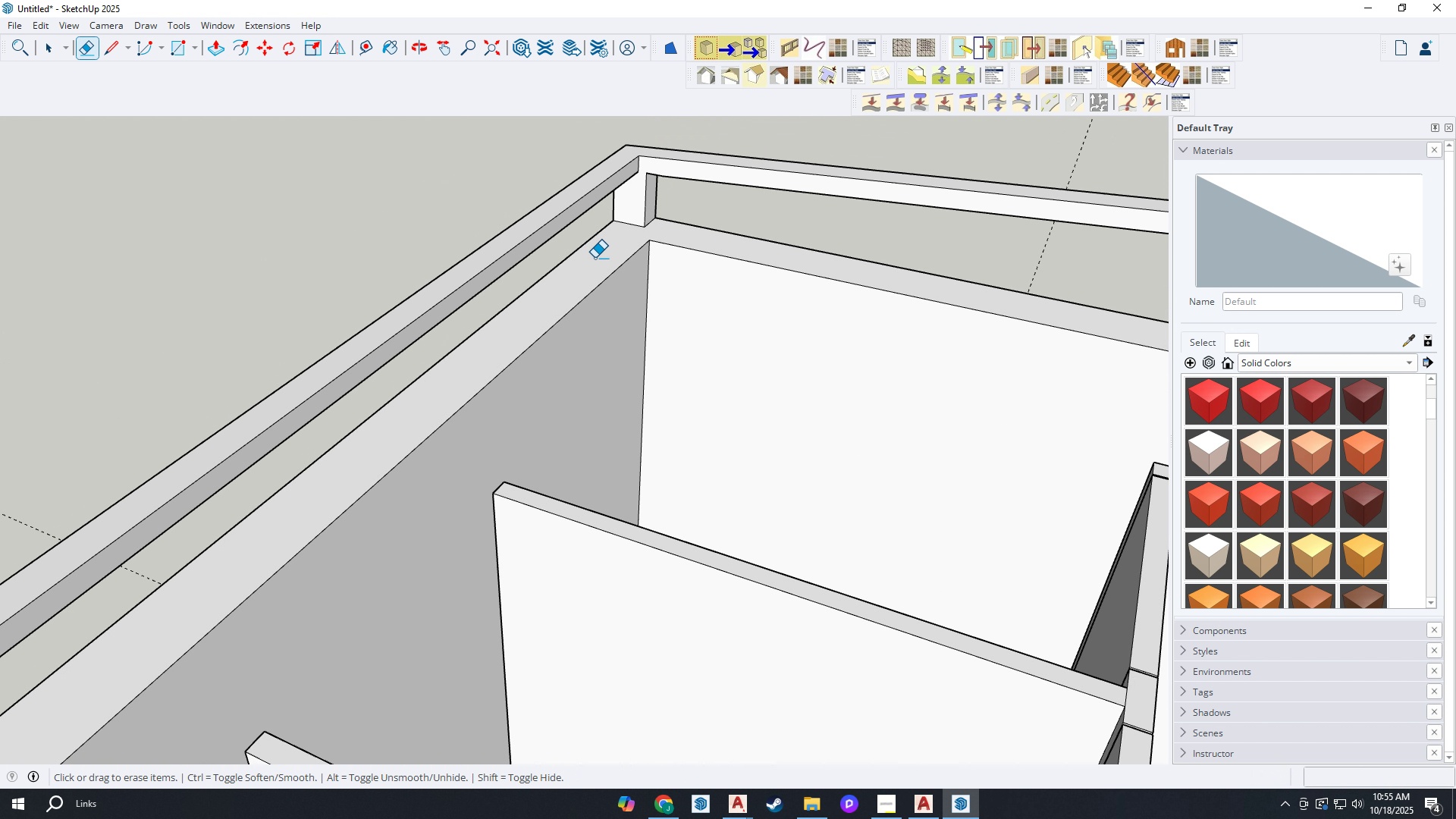 
scroll: coordinate [590, 391], scroll_direction: down, amount: 22.0
 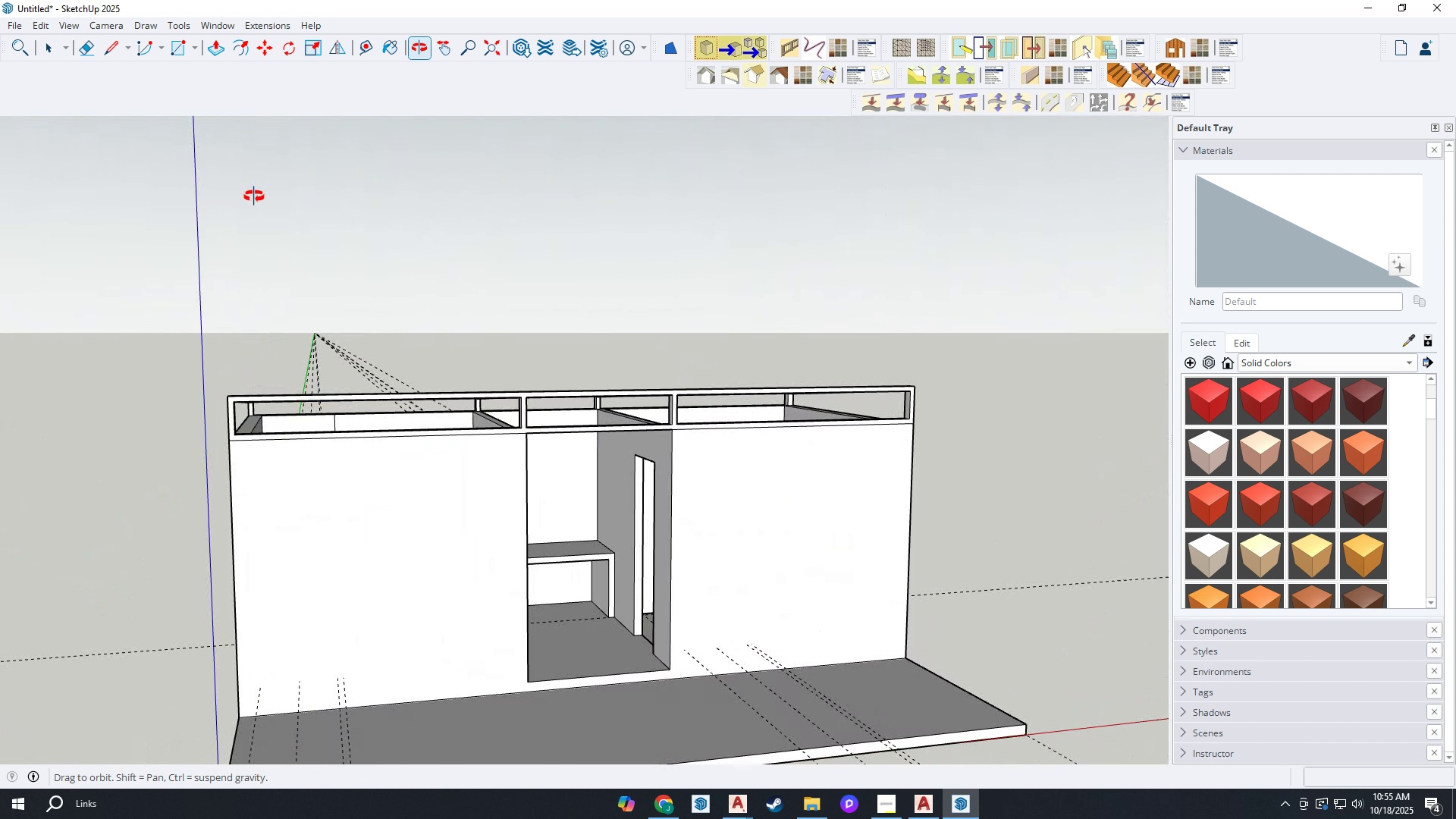 
scroll: coordinate [632, 490], scroll_direction: up, amount: 8.0
 